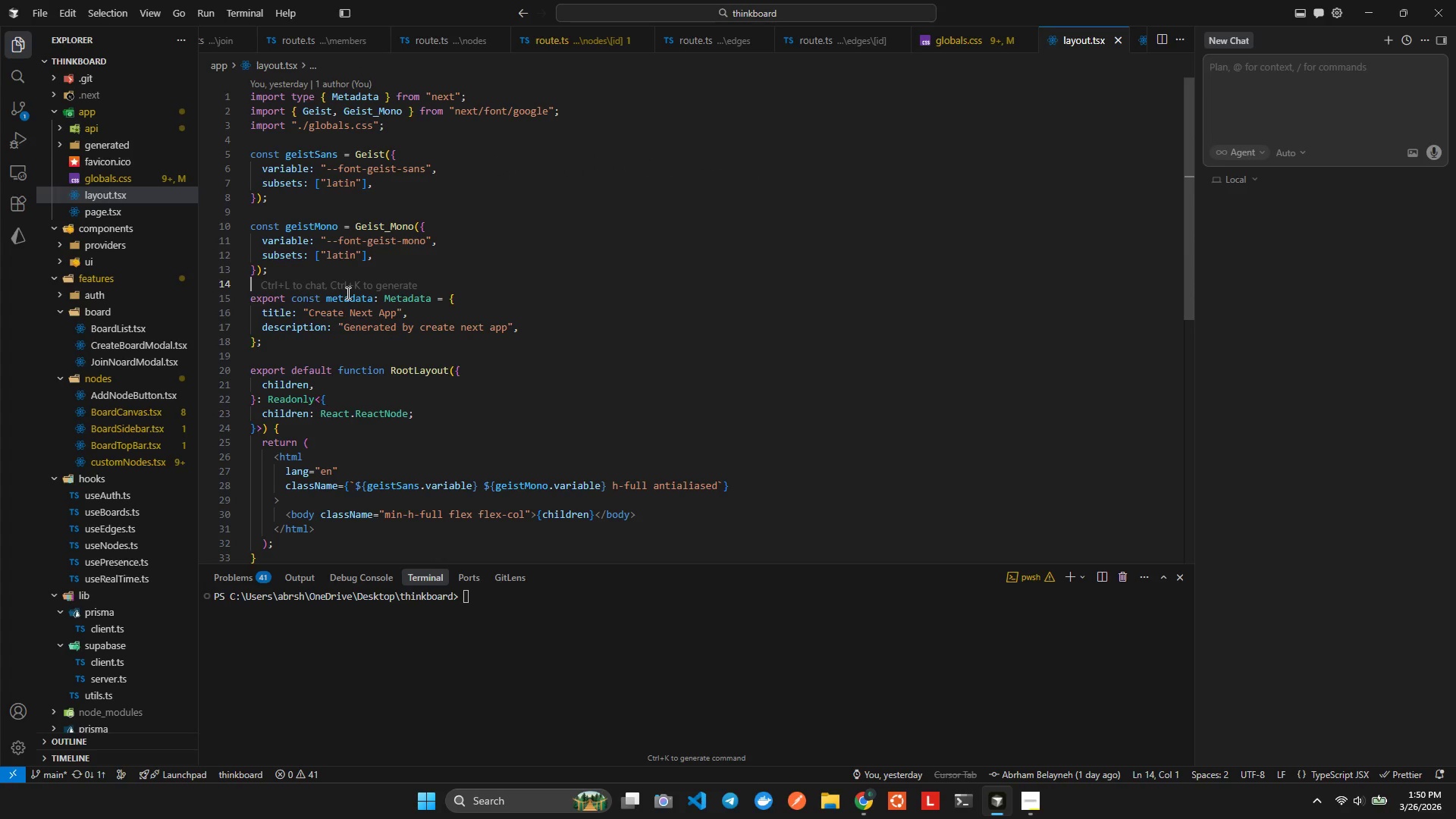 
key(ArrowDown)
 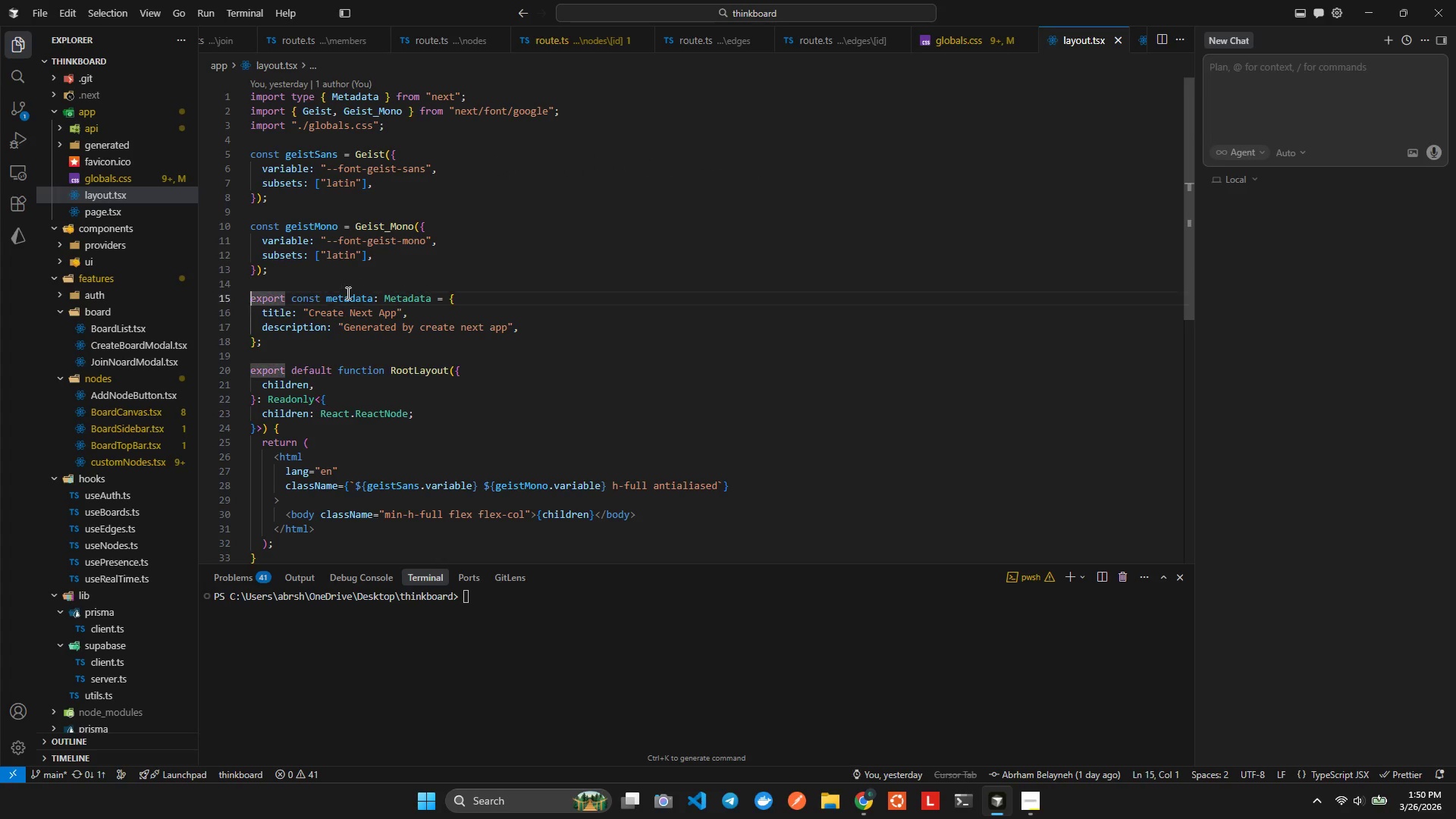 
key(ArrowDown)
 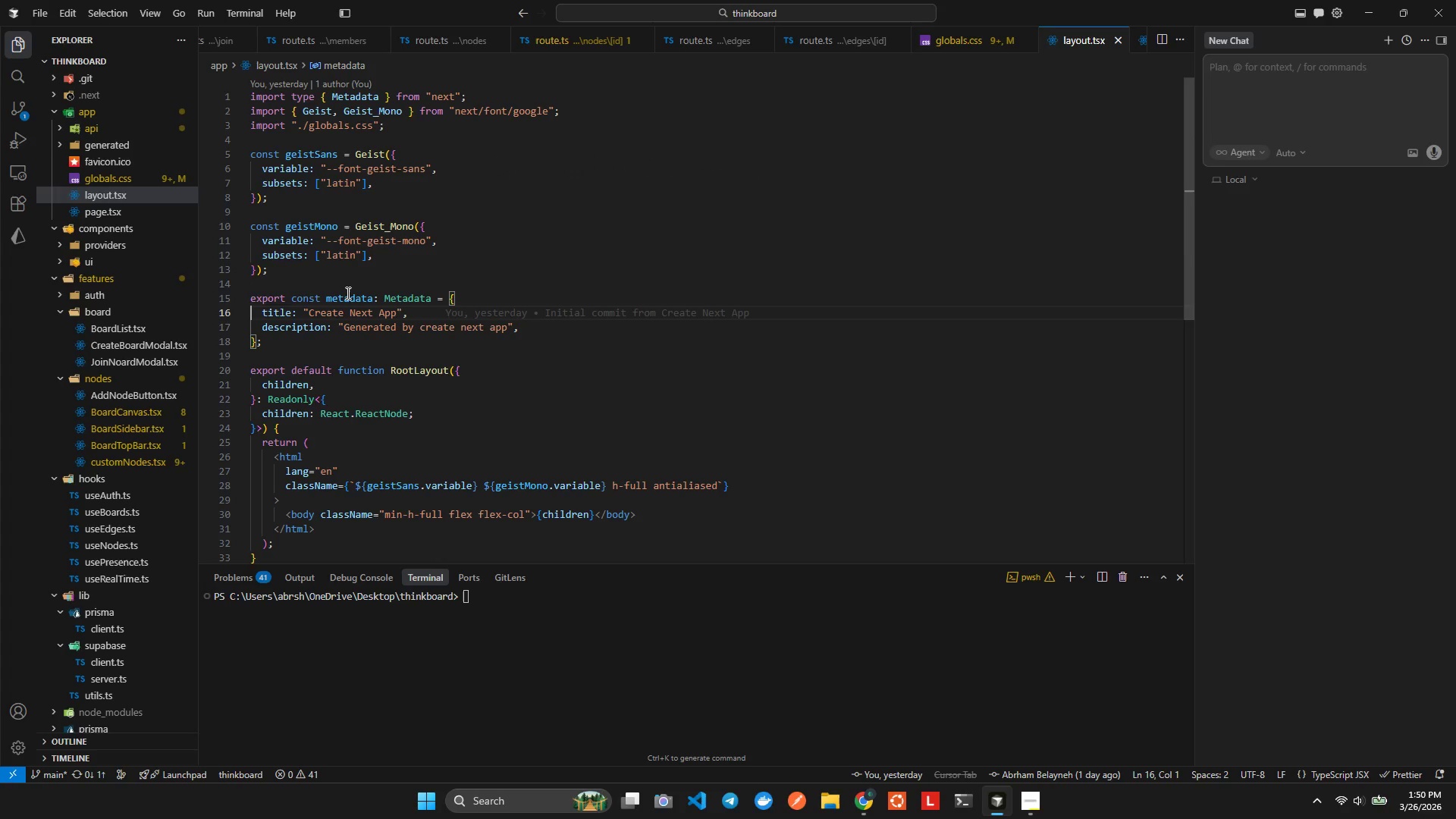 
wait(6.72)
 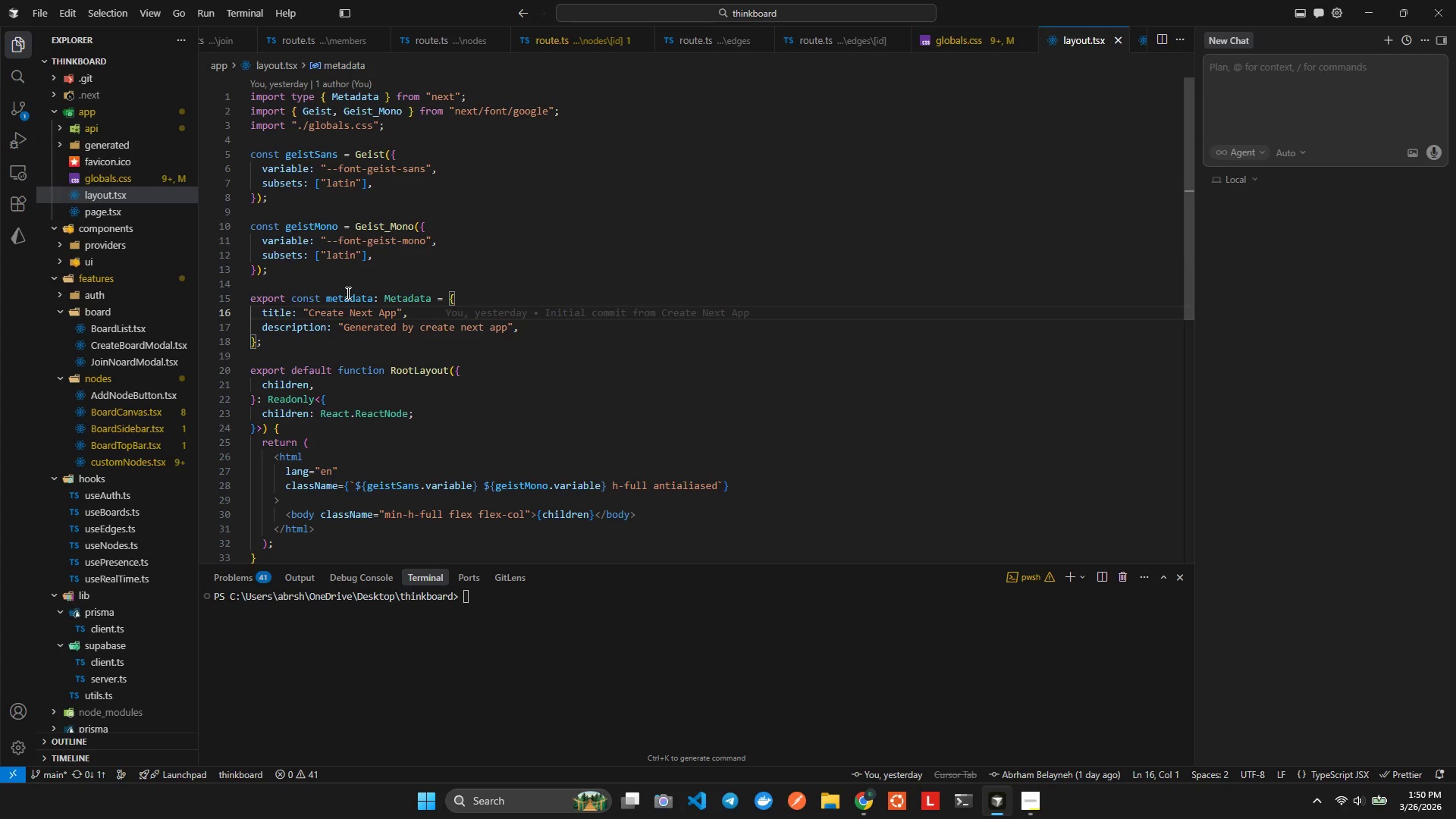 
key(ArrowUp)
 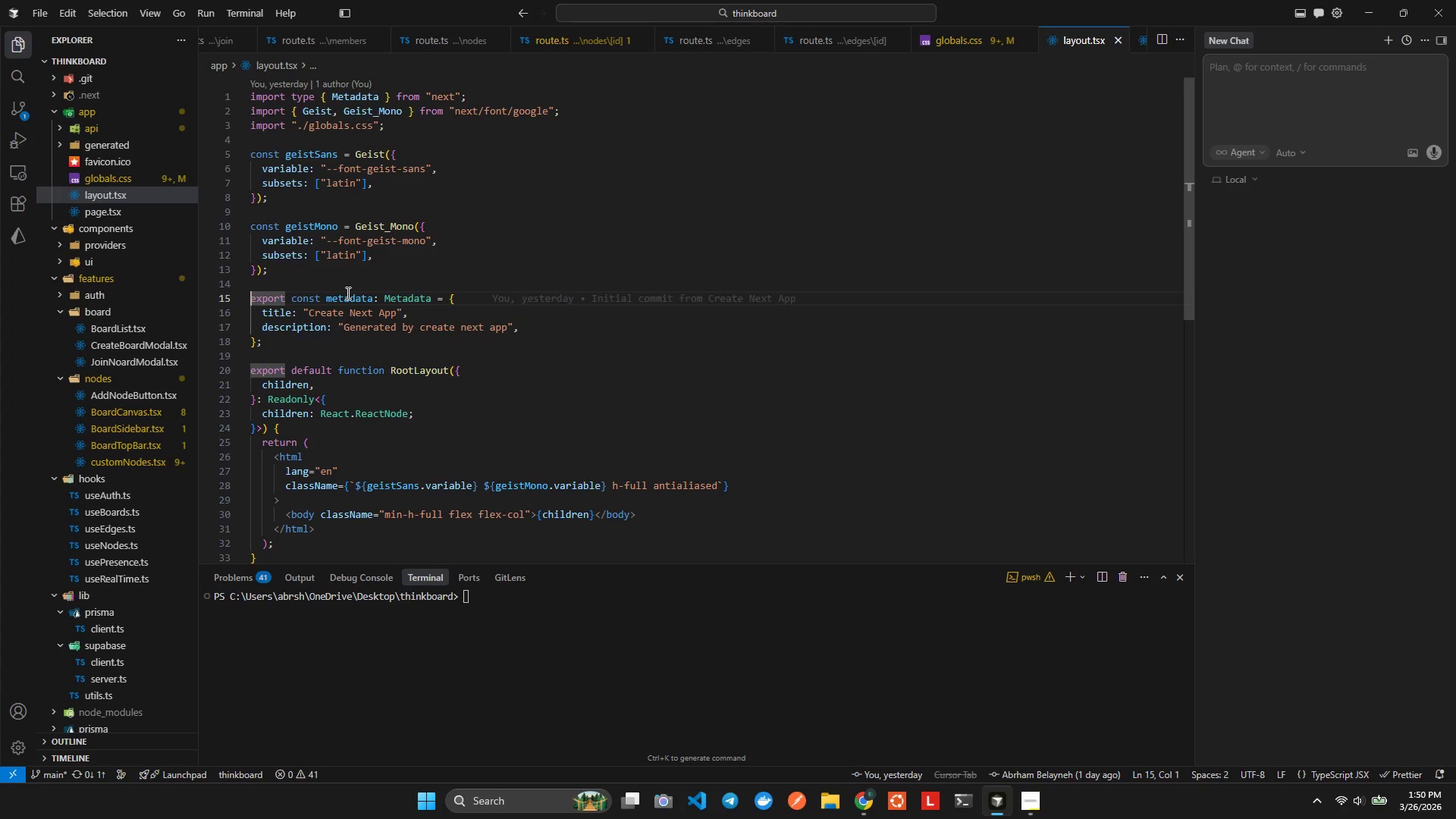 
key(Enter)
 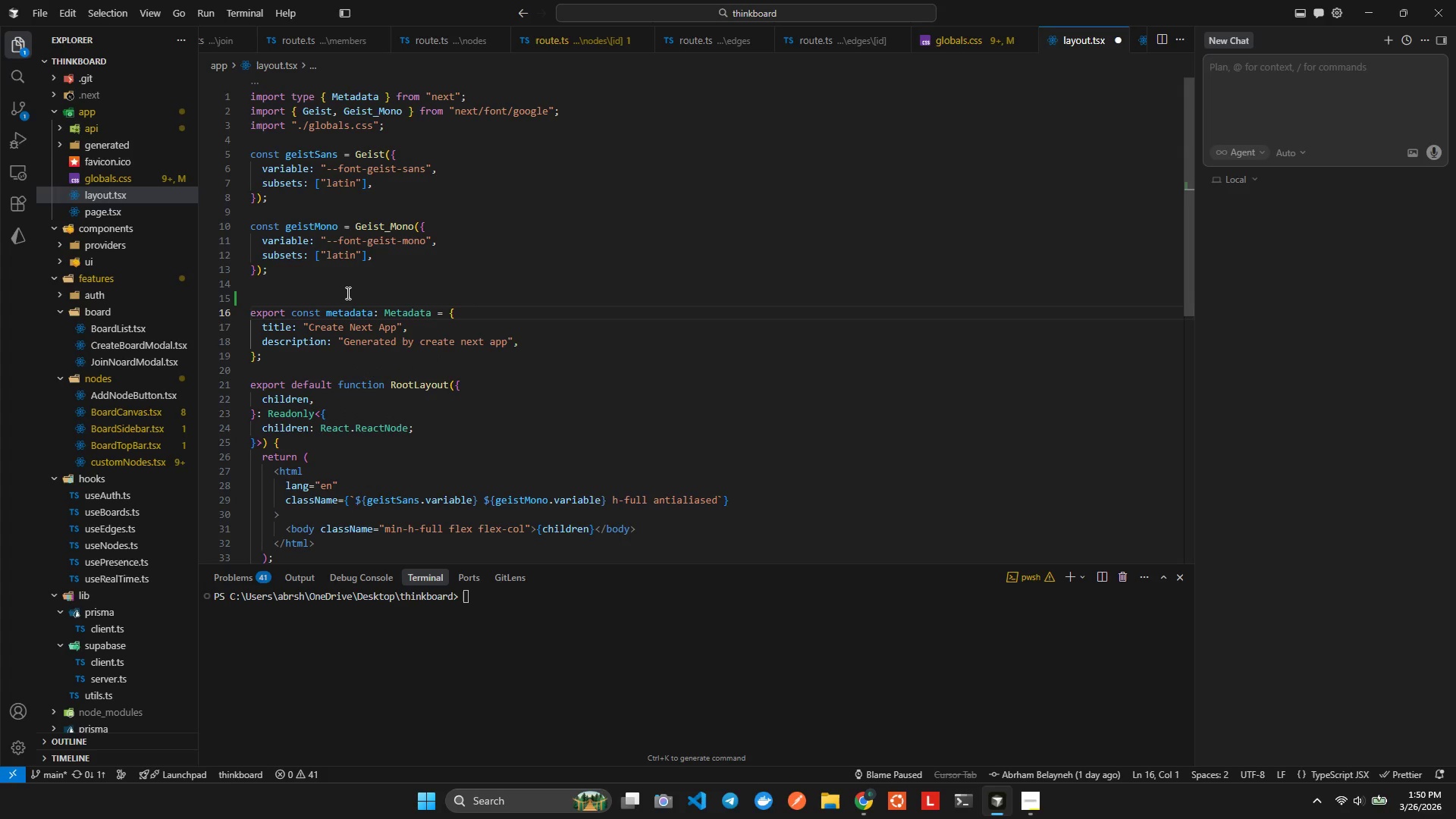 
key(ArrowUp)
 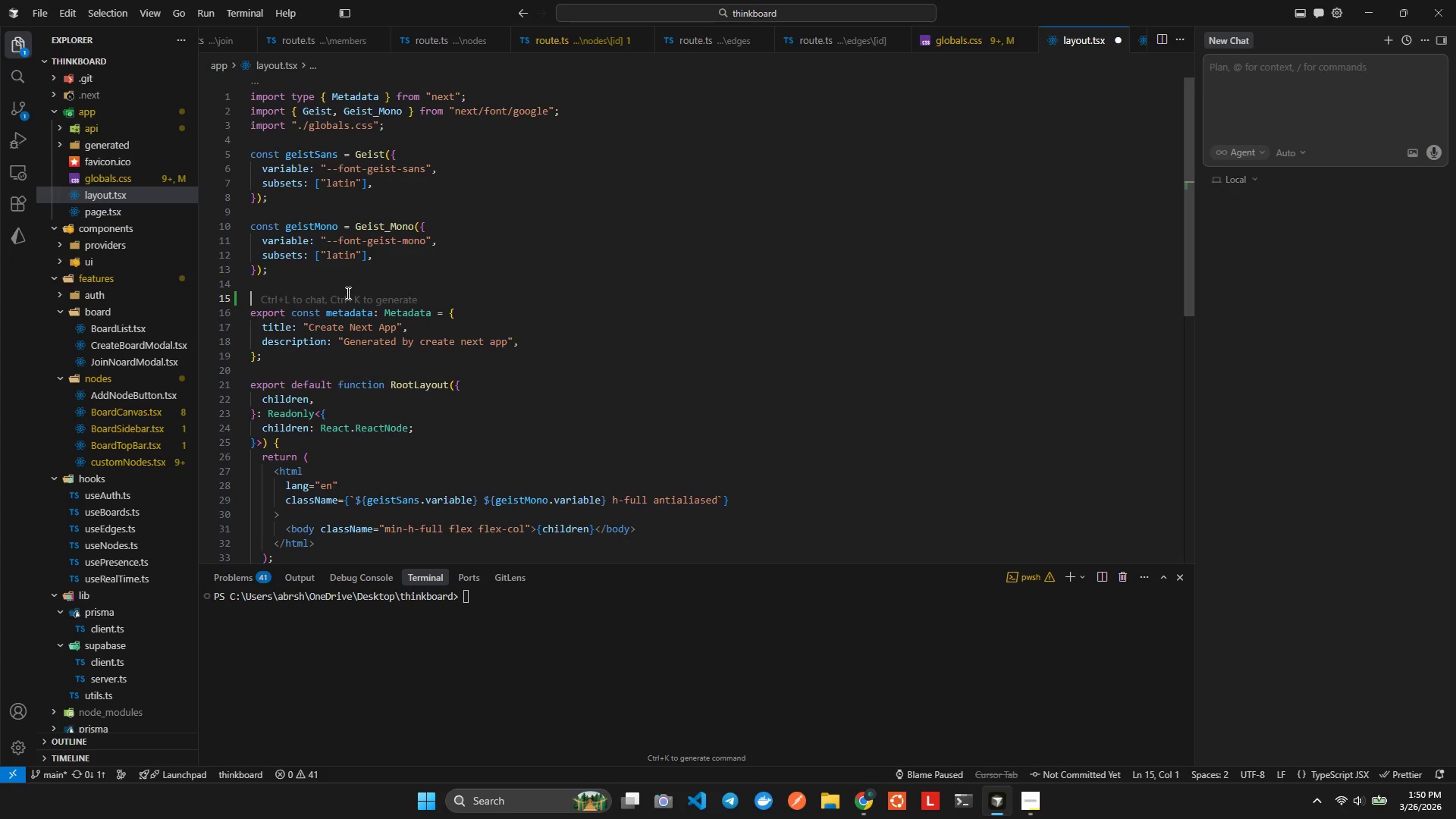 
type(const  = )
 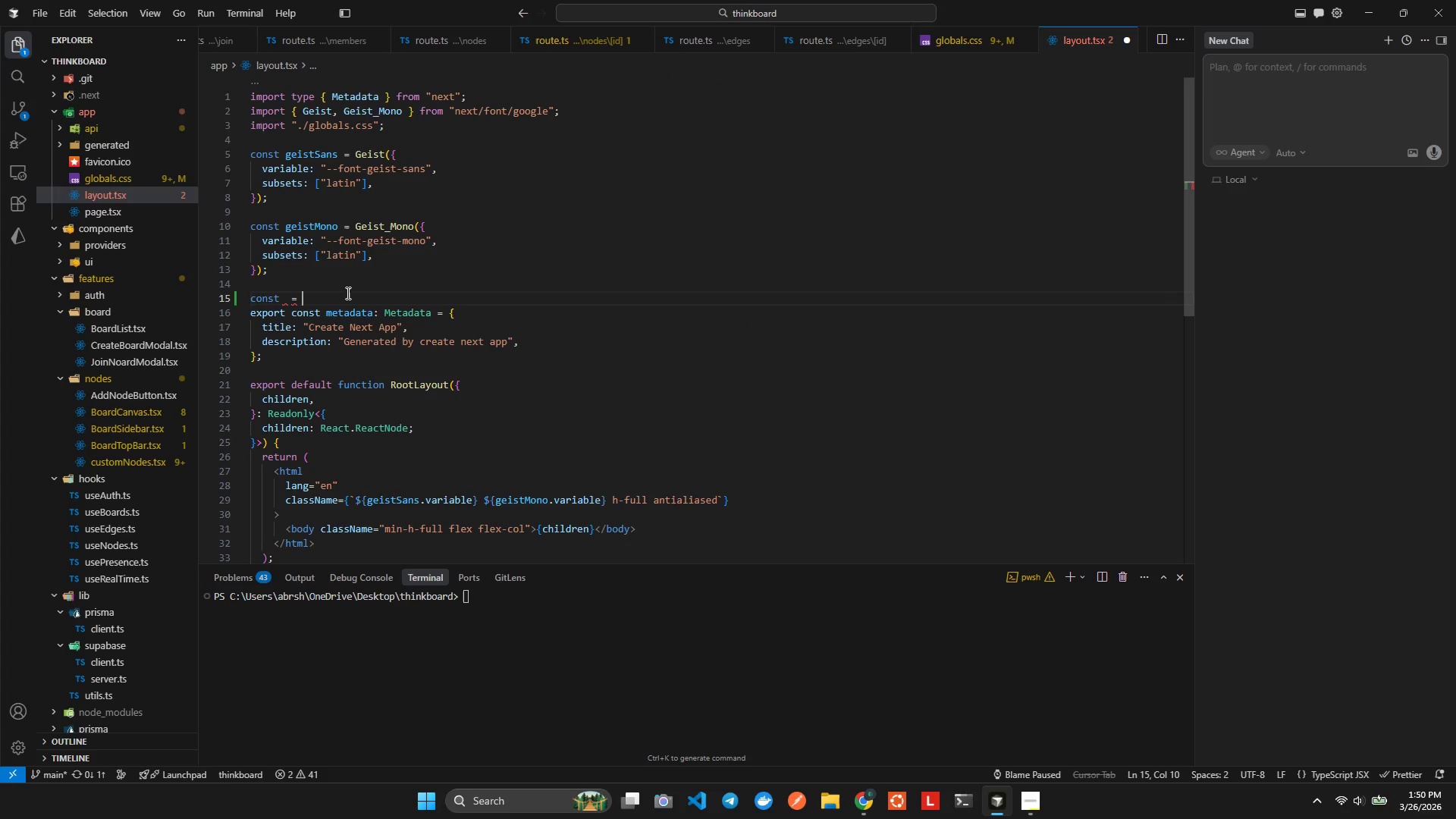 
key(ArrowLeft)
 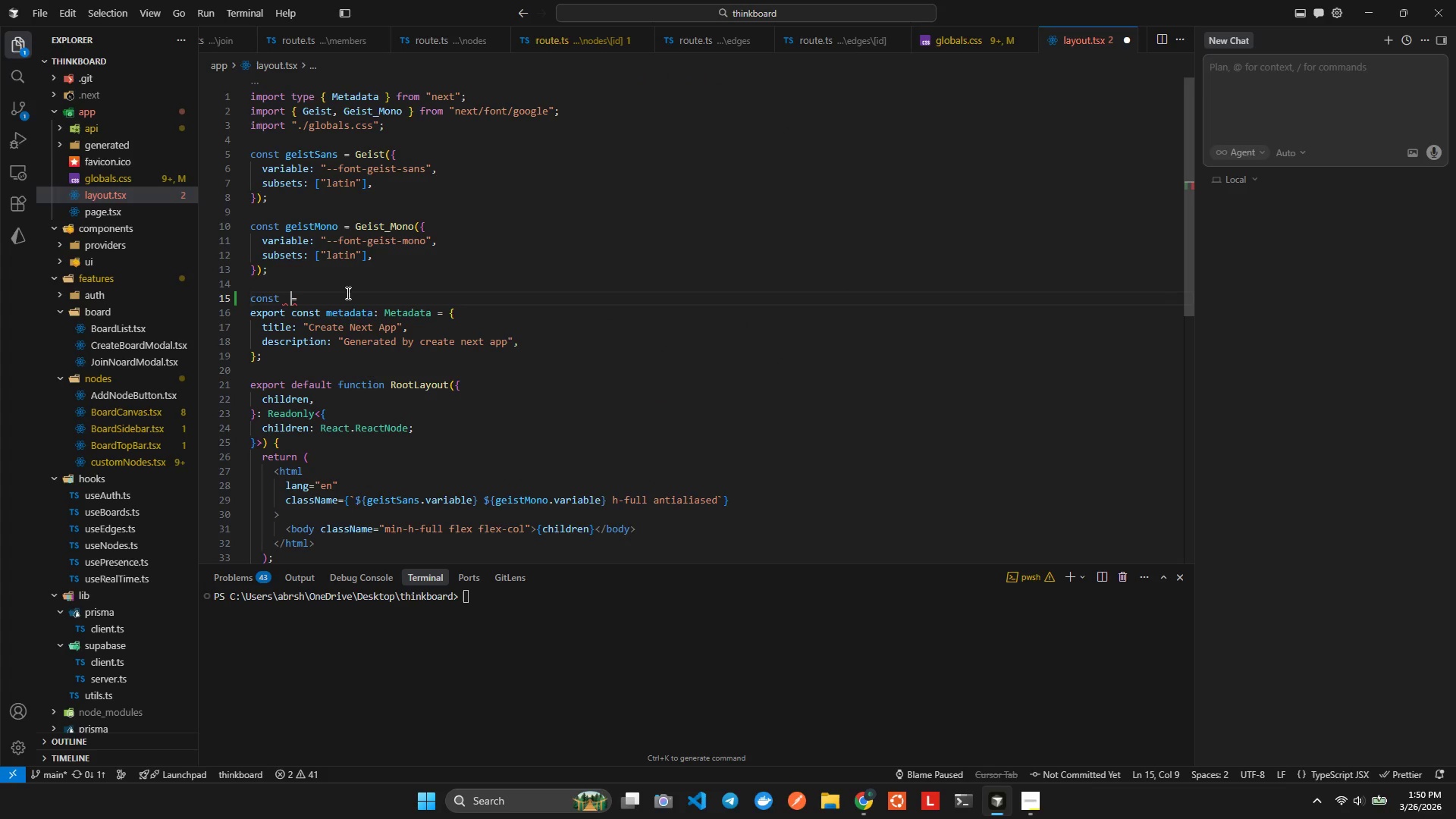 
key(ArrowLeft)
 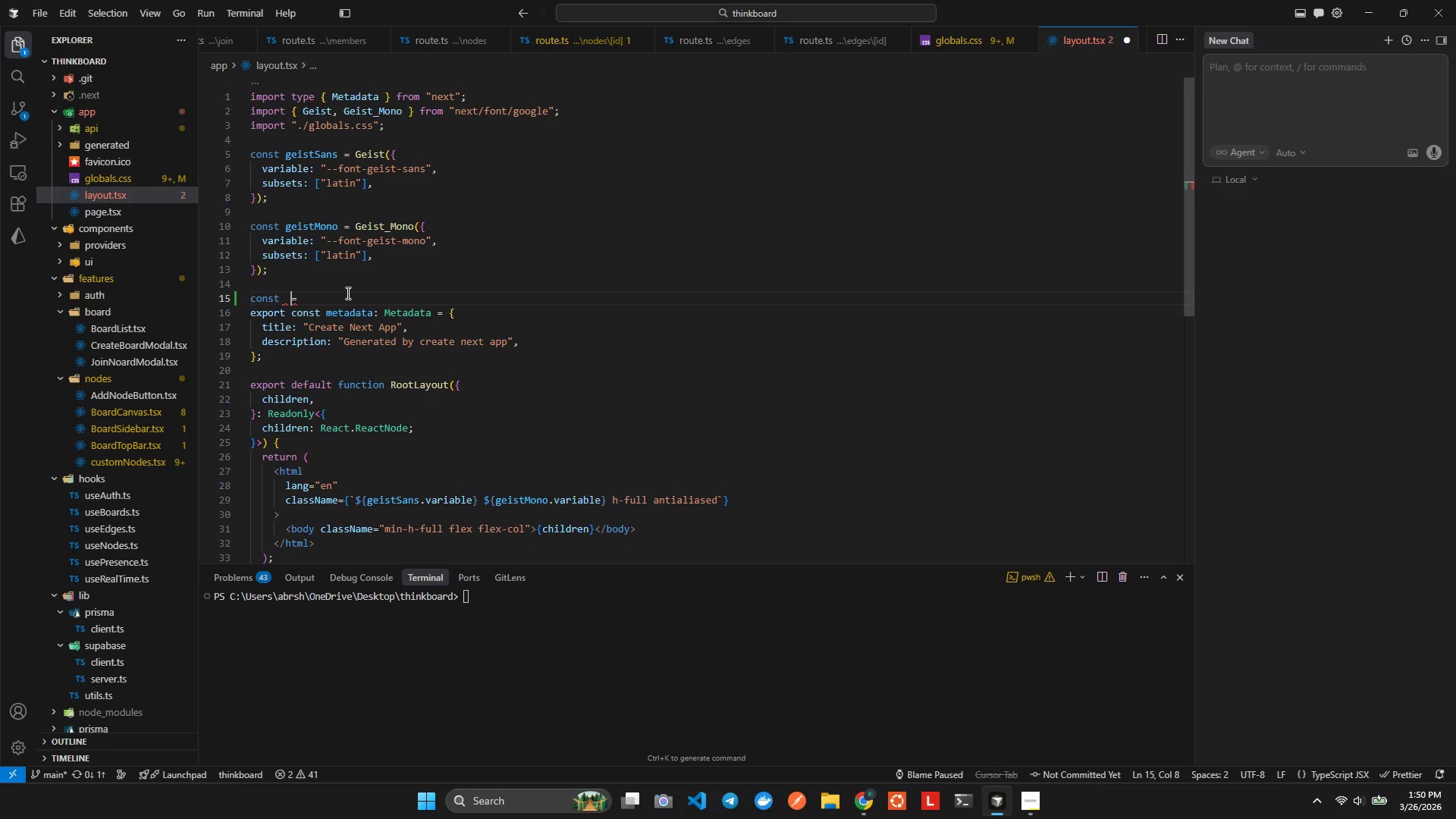 
type(inter )
 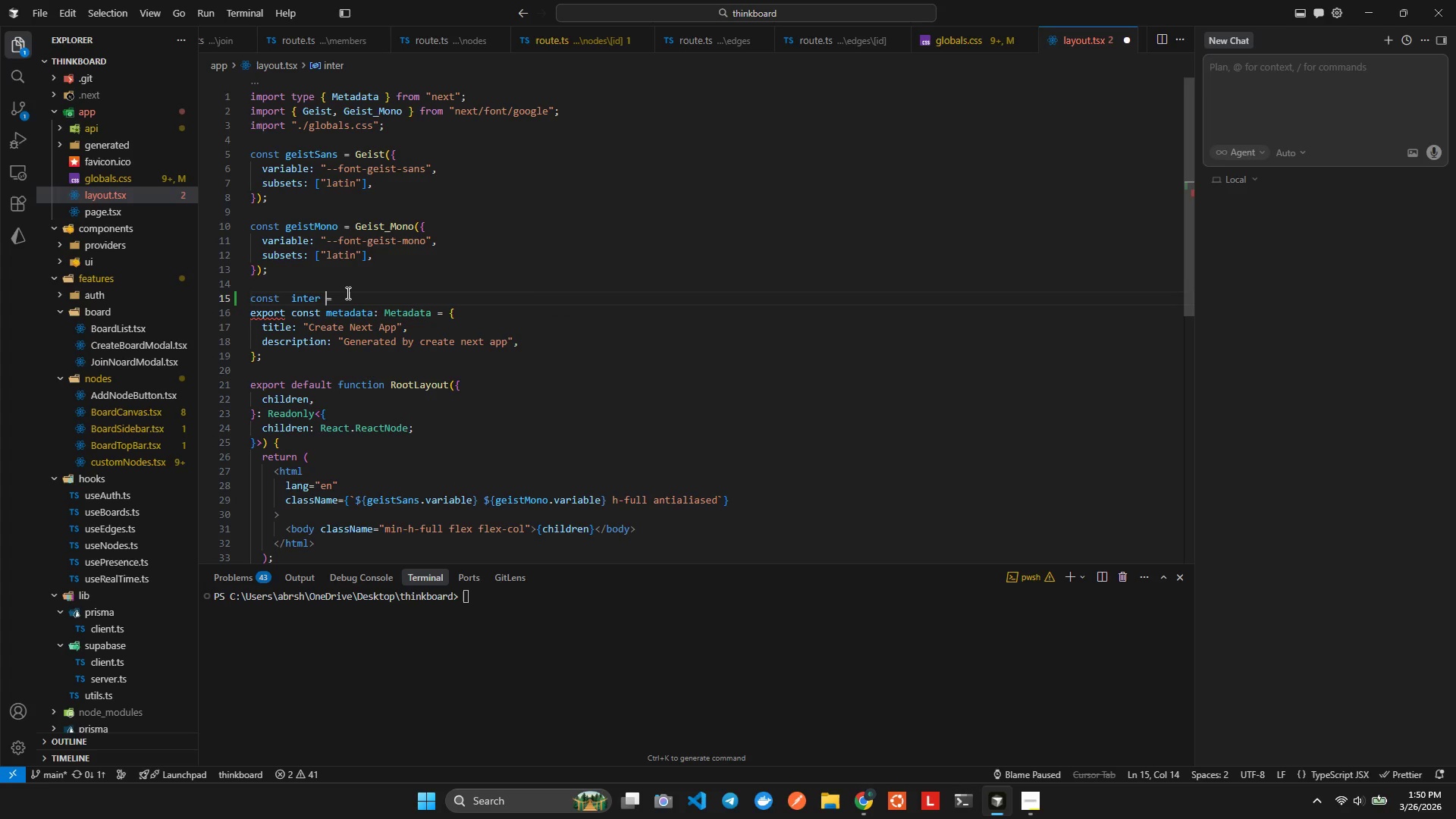 
key(ArrowRight)
 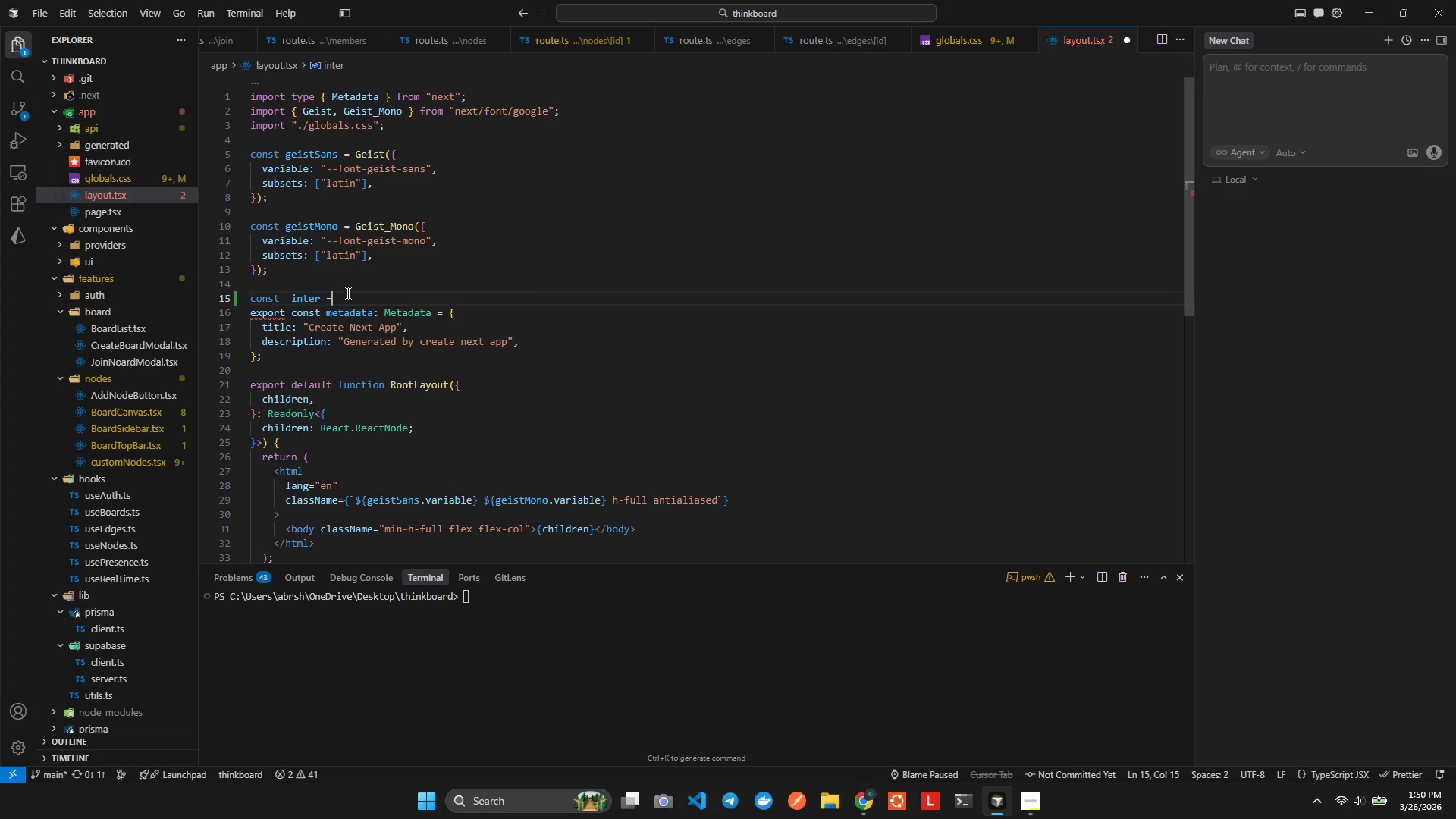 
key(ArrowRight)
 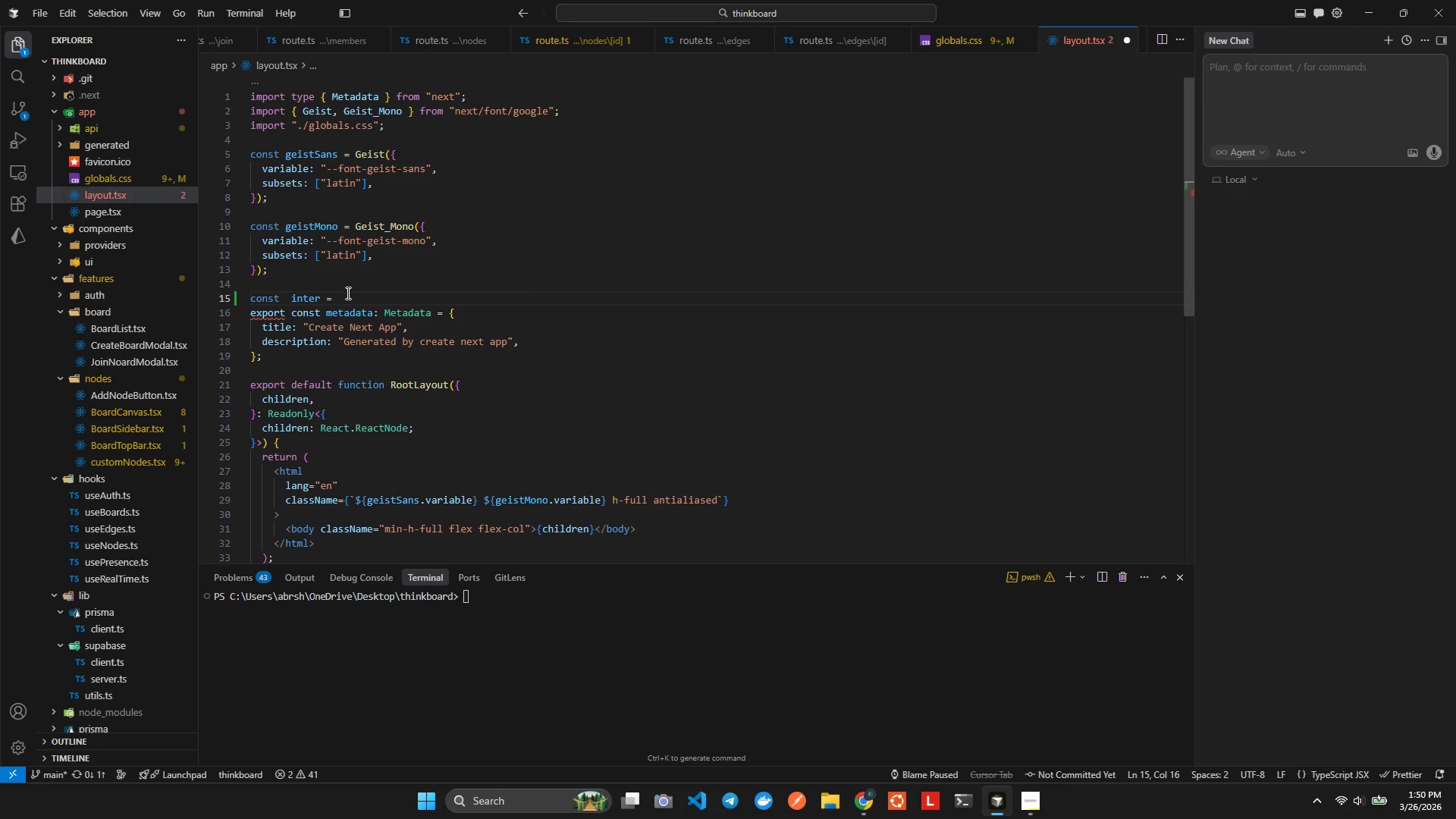 
type(Inter)
 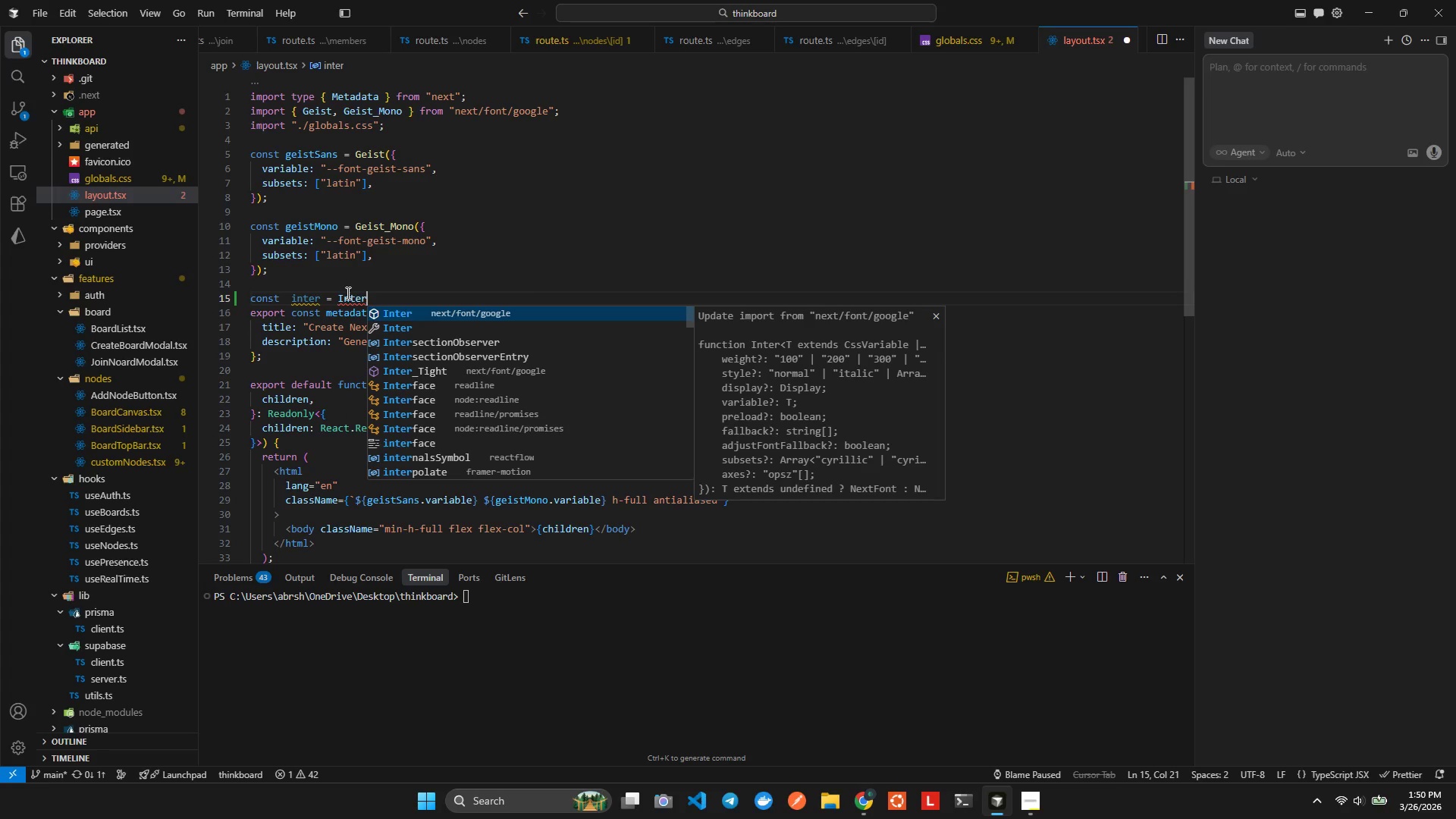 
key(Enter)
 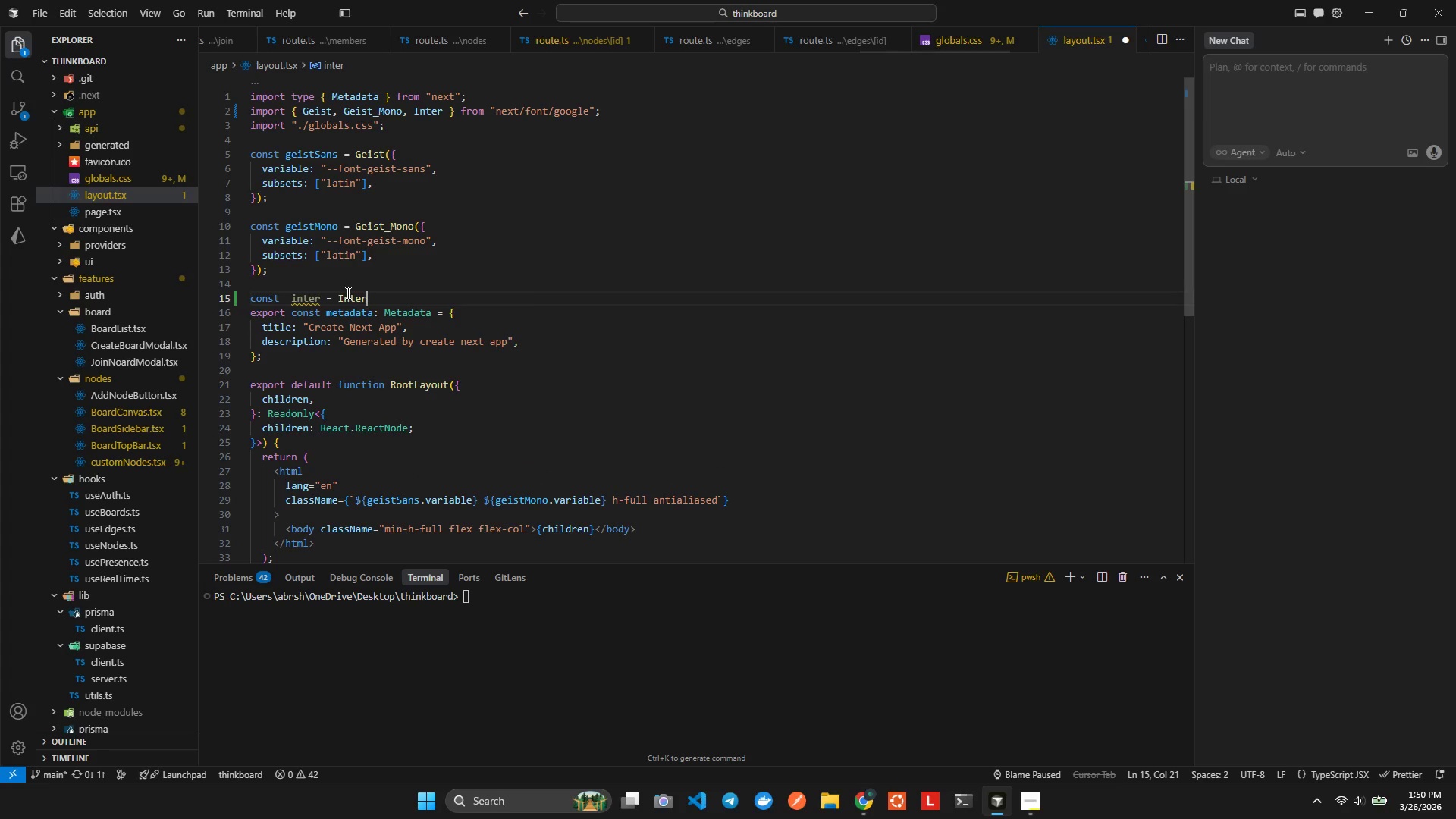 
key(Shift+0)
 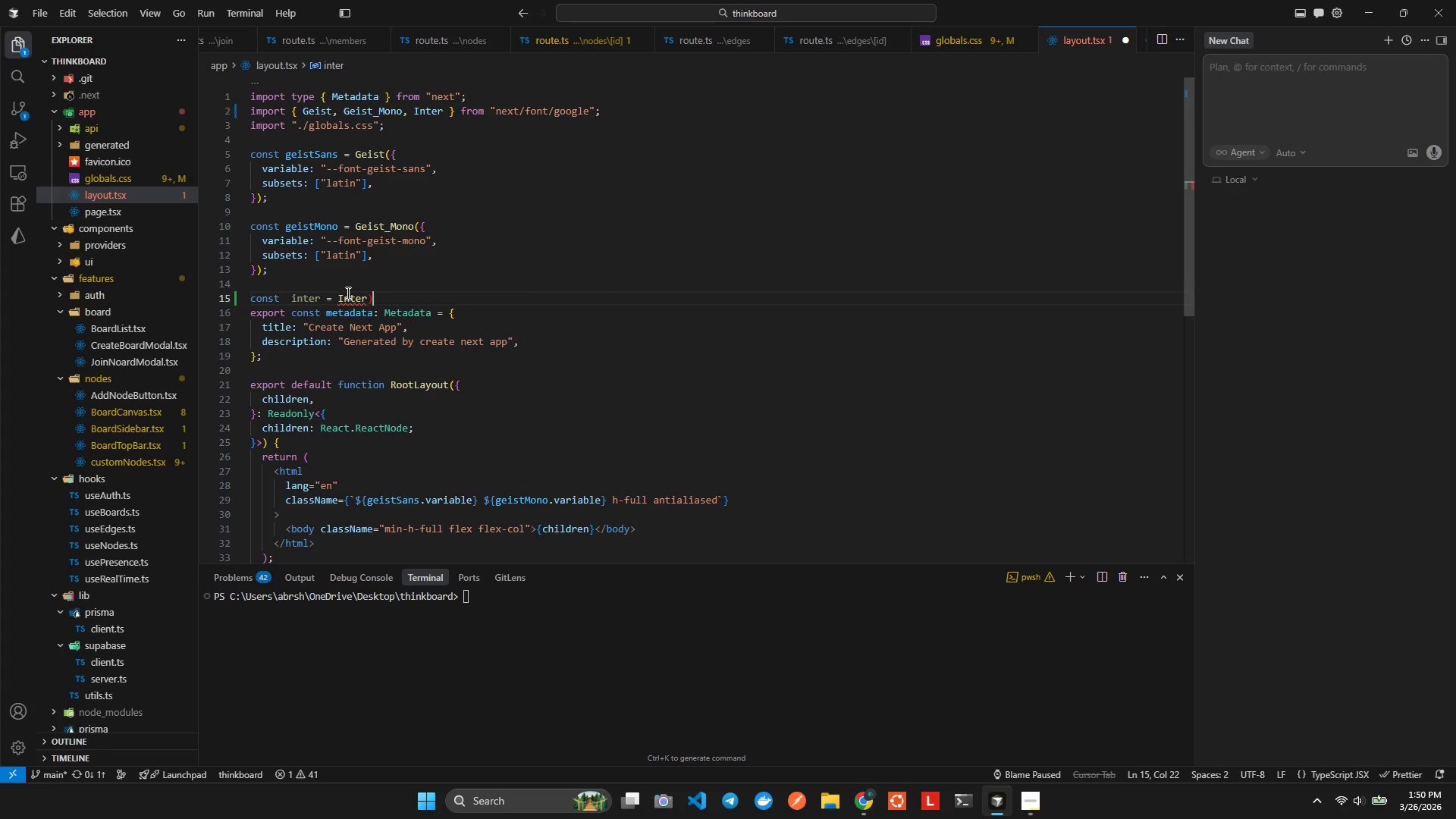 
key(Shift+ShiftLeft)
 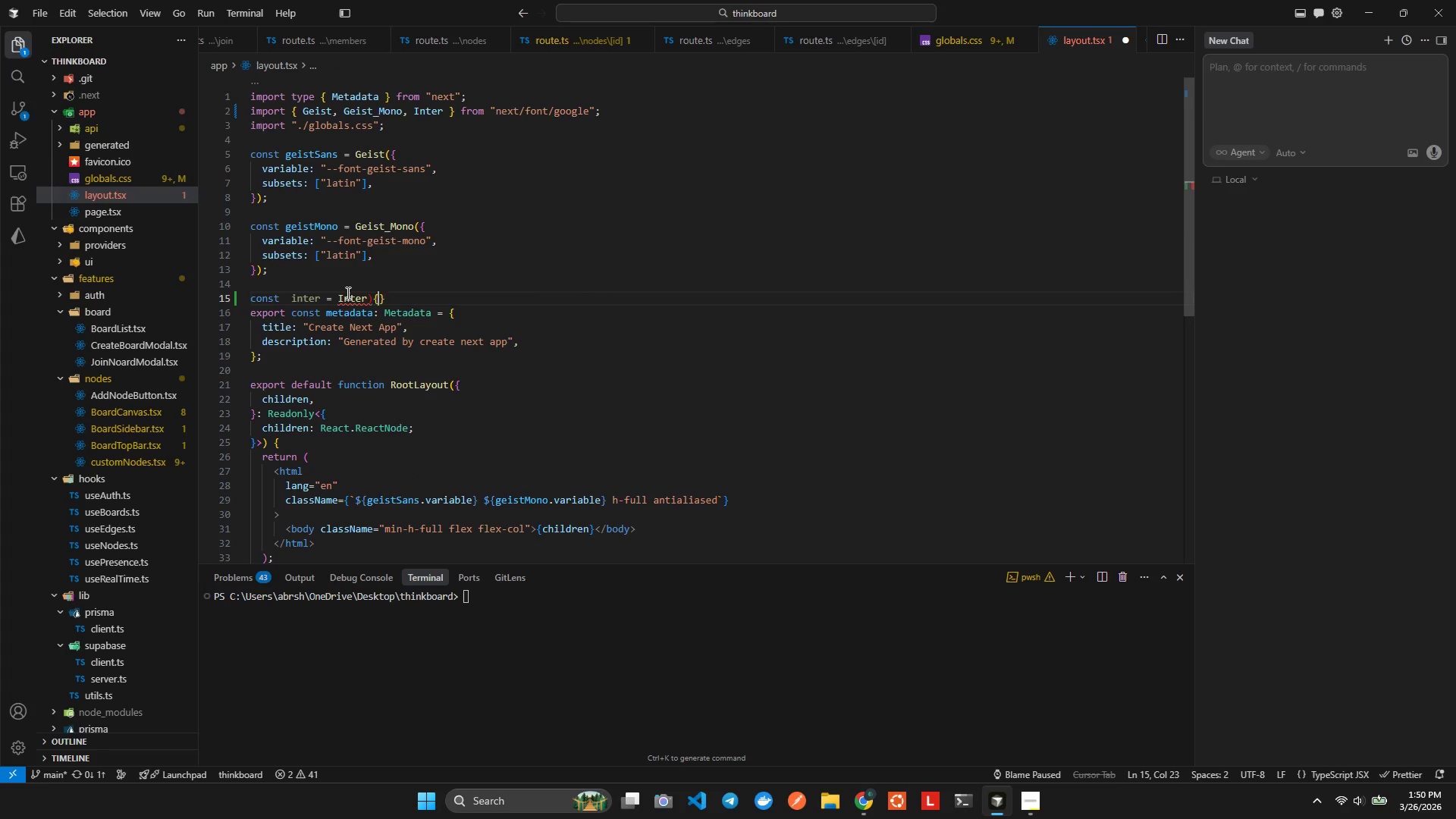 
key(Shift+BracketLeft)
 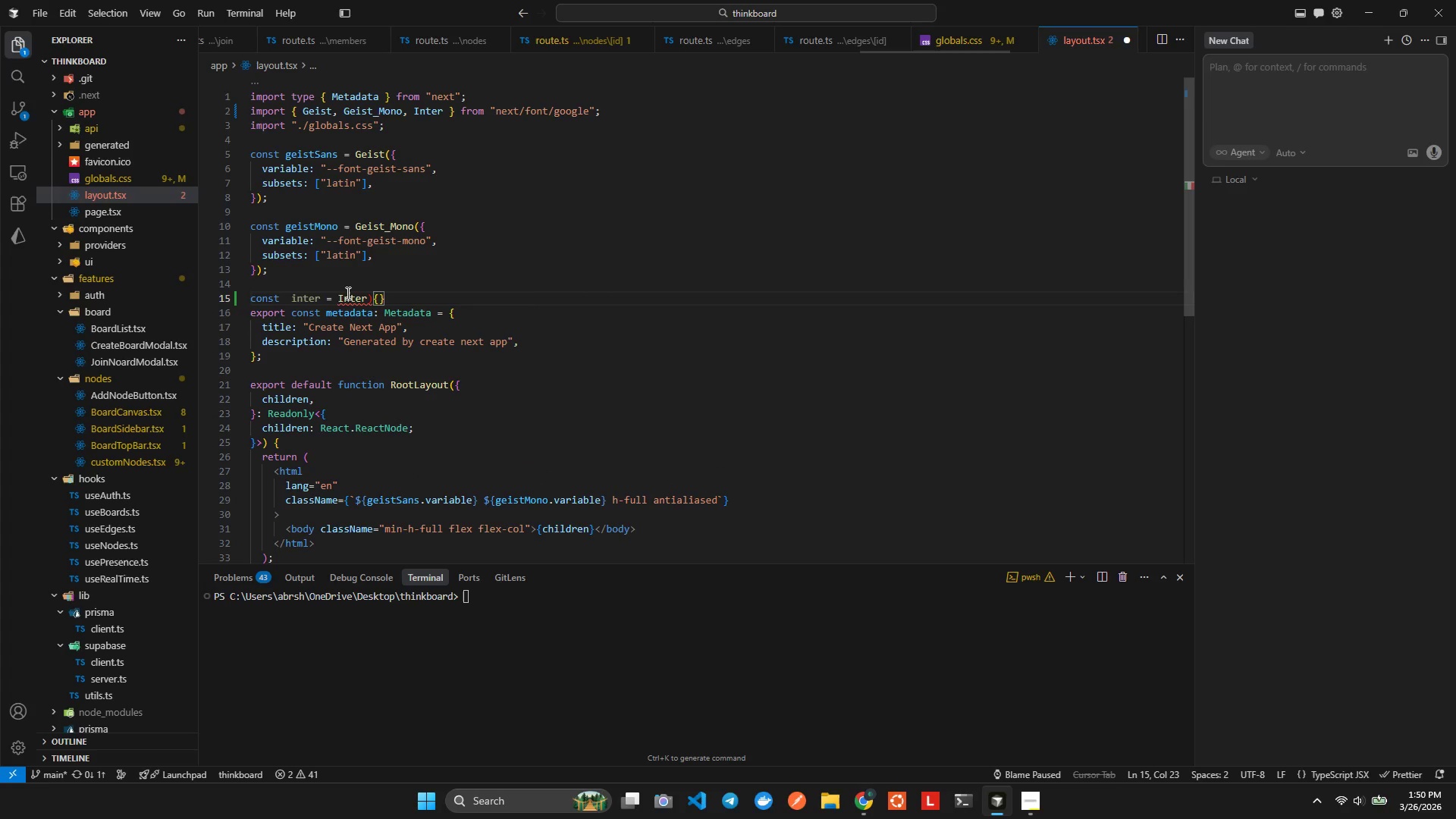 
key(Backspace)
 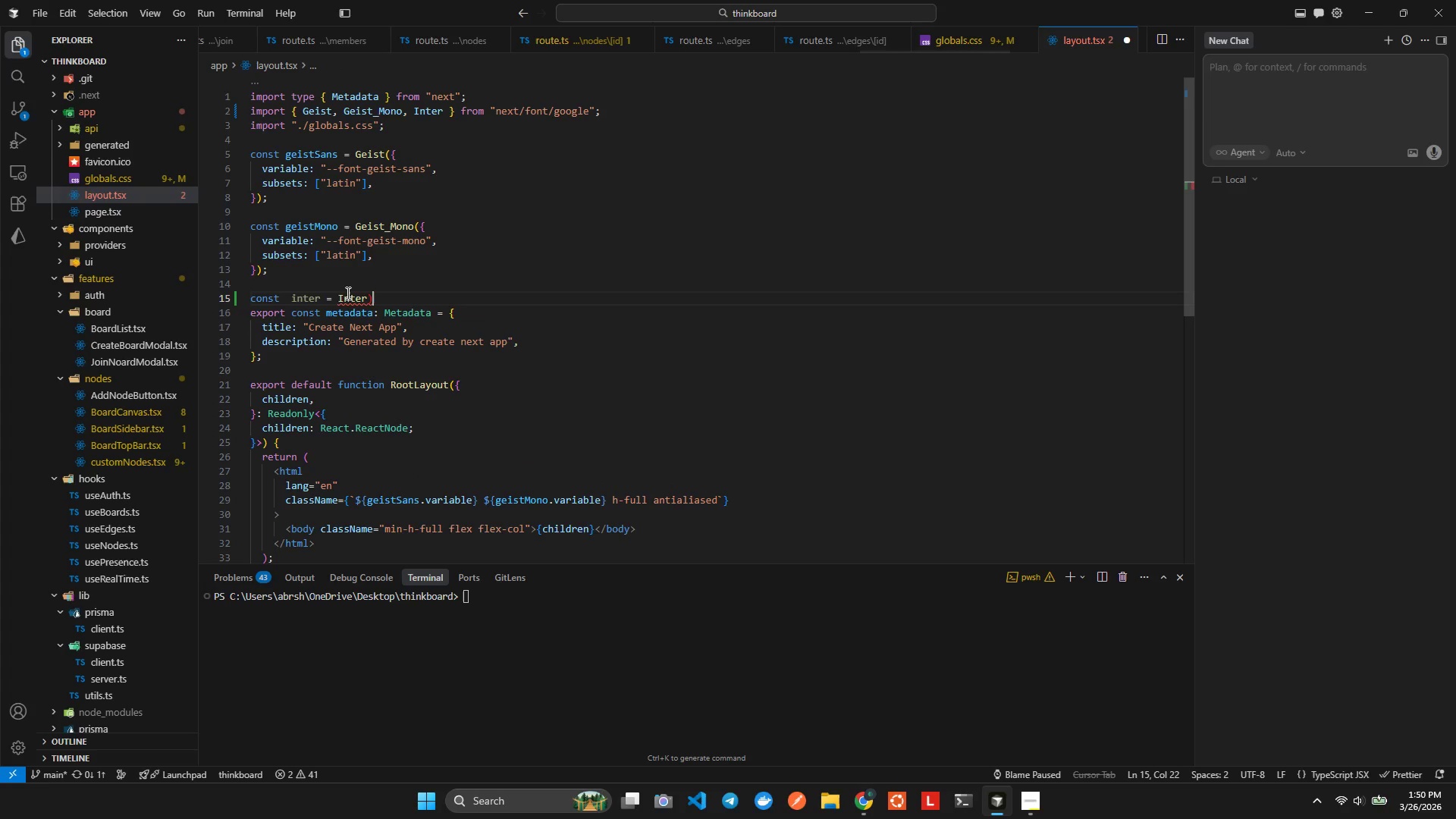 
key(Backspace)
 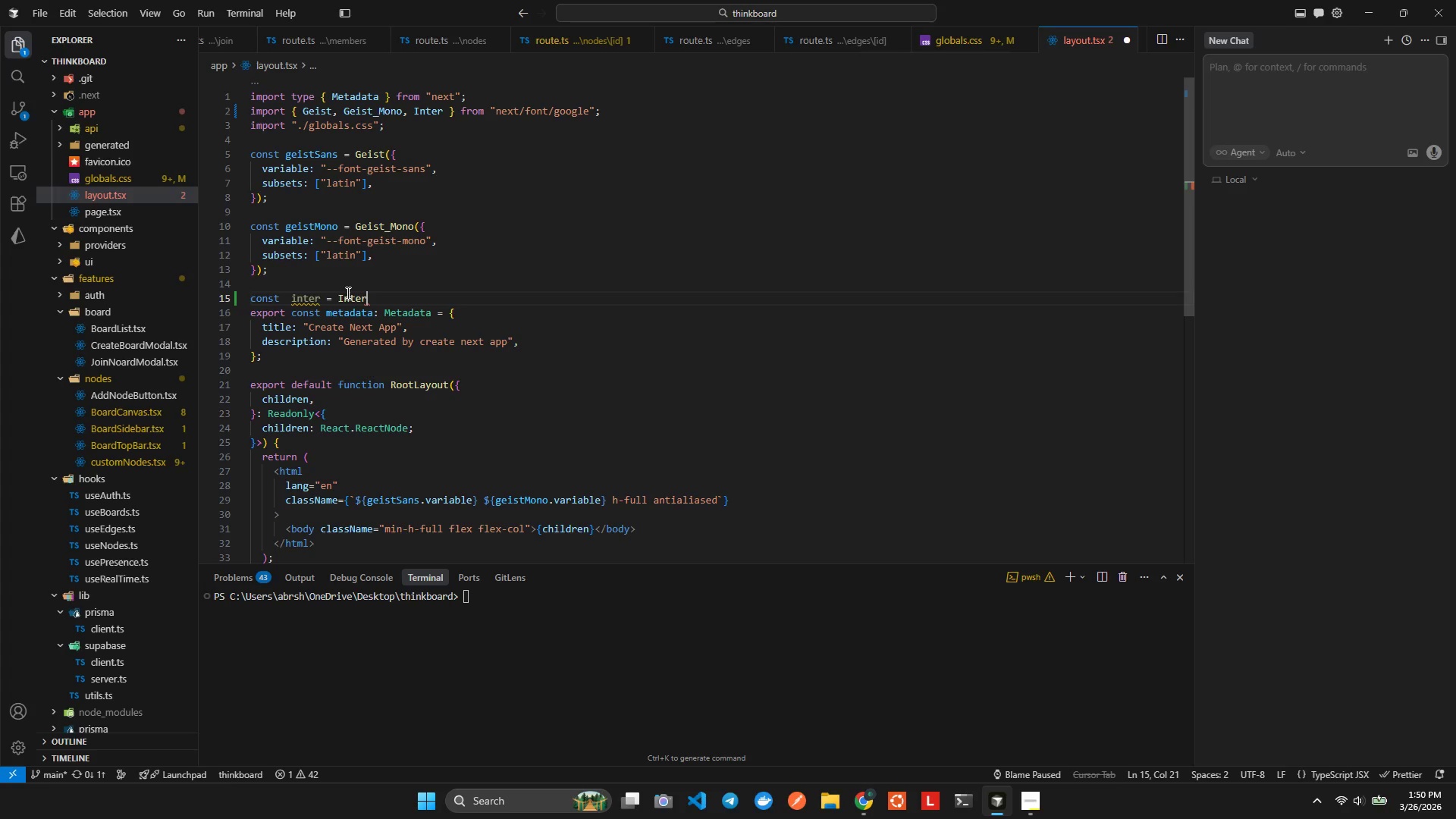 
key(Shift+9)
 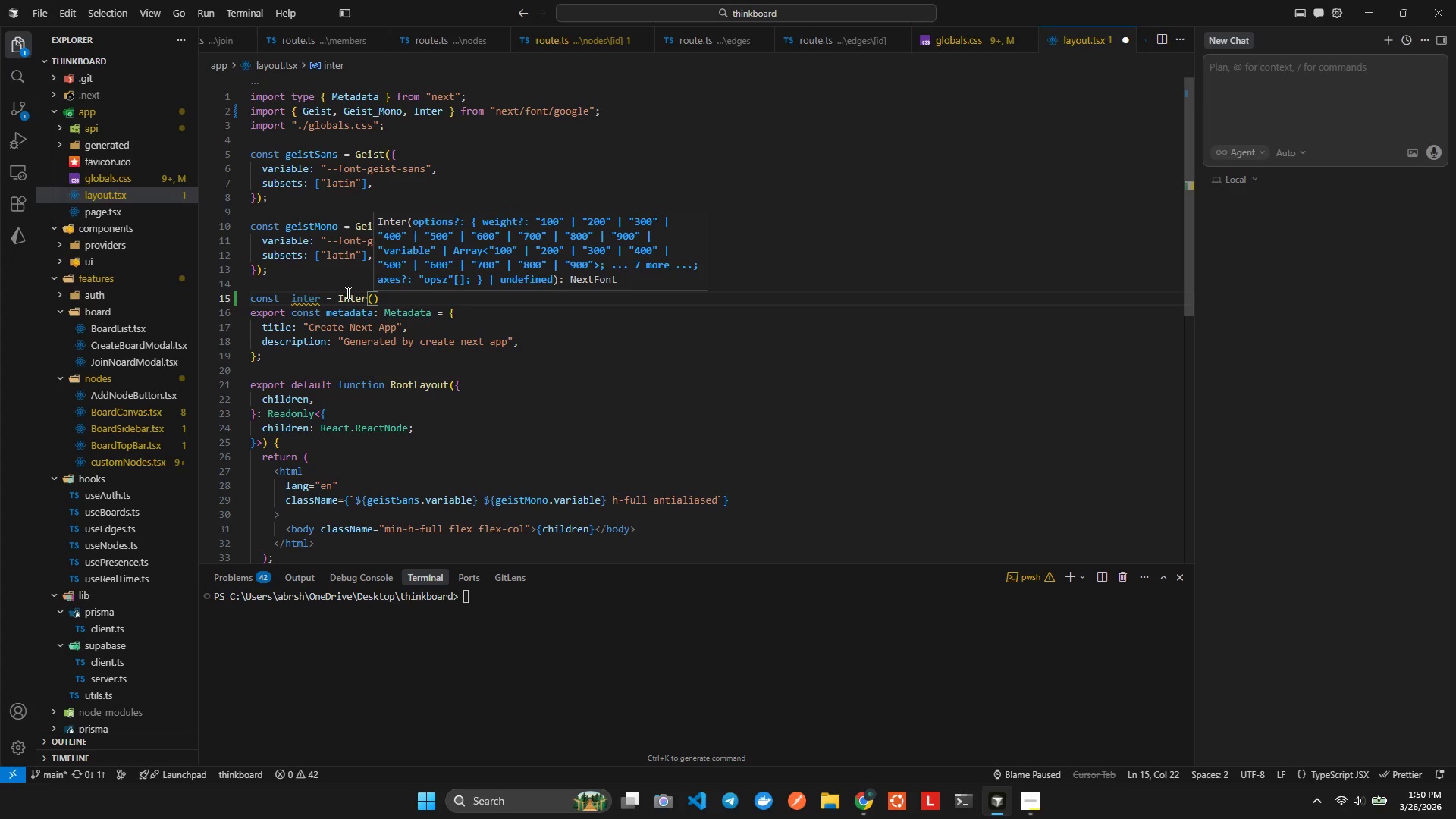 
key(Shift+BracketLeft)
 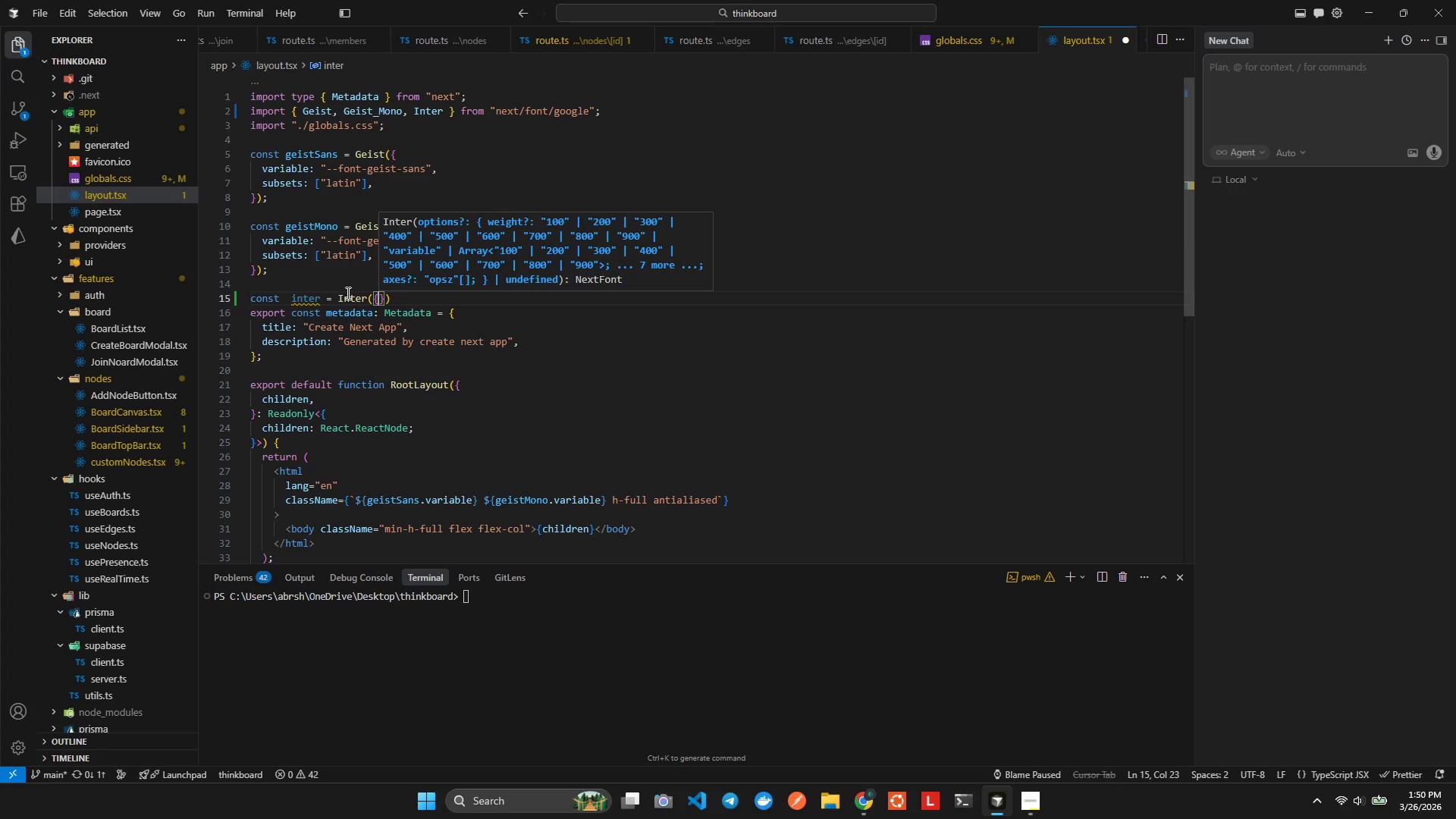 
key(S)
 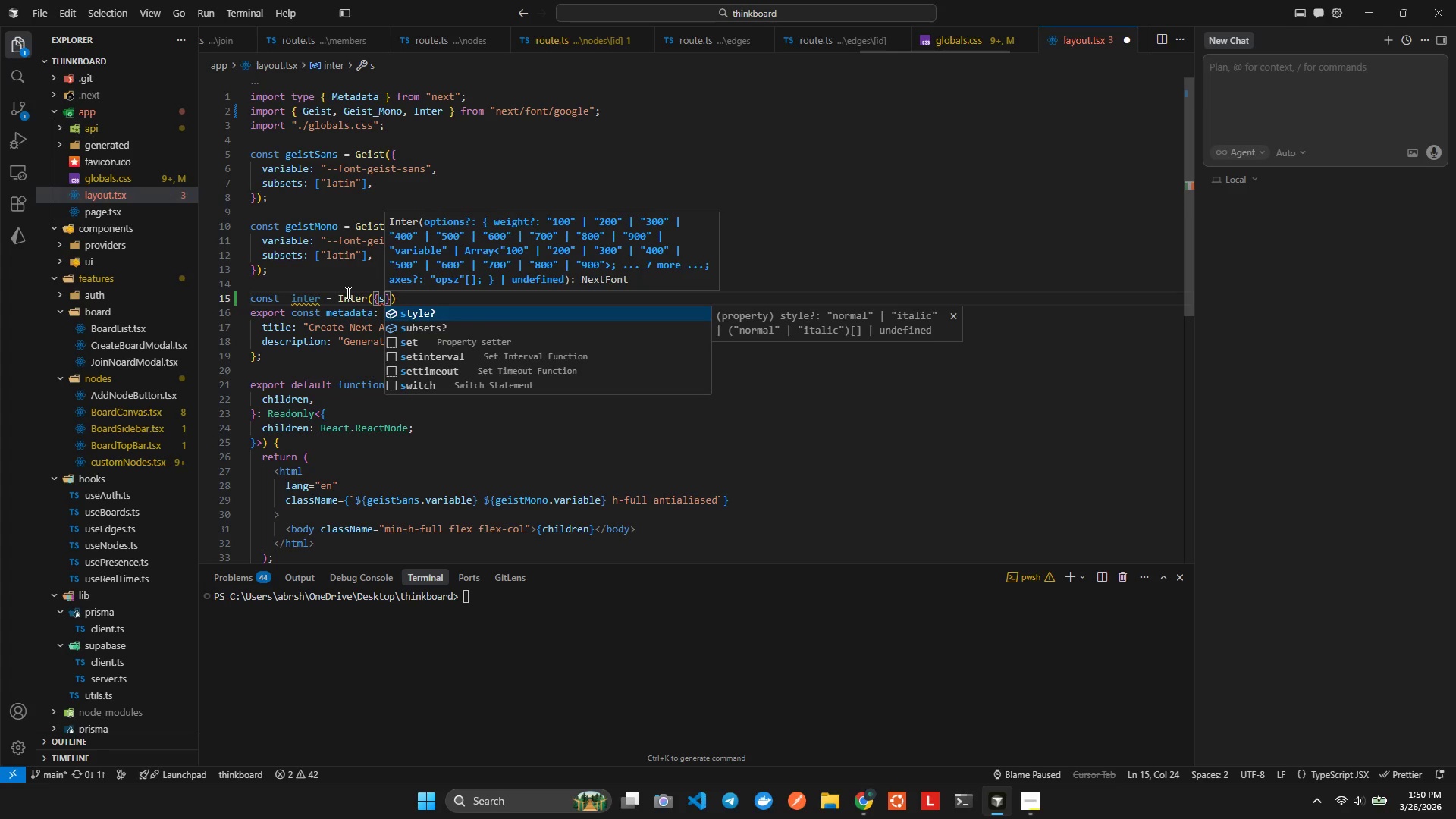 
key(ArrowDown)
 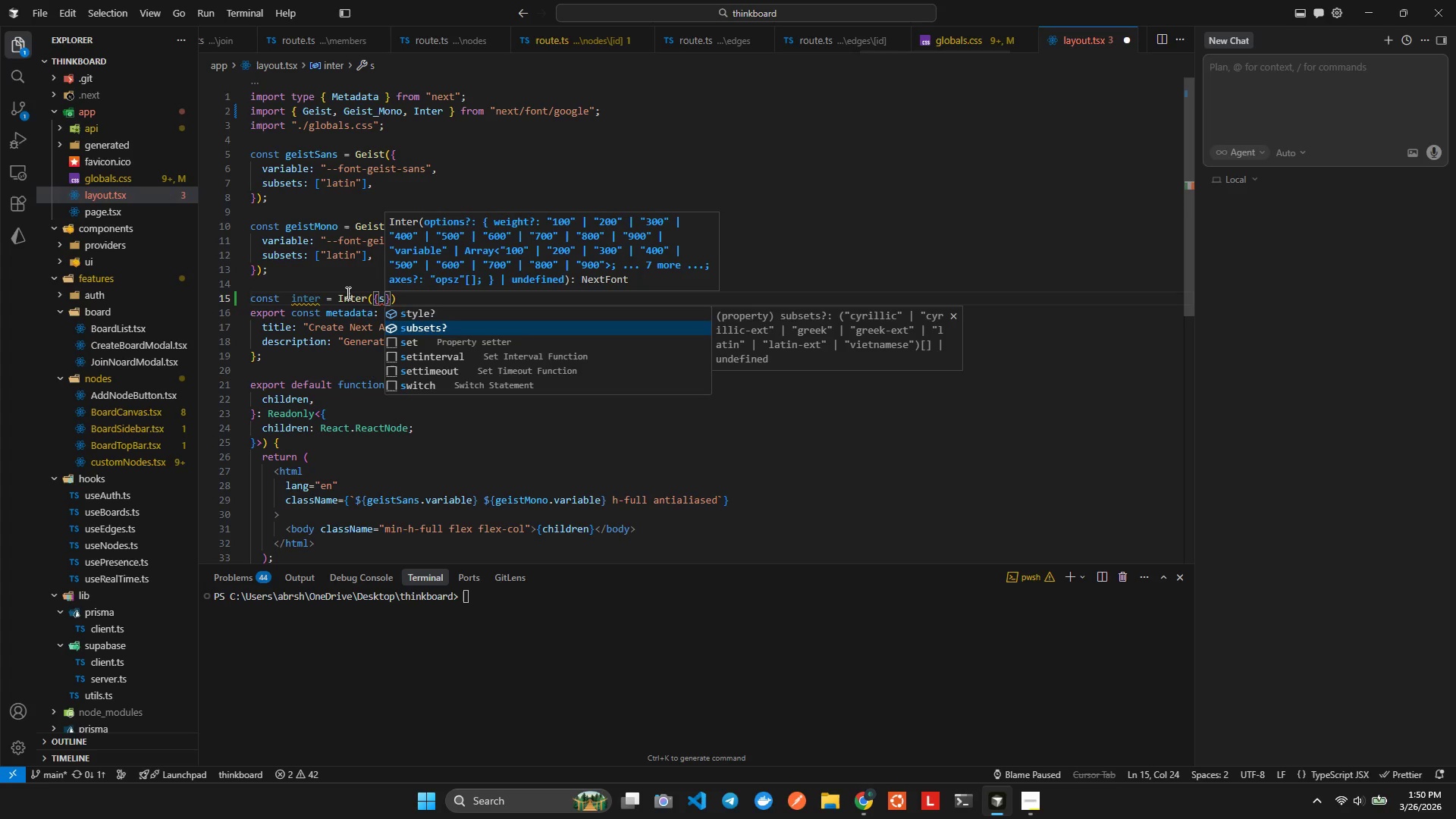 
key(Enter)
 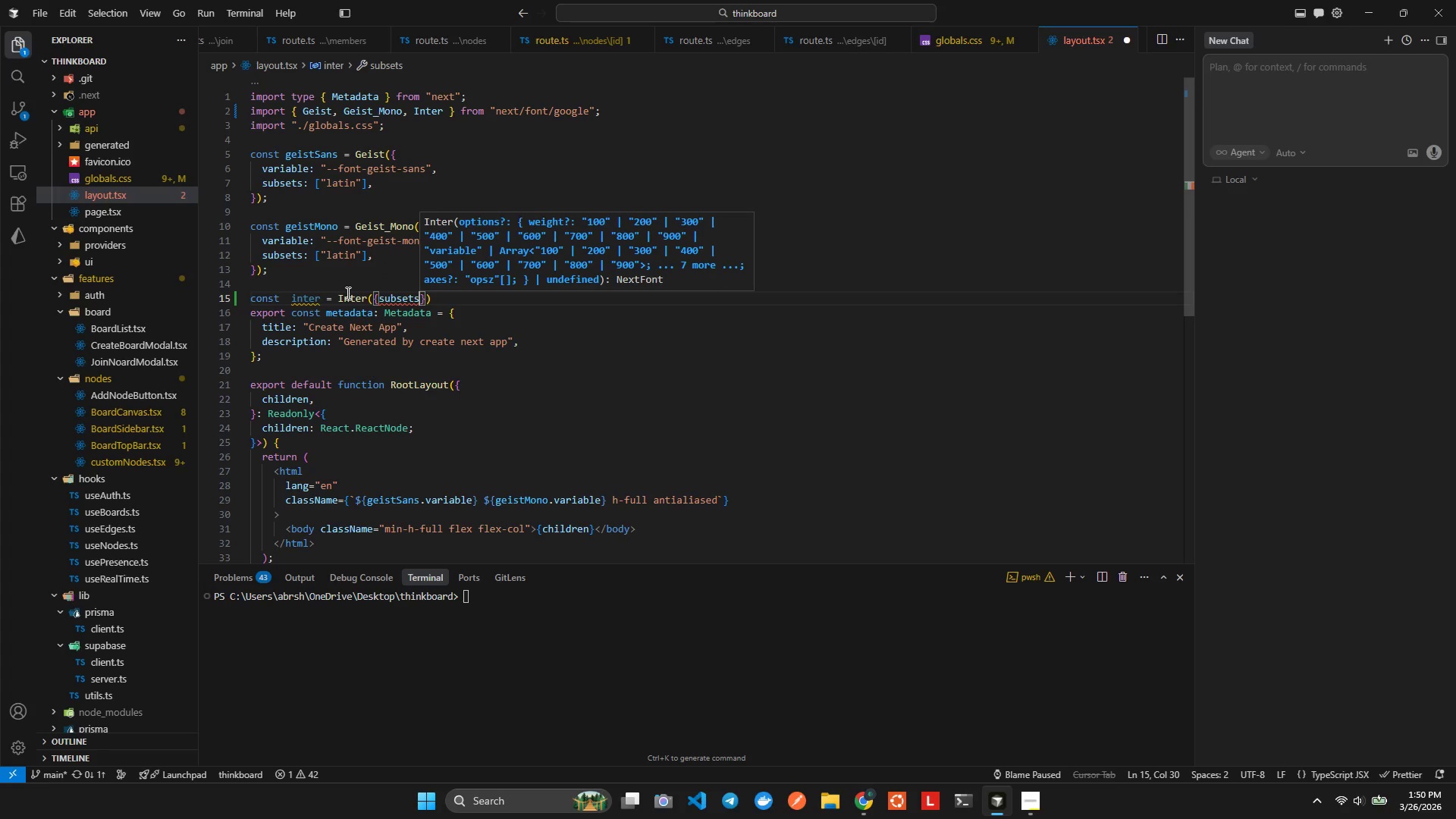 
type(:['la)
 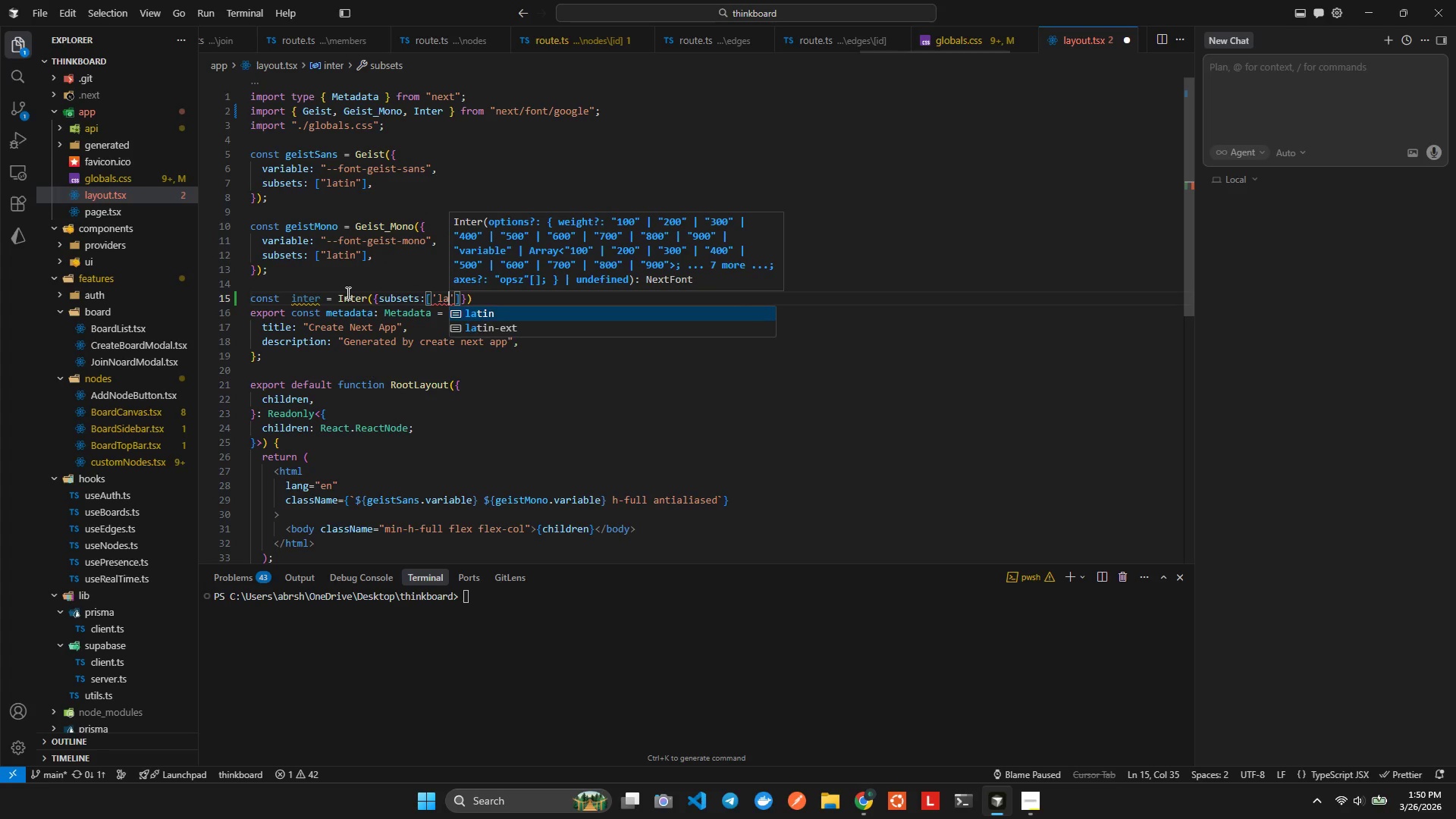 
key(Enter)
 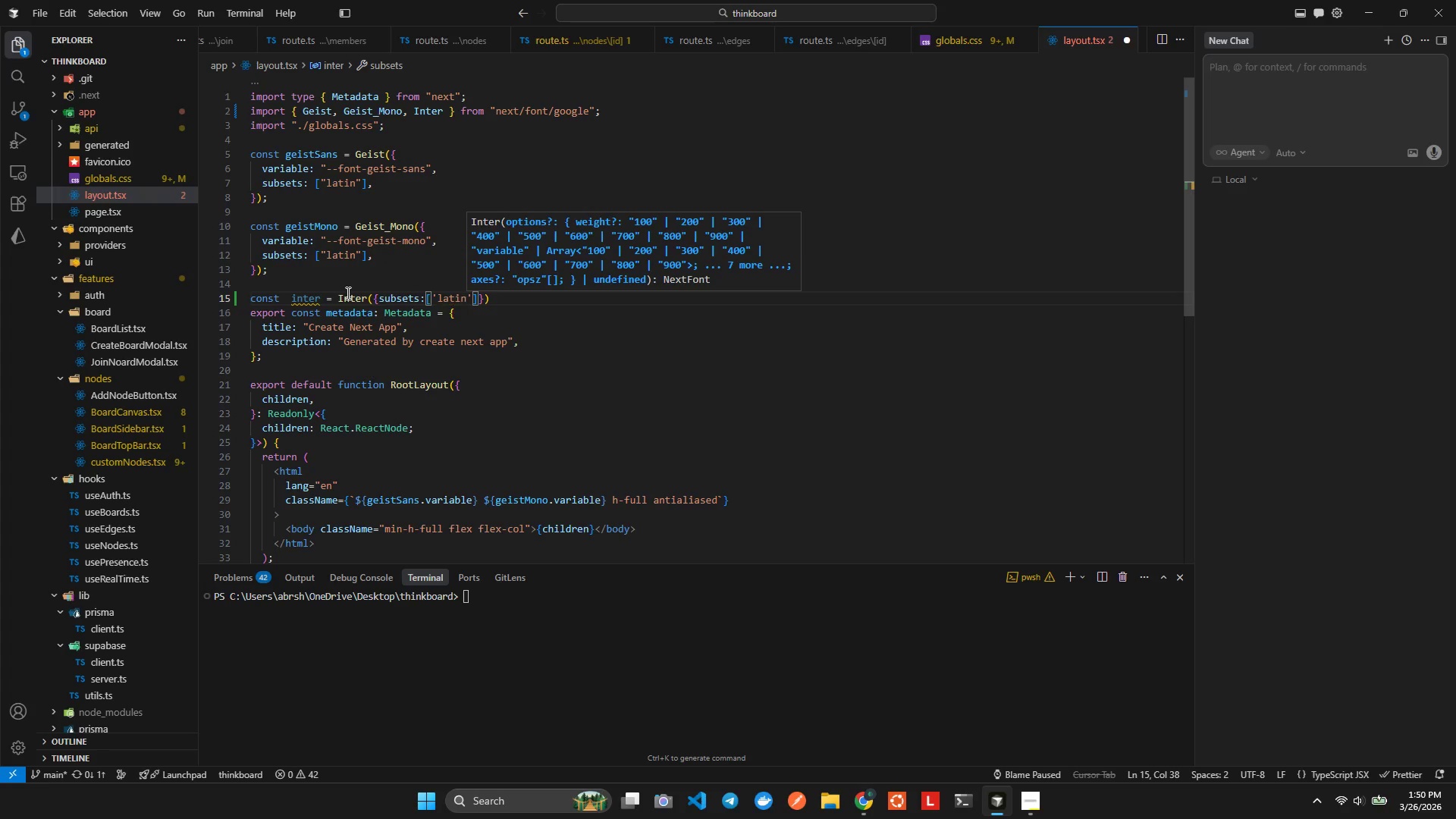 
key(Alt+Shift+AltLeft)
 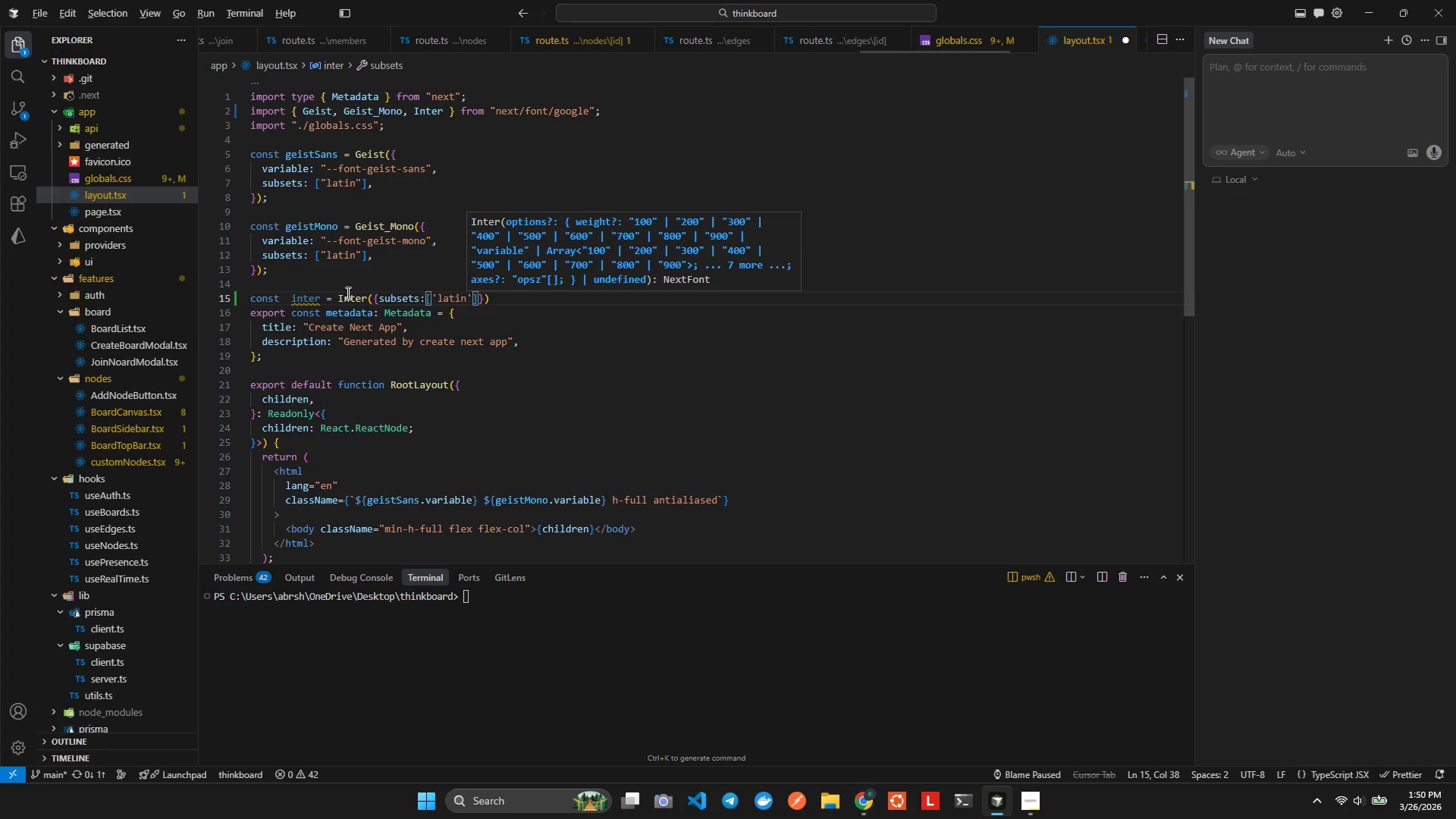 
key(Alt+Shift+F)
 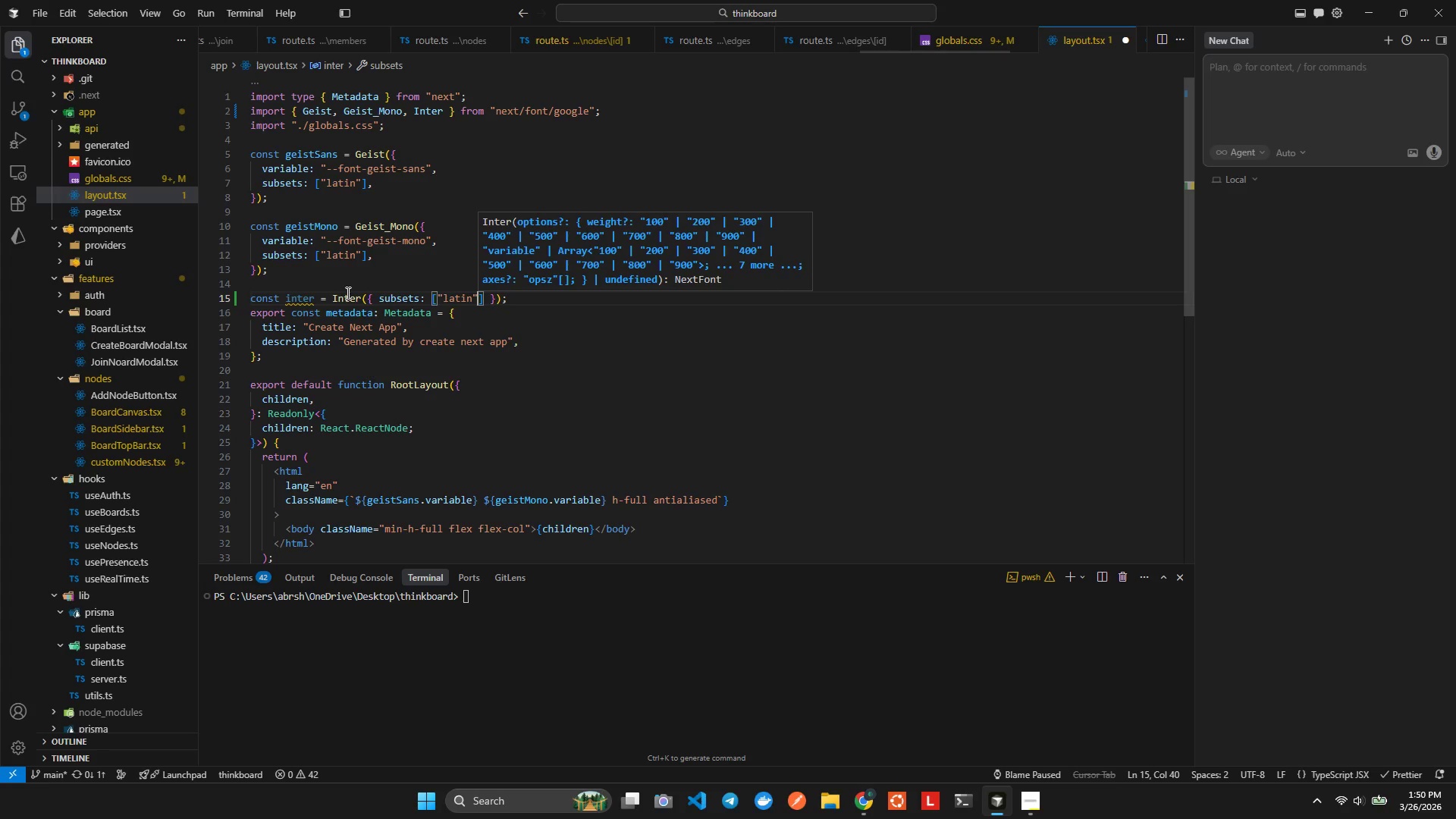 
key(ArrowRight)
 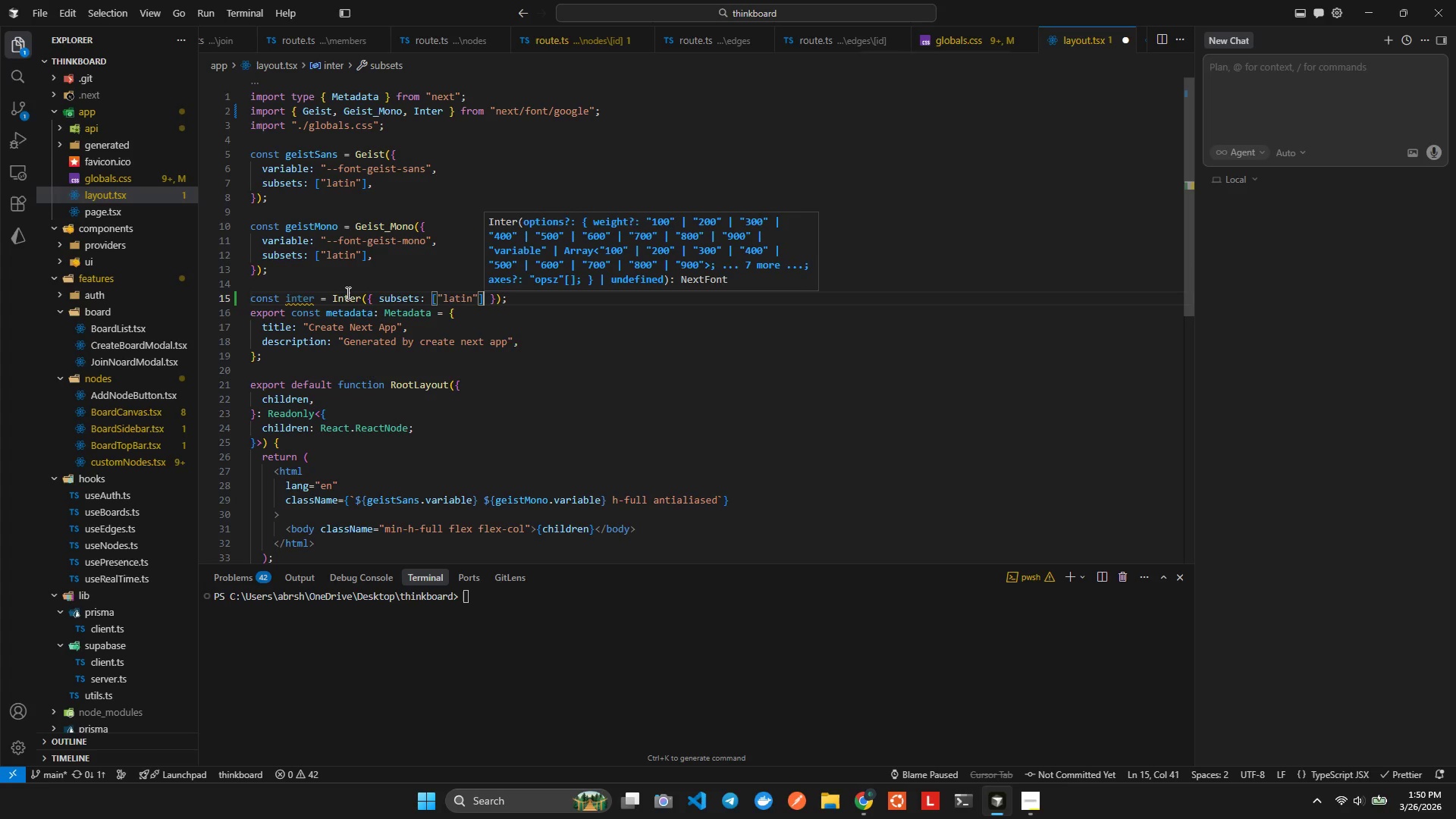 
key(ArrowRight)
 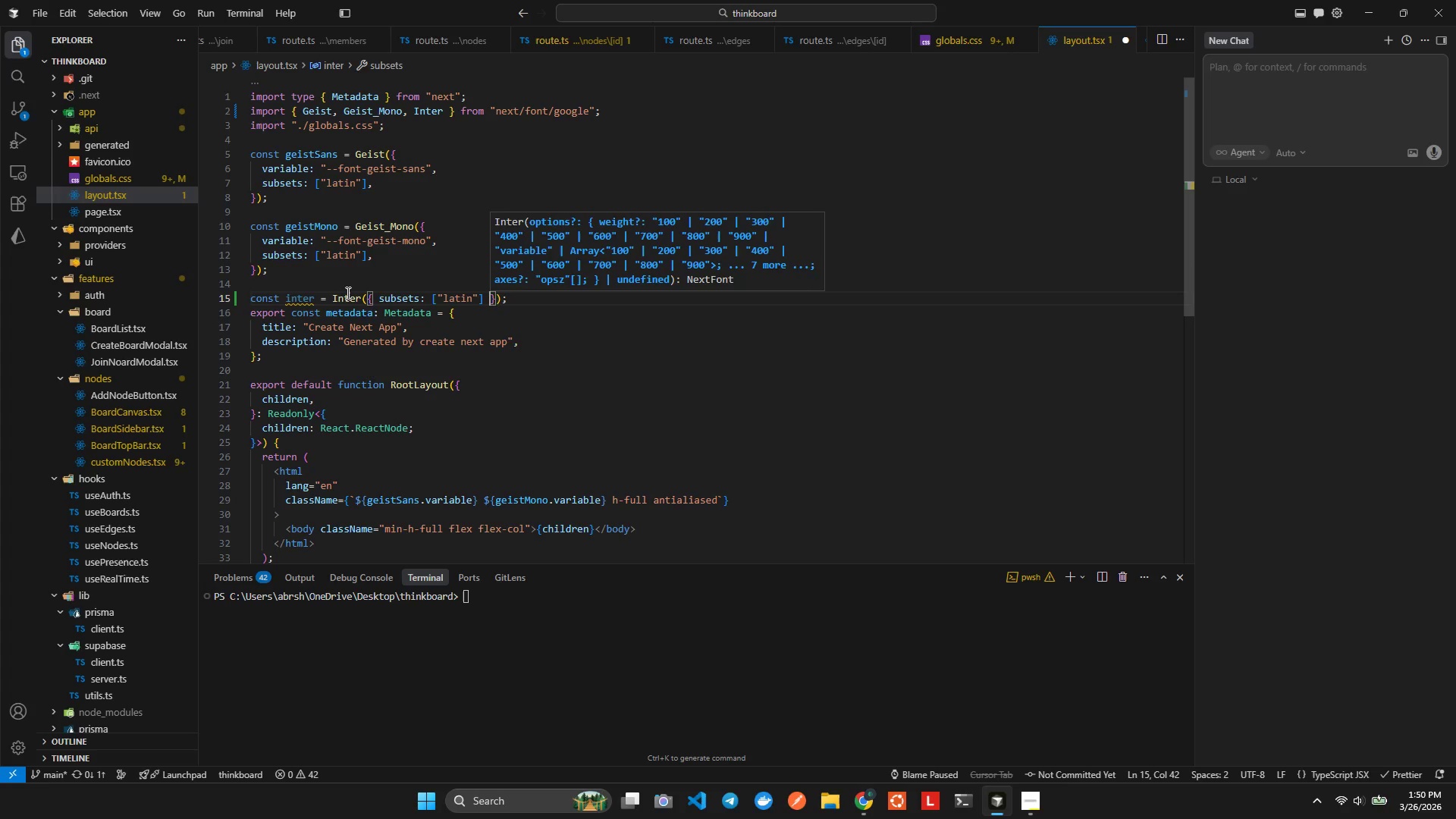 
key(ArrowRight)
 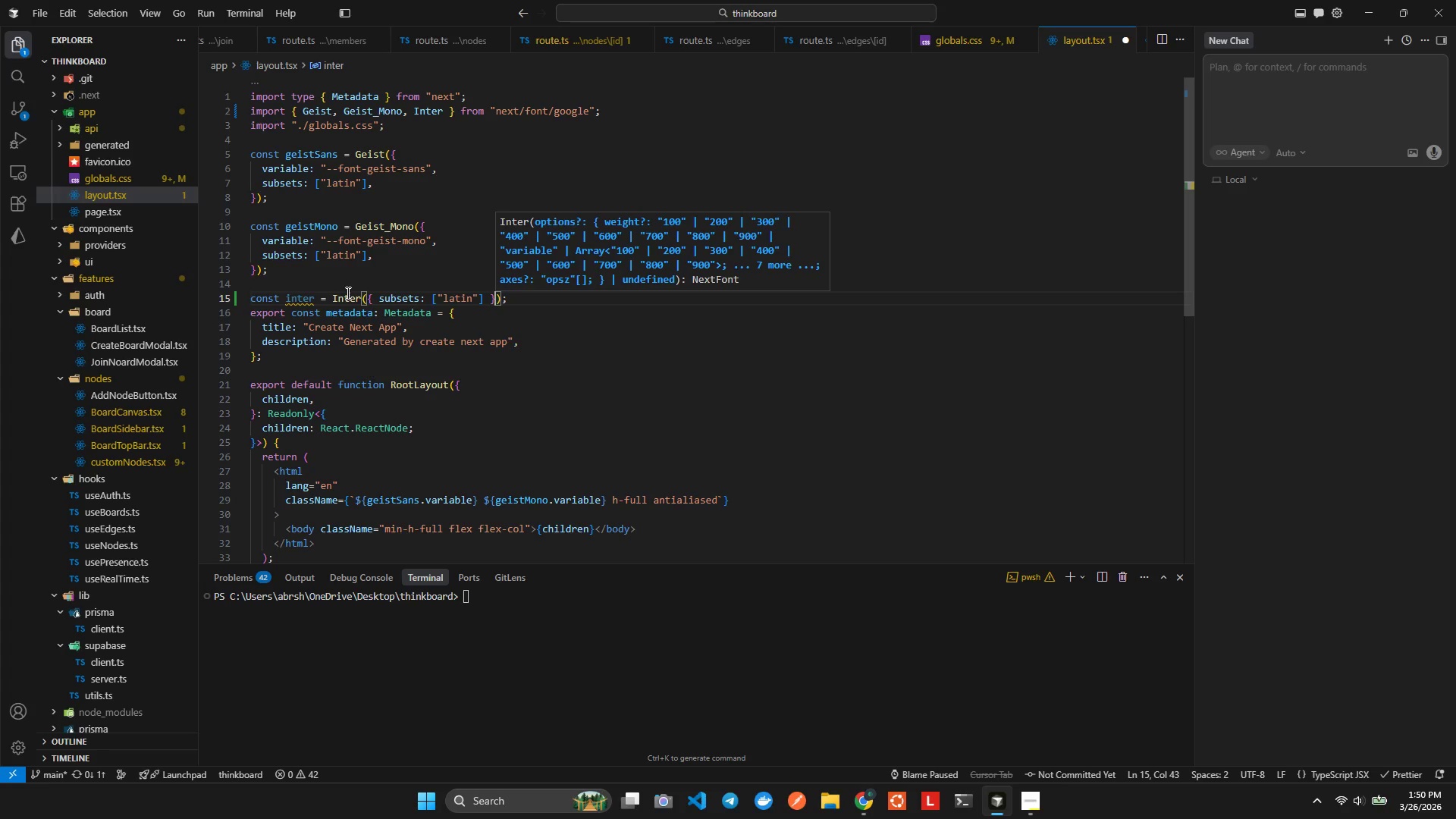 
key(ArrowRight)
 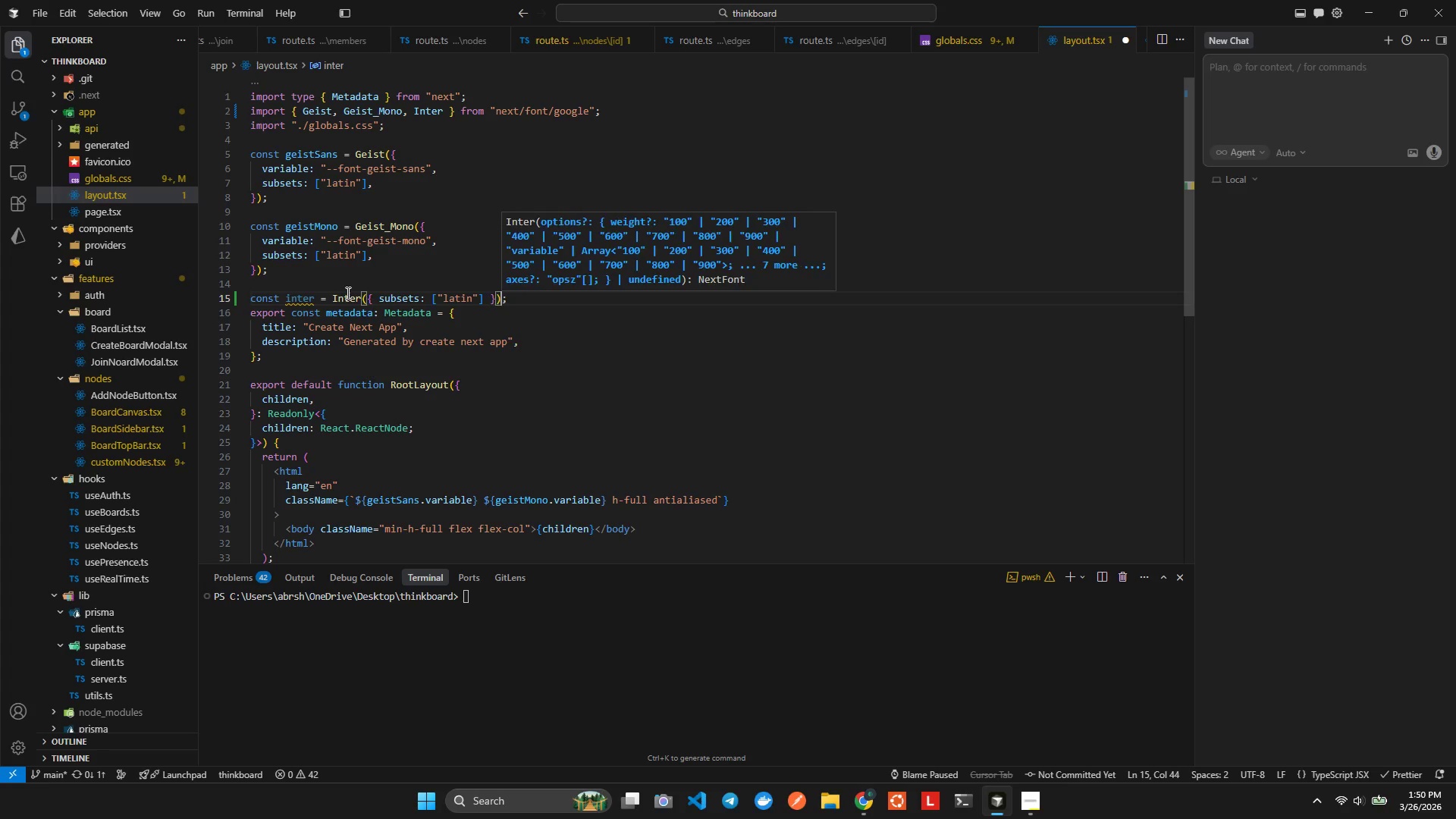 
key(ArrowRight)
 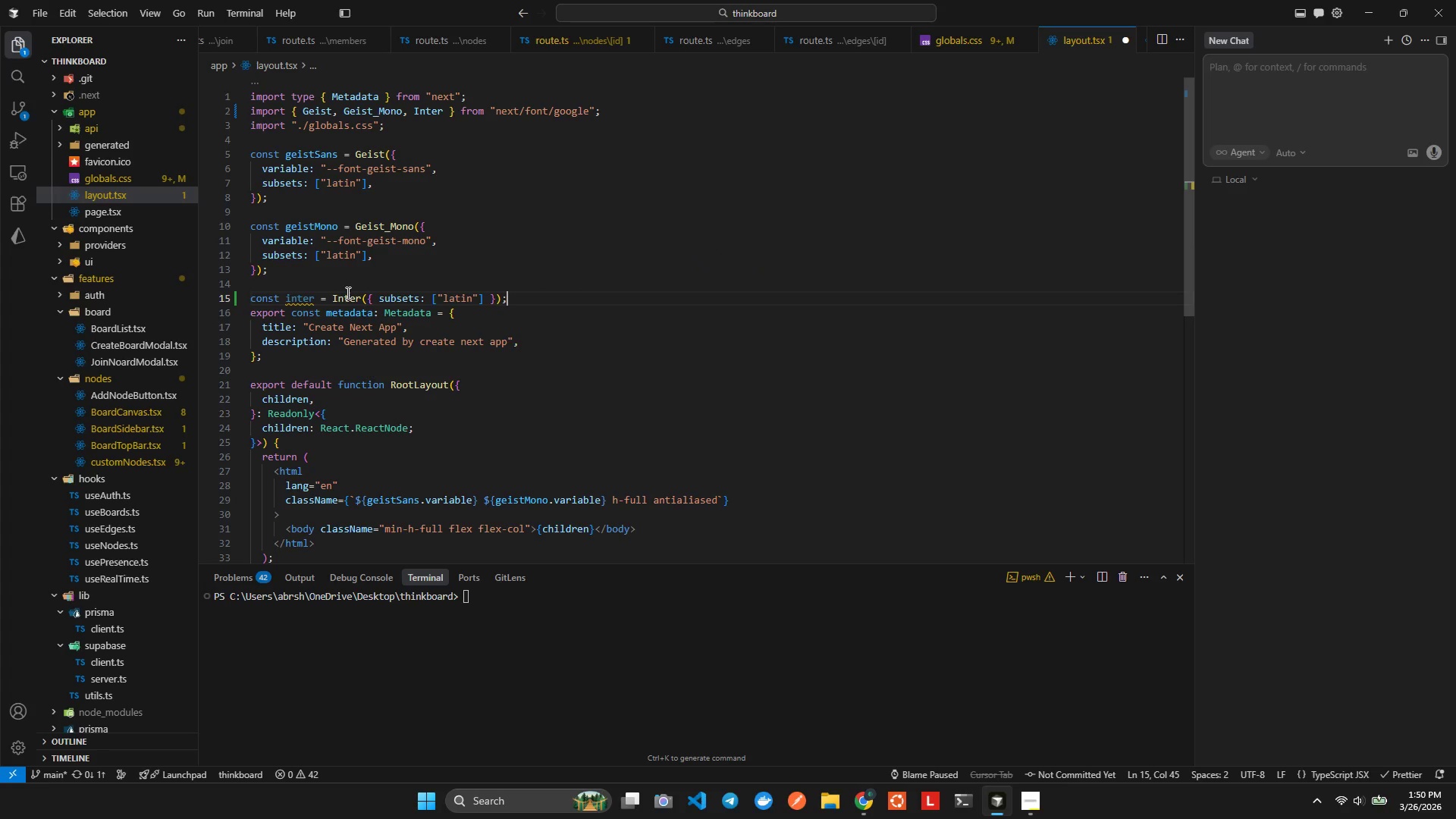 
key(ArrowRight)
 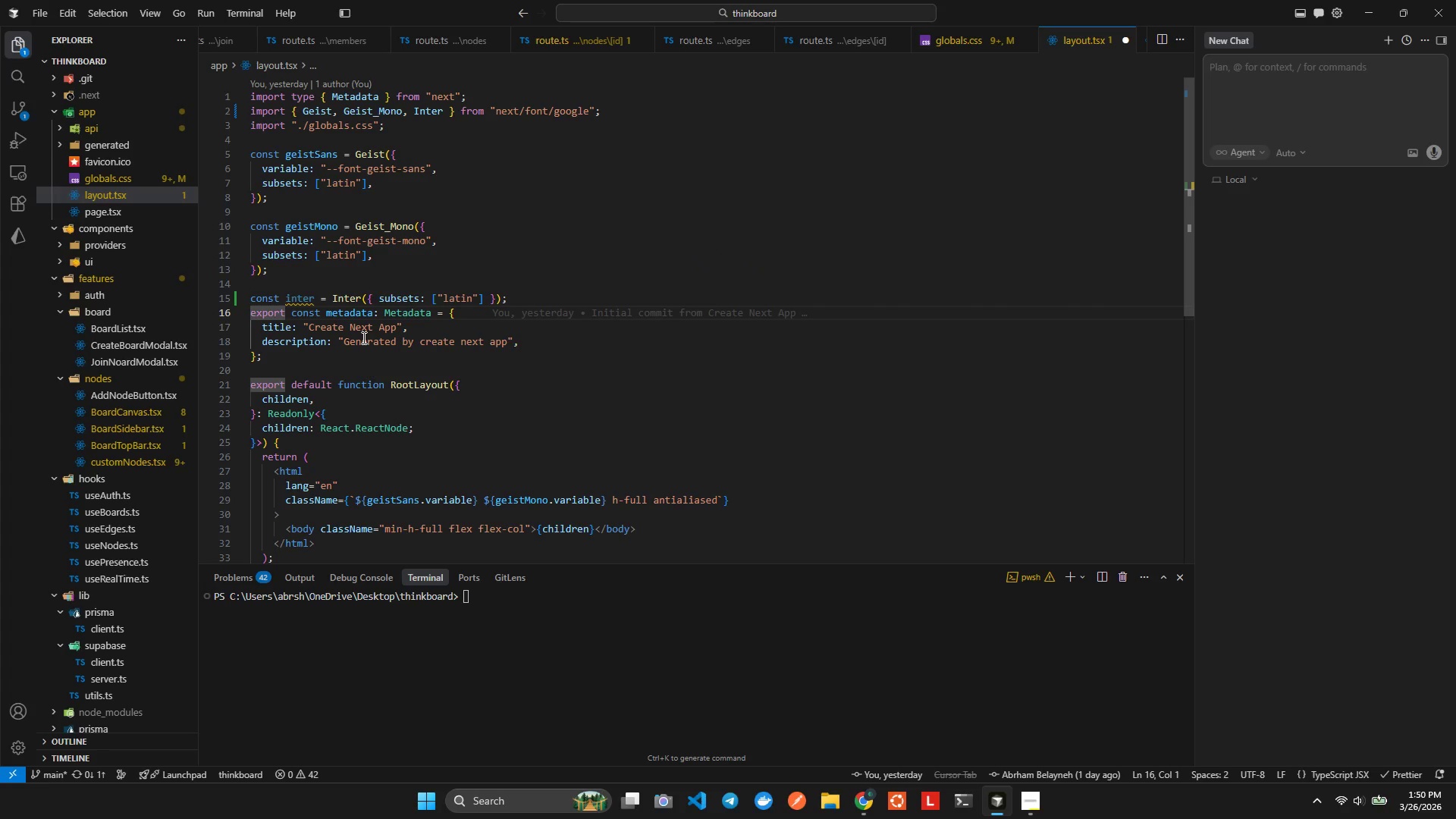 
wait(9.69)
 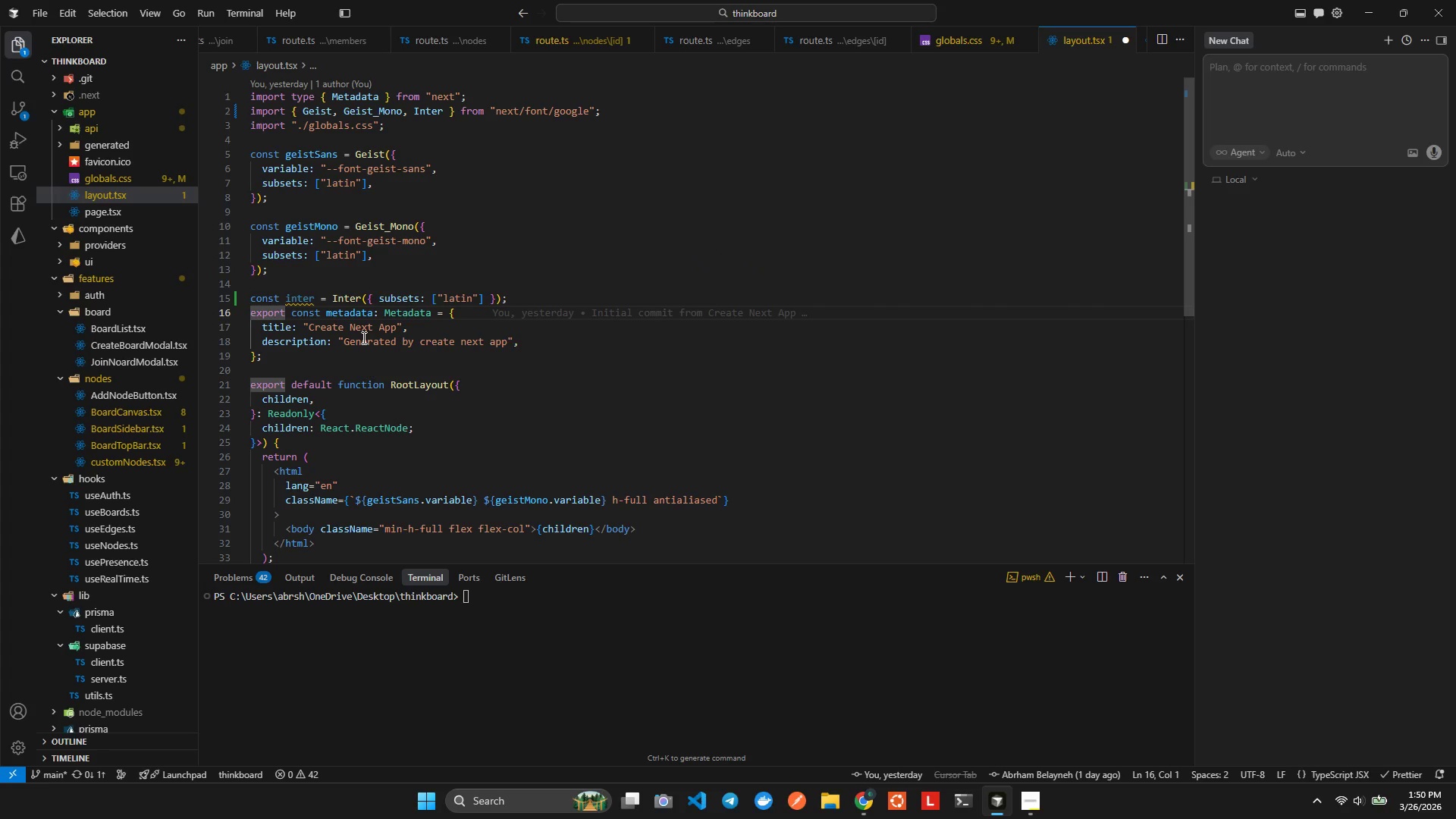 
left_click([312, 330])
 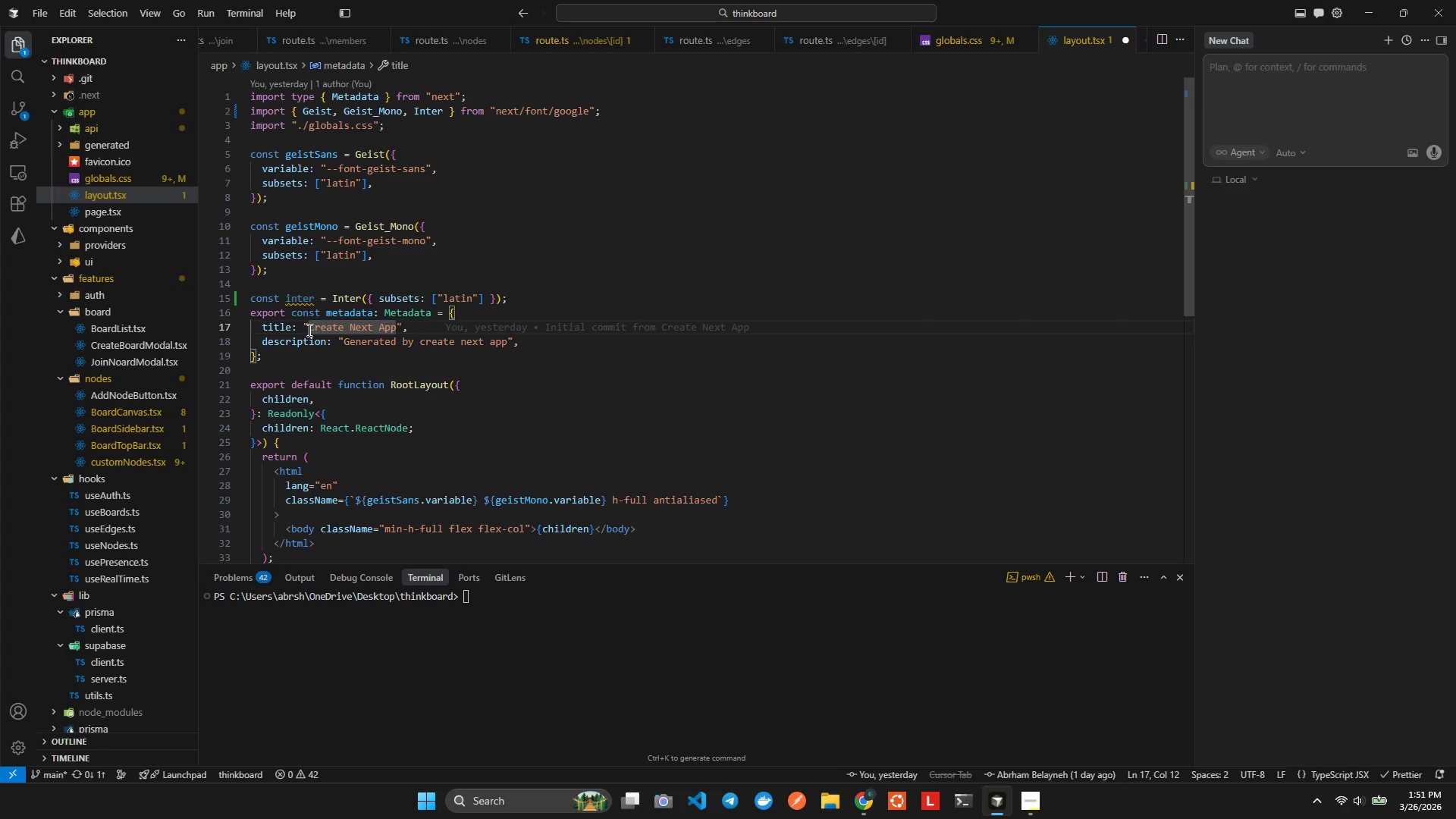 
left_click([306, 329])
 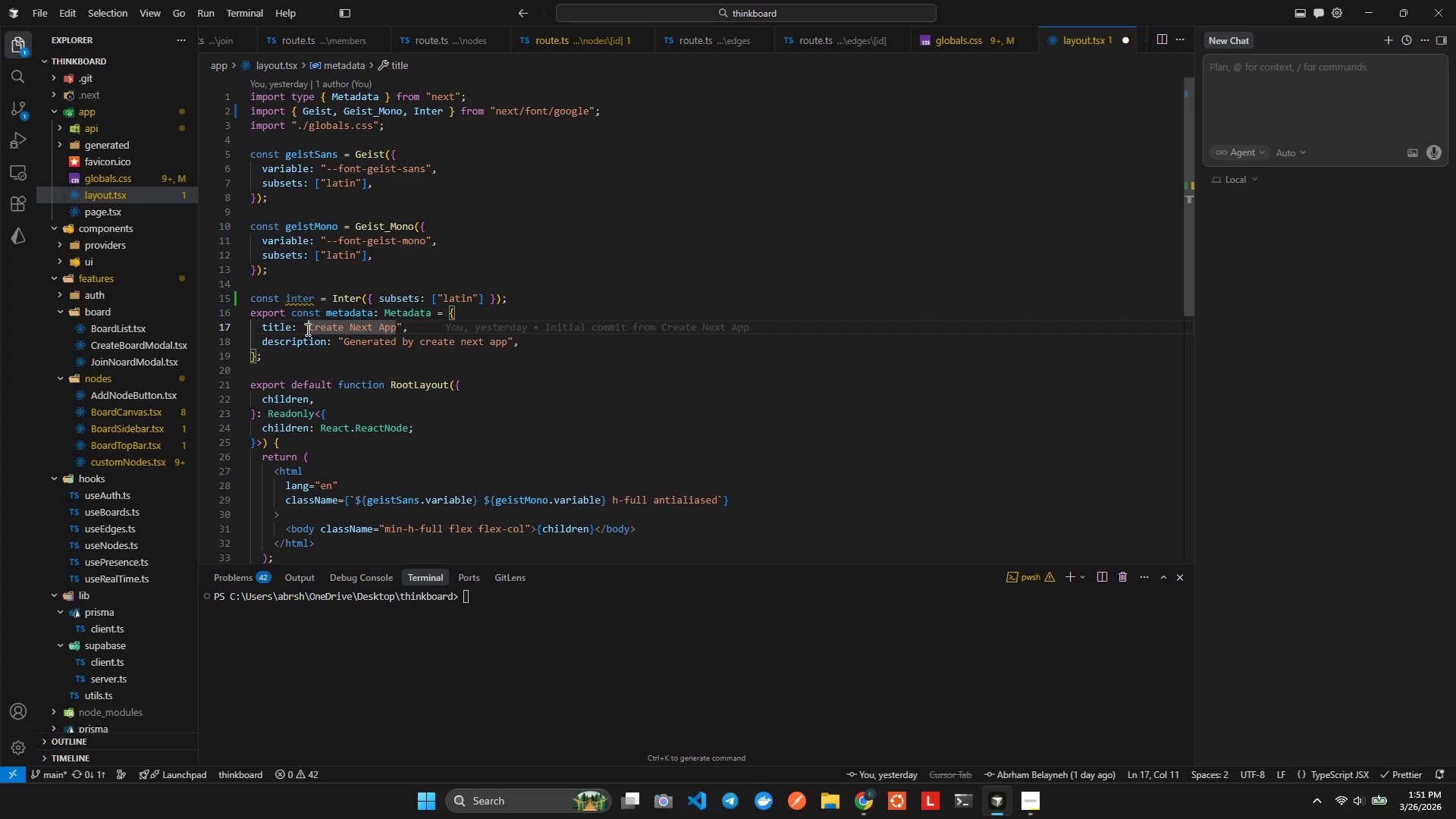 
left_click_drag(start_coordinate=[306, 329], to_coordinate=[400, 329])
 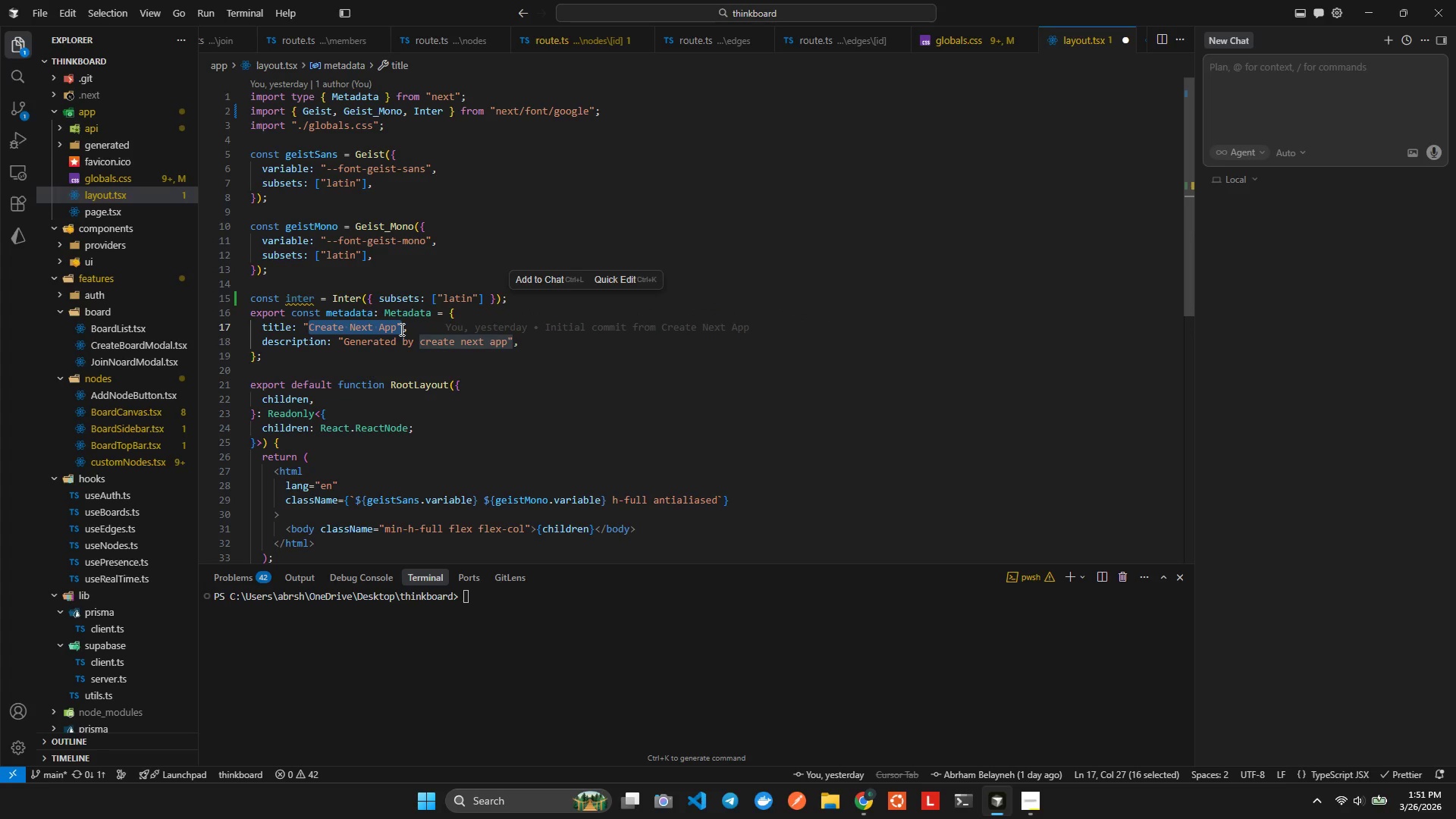 
key(Shift+ArrowLeft)
 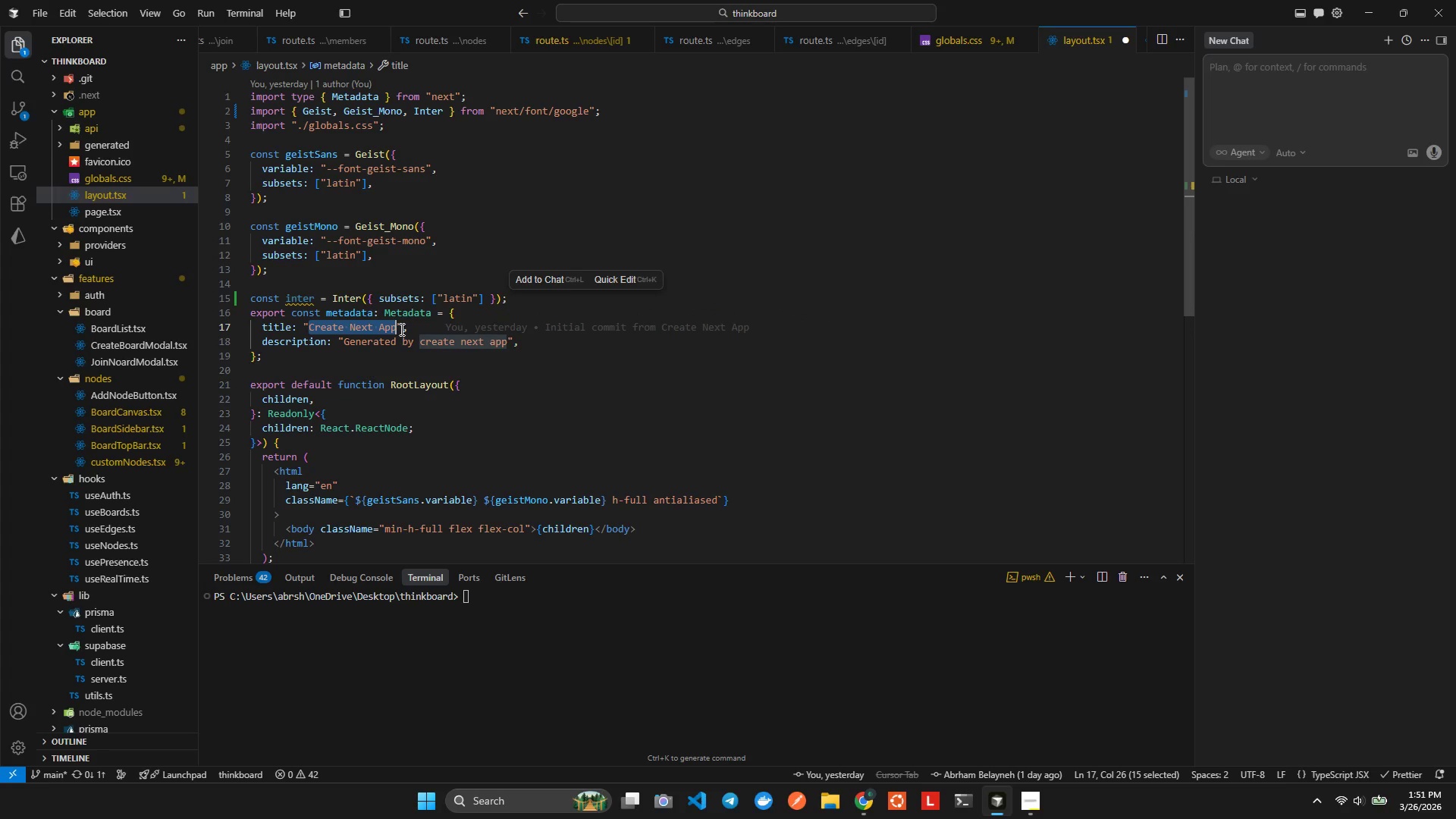 
type(Think Bpa)
key(Backspace)
key(Backspace)
type(a)
key(Backspace)
type(oard - collabprative)
 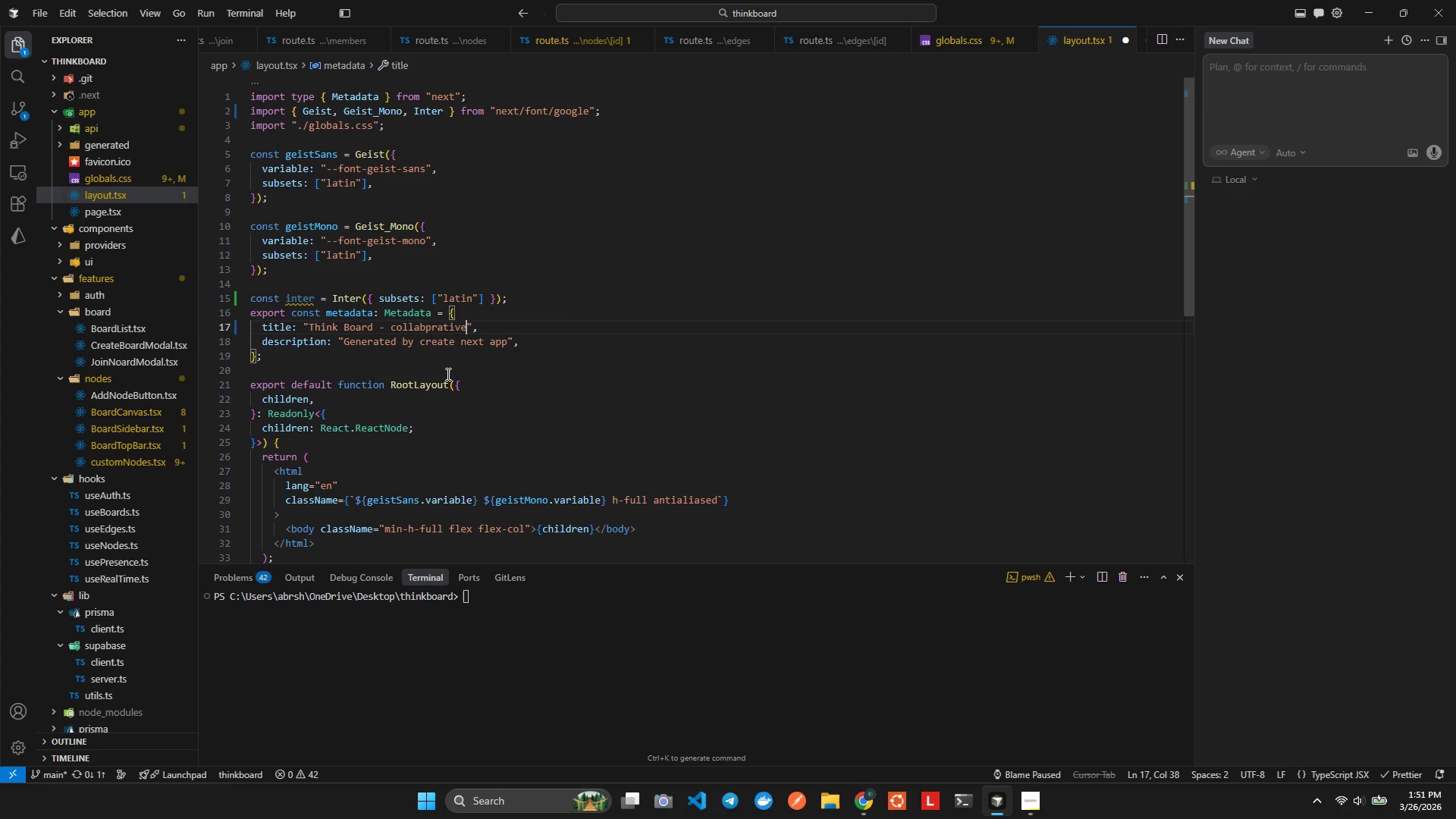 
hold_key(key=ArrowLeft, duration=0.66)
 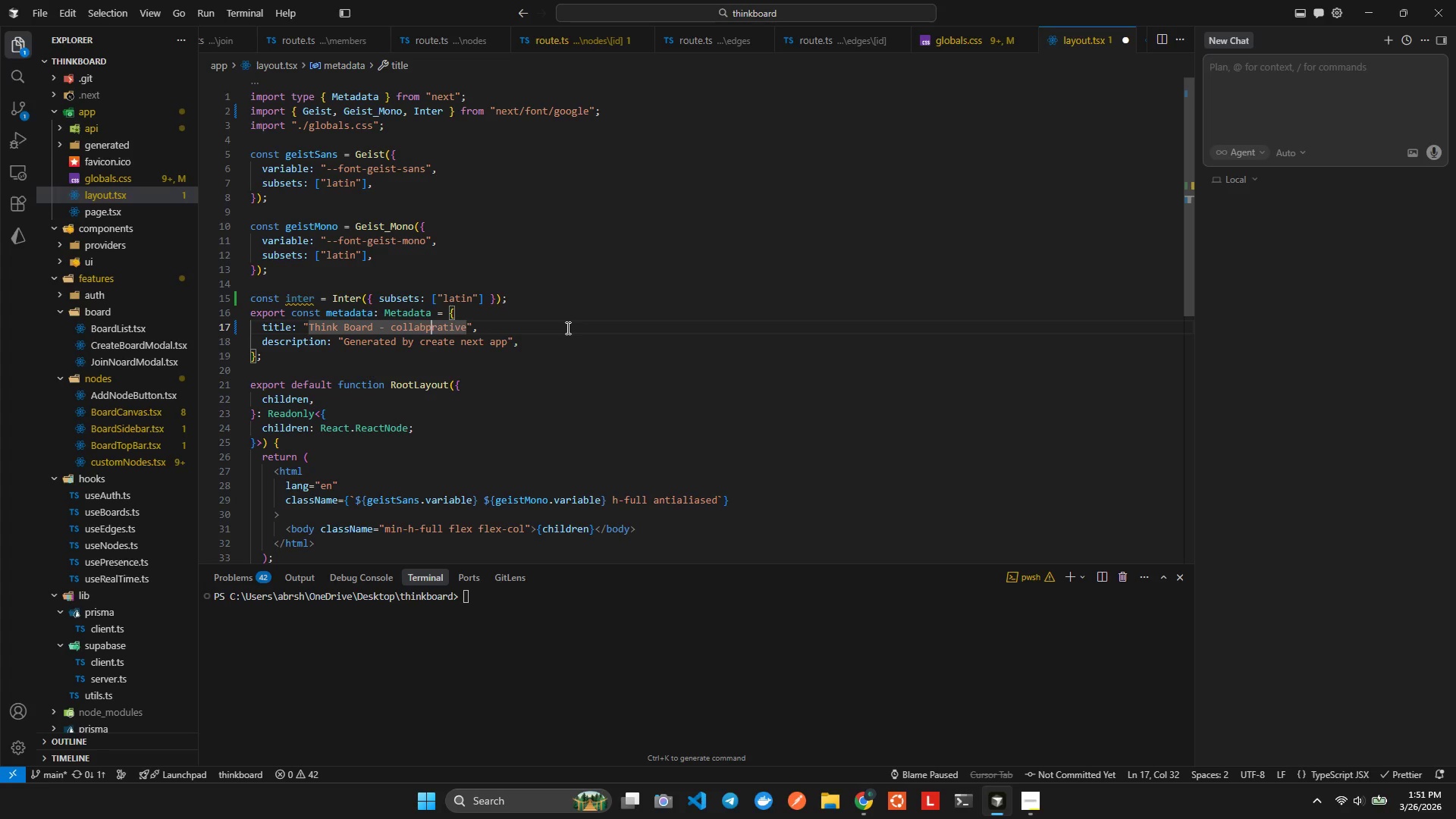 
key(Backspace)
 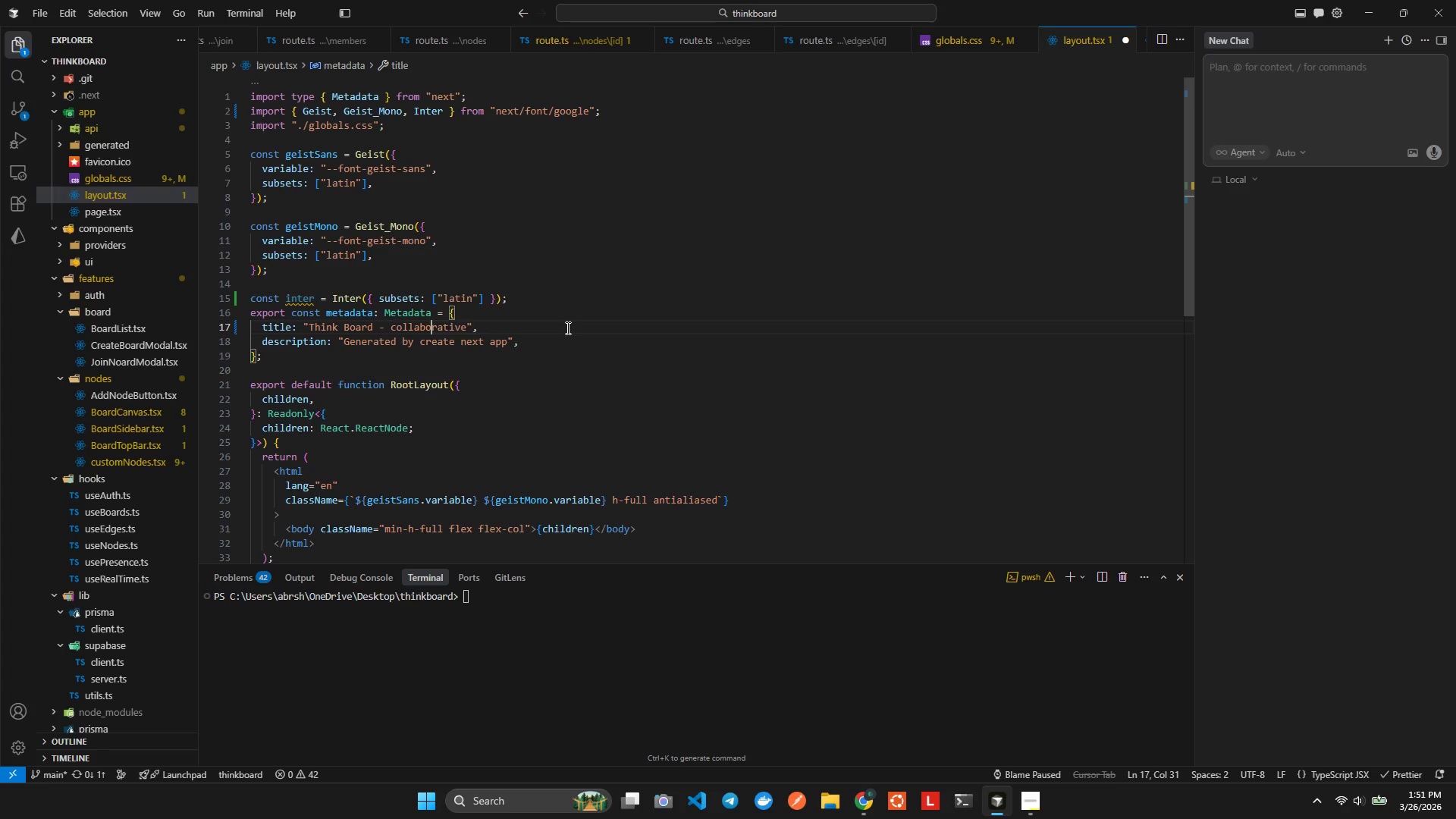 
key(O)
 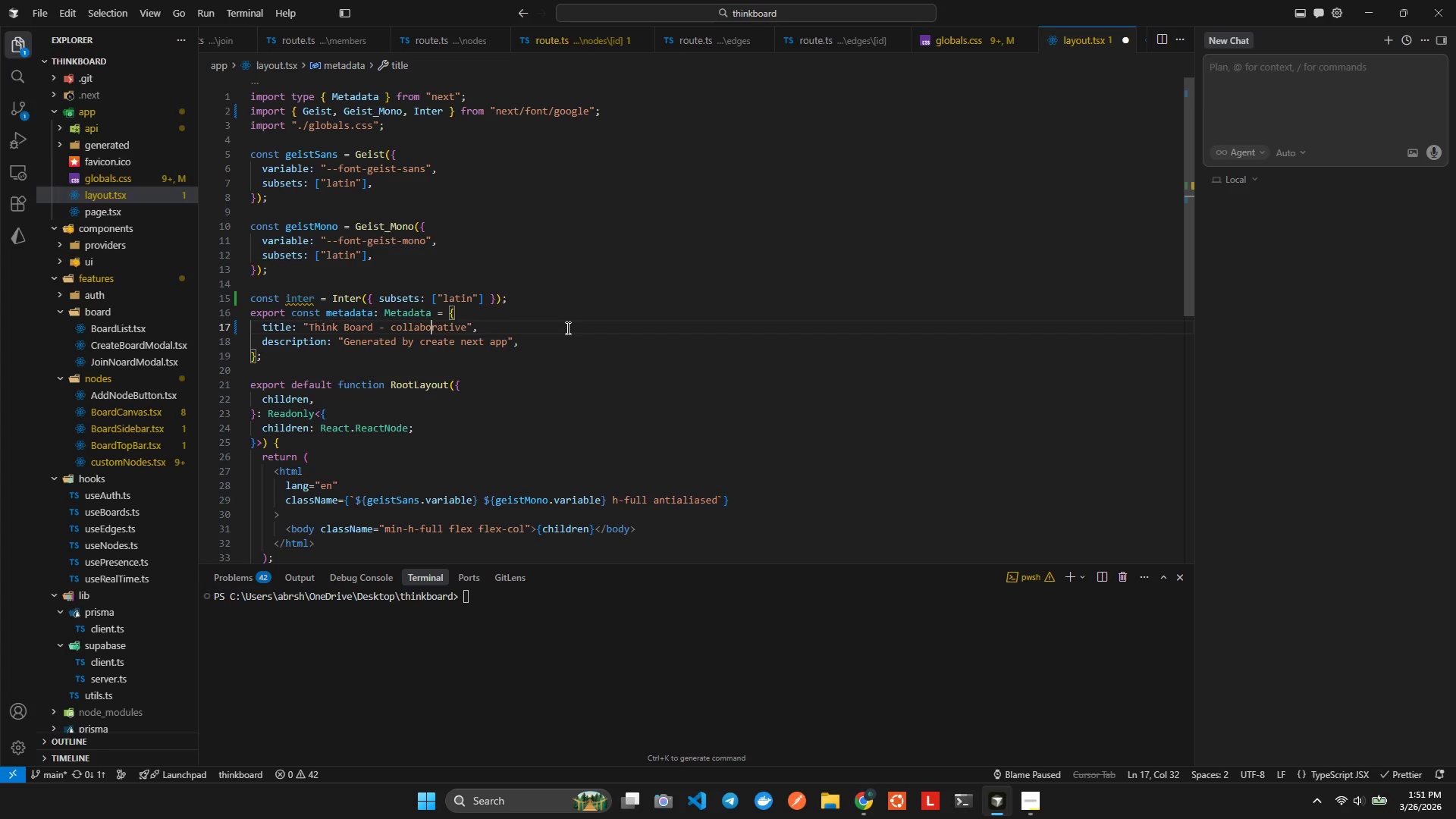 
hold_key(key=ArrowRight, duration=0.59)
 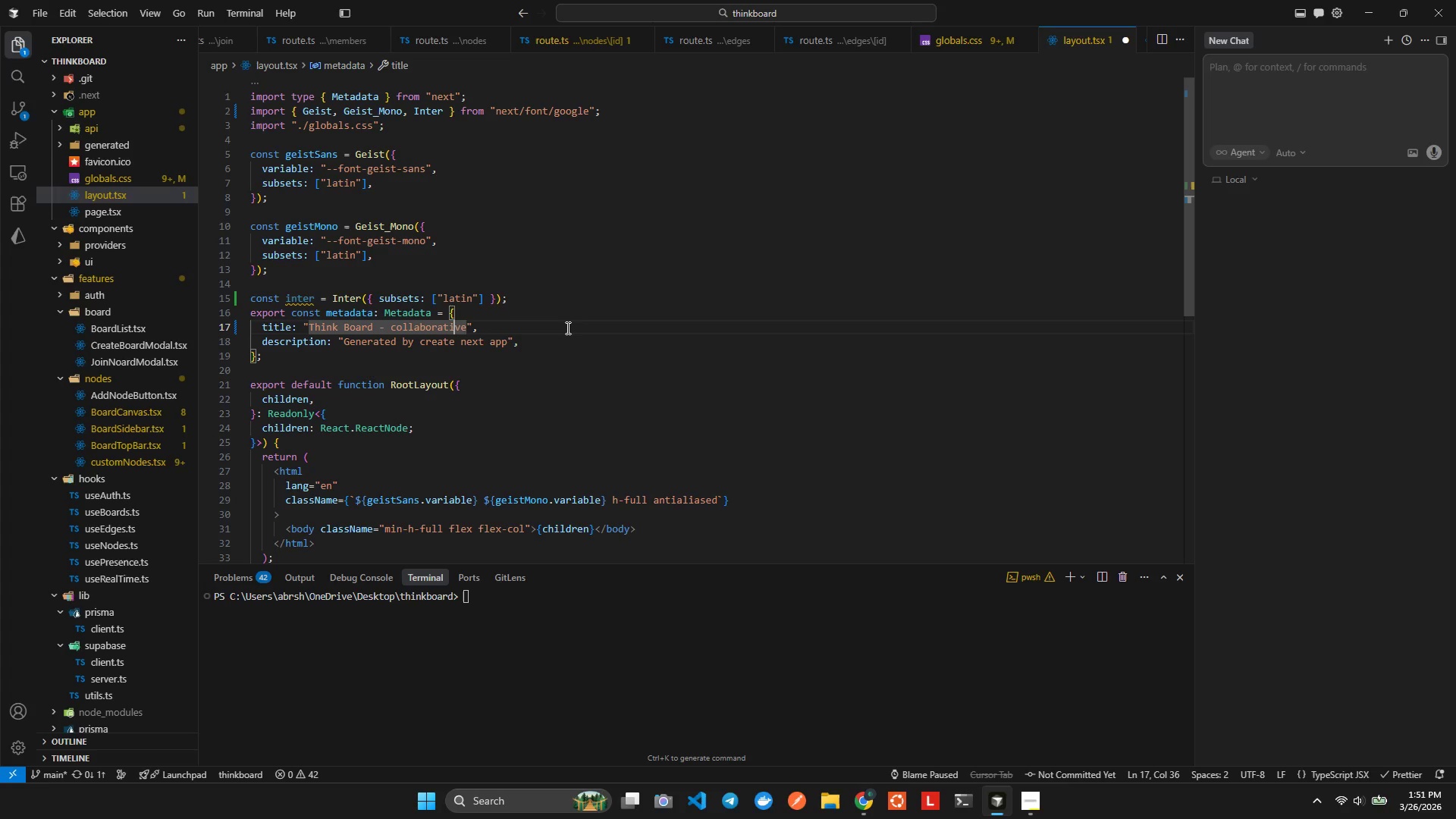 
key(ArrowRight)
 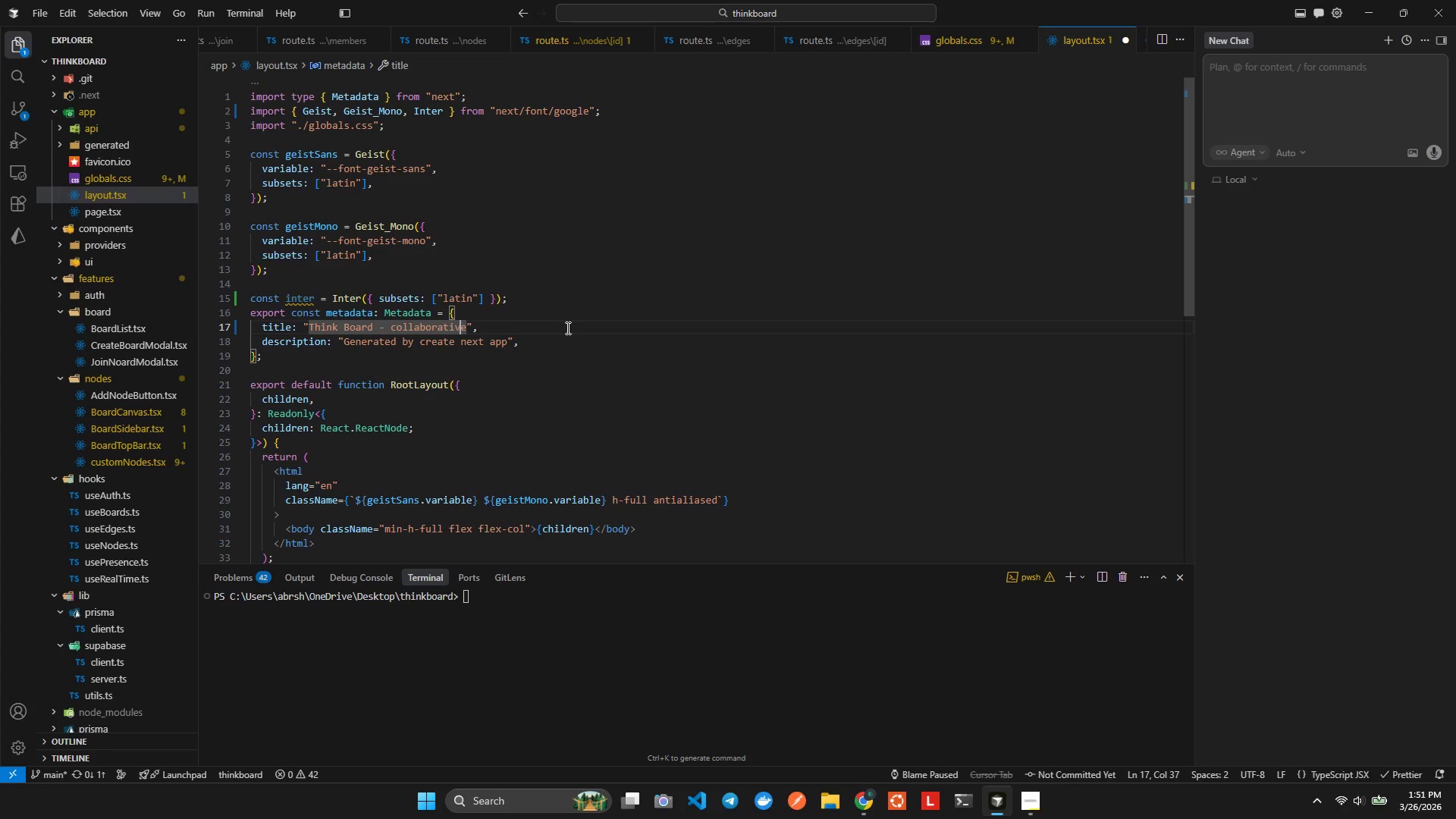 
key(ArrowRight)
 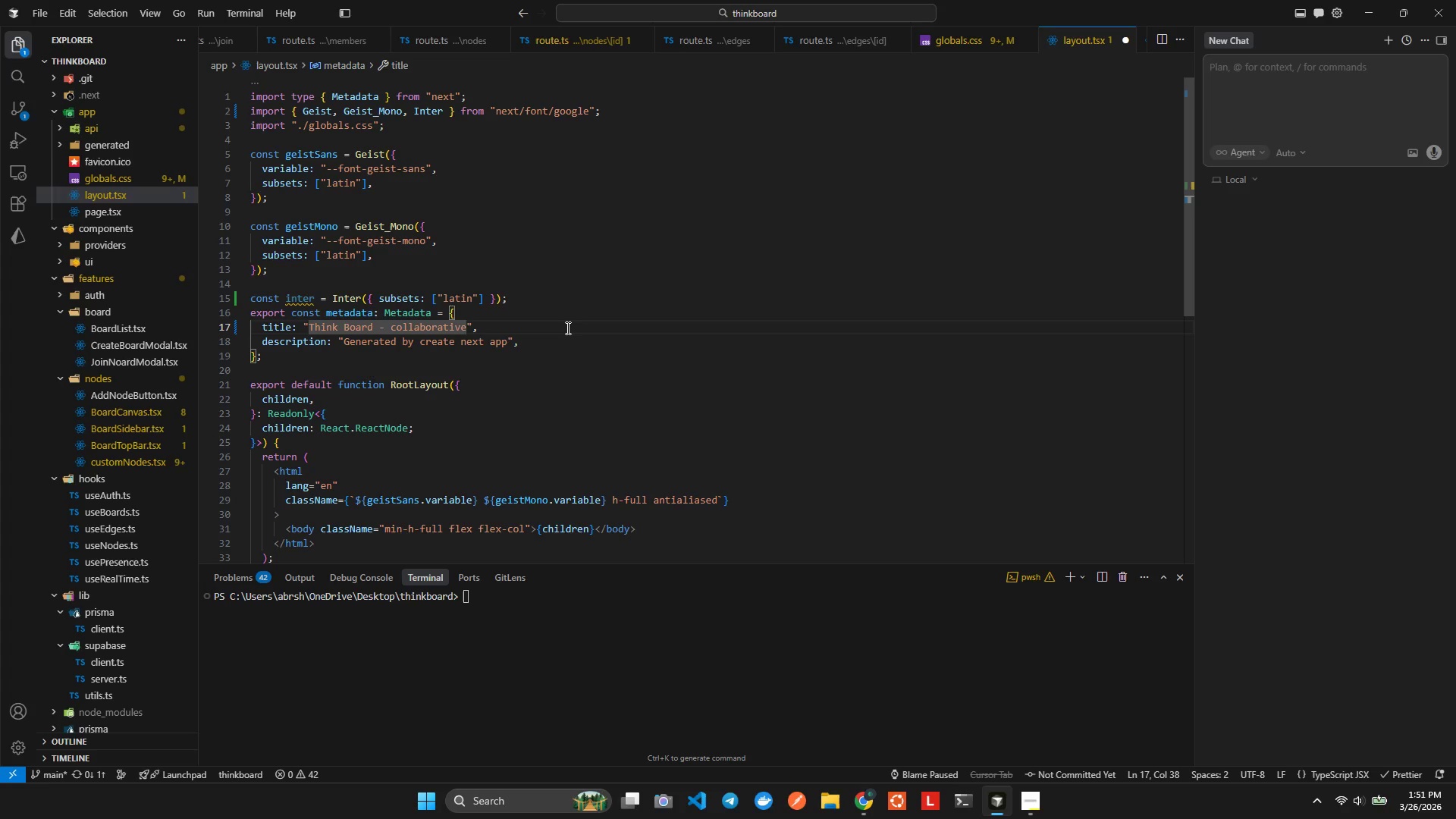 
type( Witeboard)
 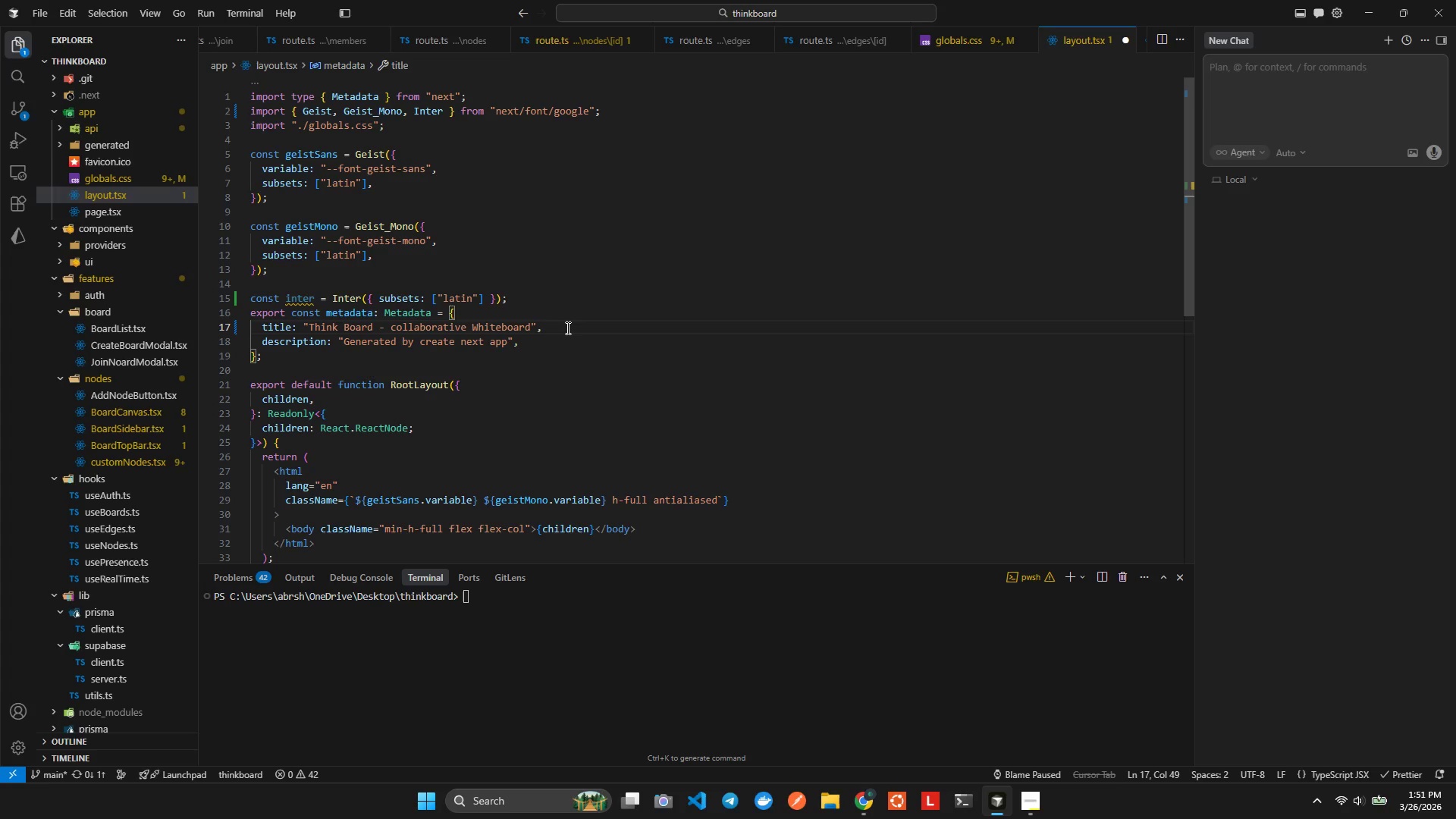 
 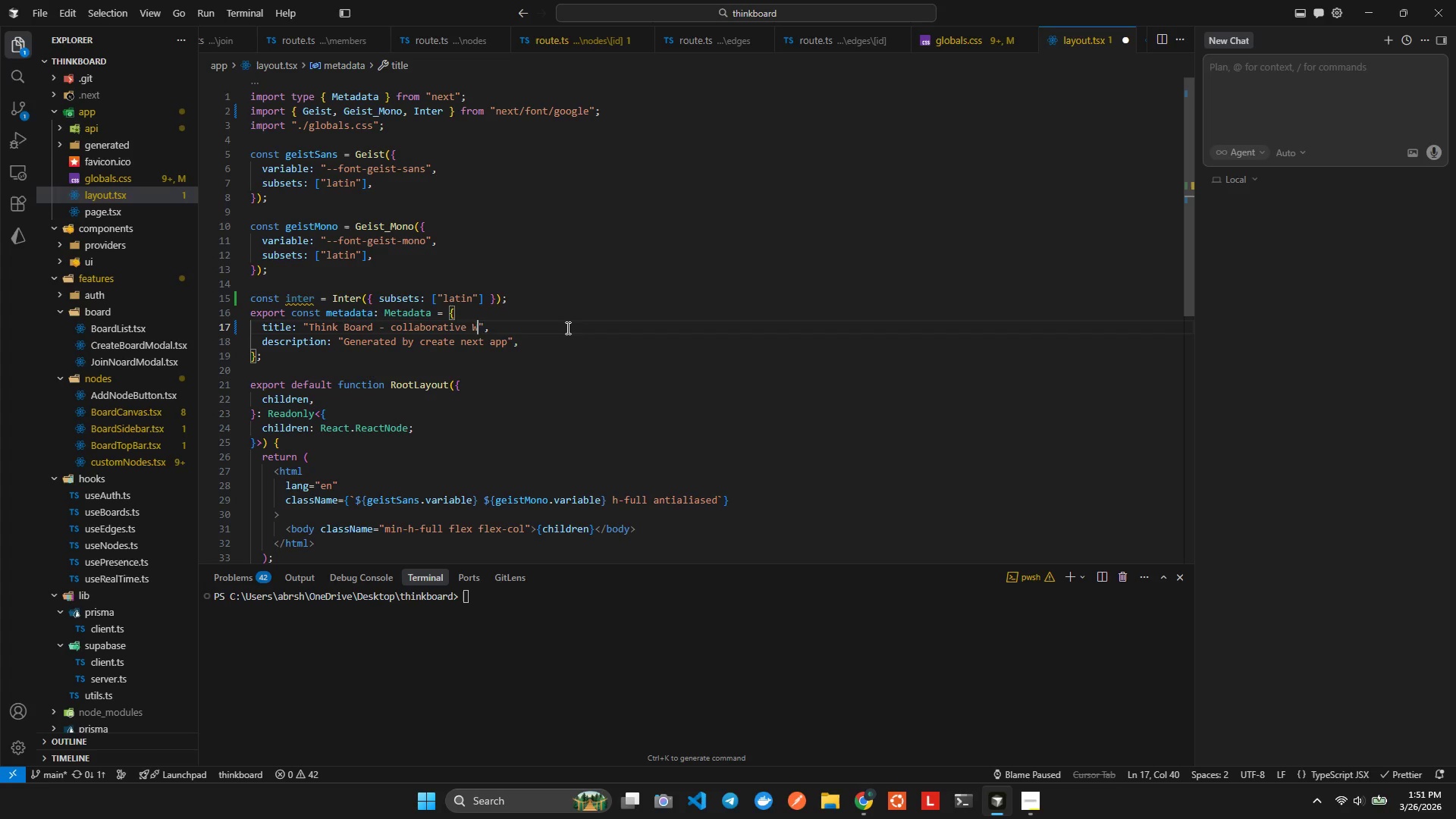 
hold_key(key=H, duration=0.41)
 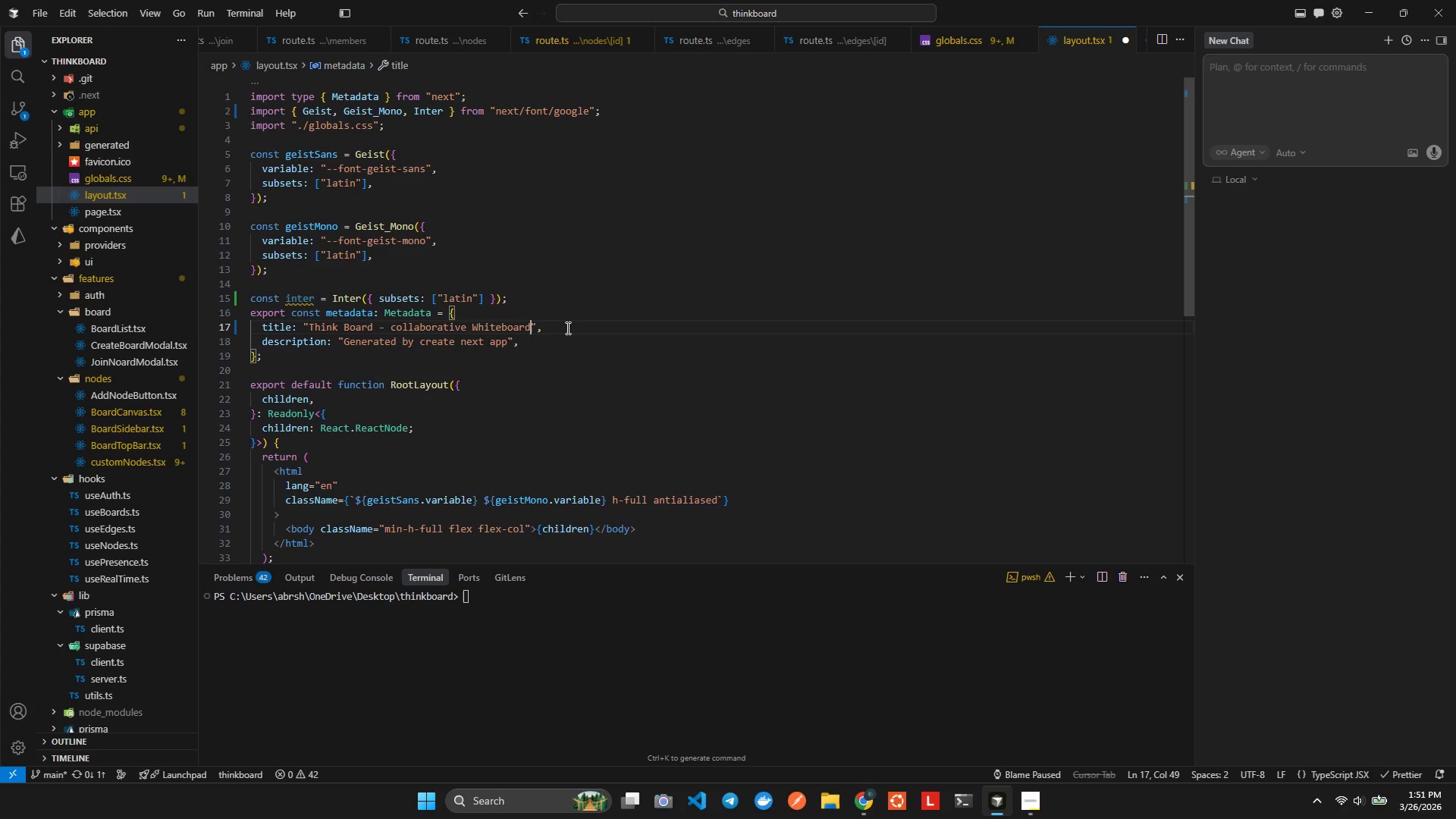 
hold_key(key=ArrowLeft, duration=0.98)
 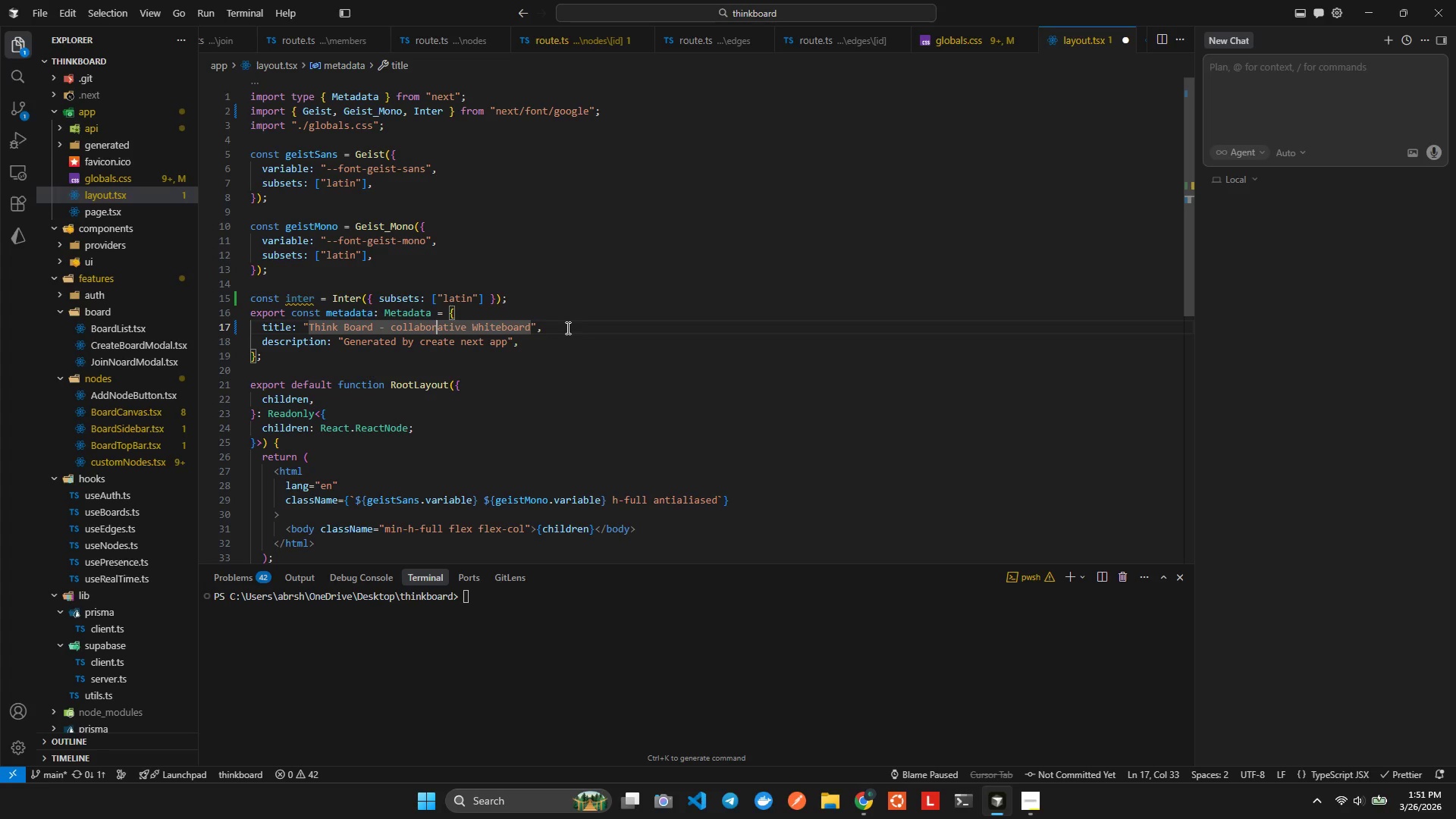 
key(ArrowLeft)
 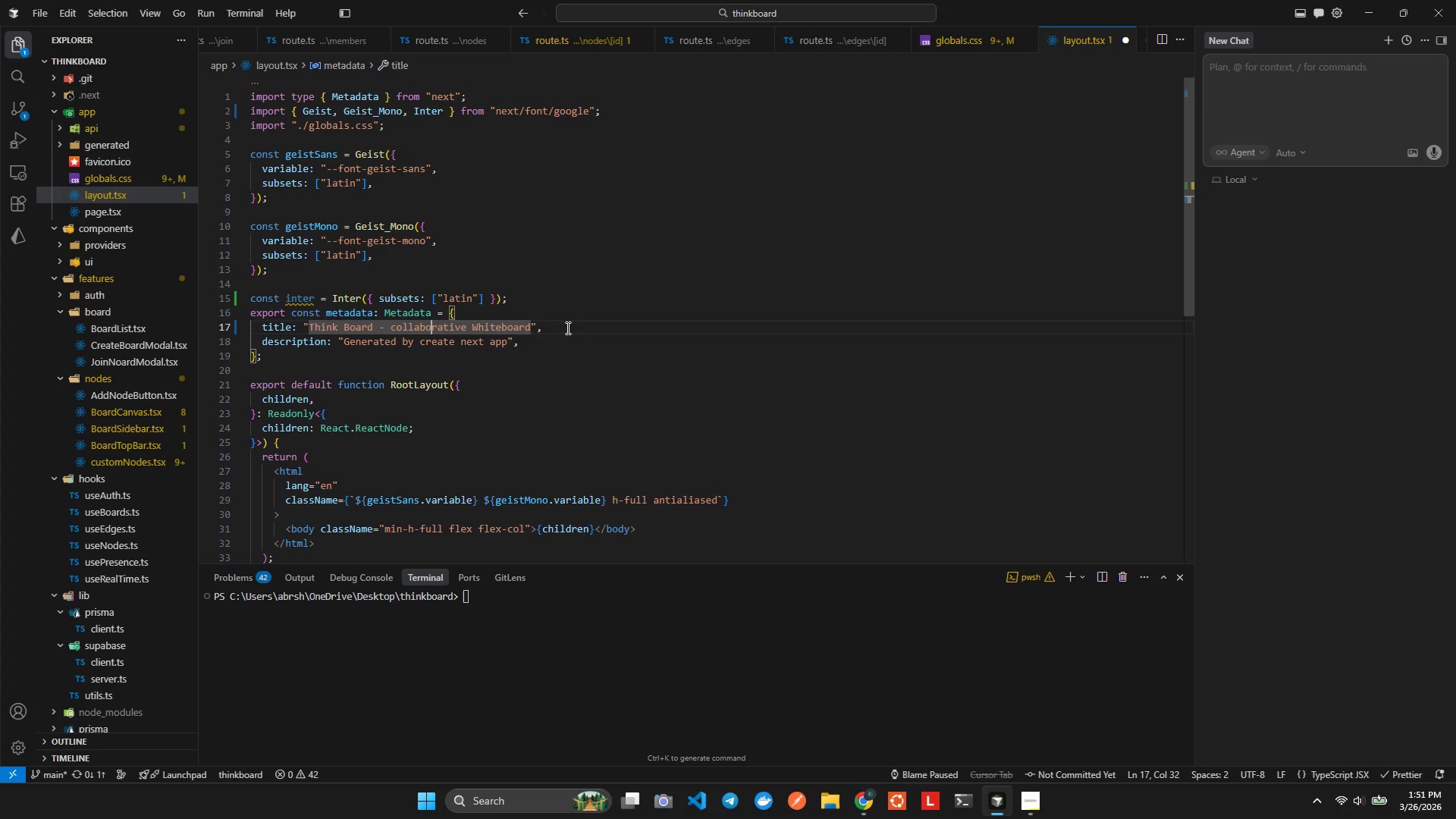 
key(ArrowLeft)
 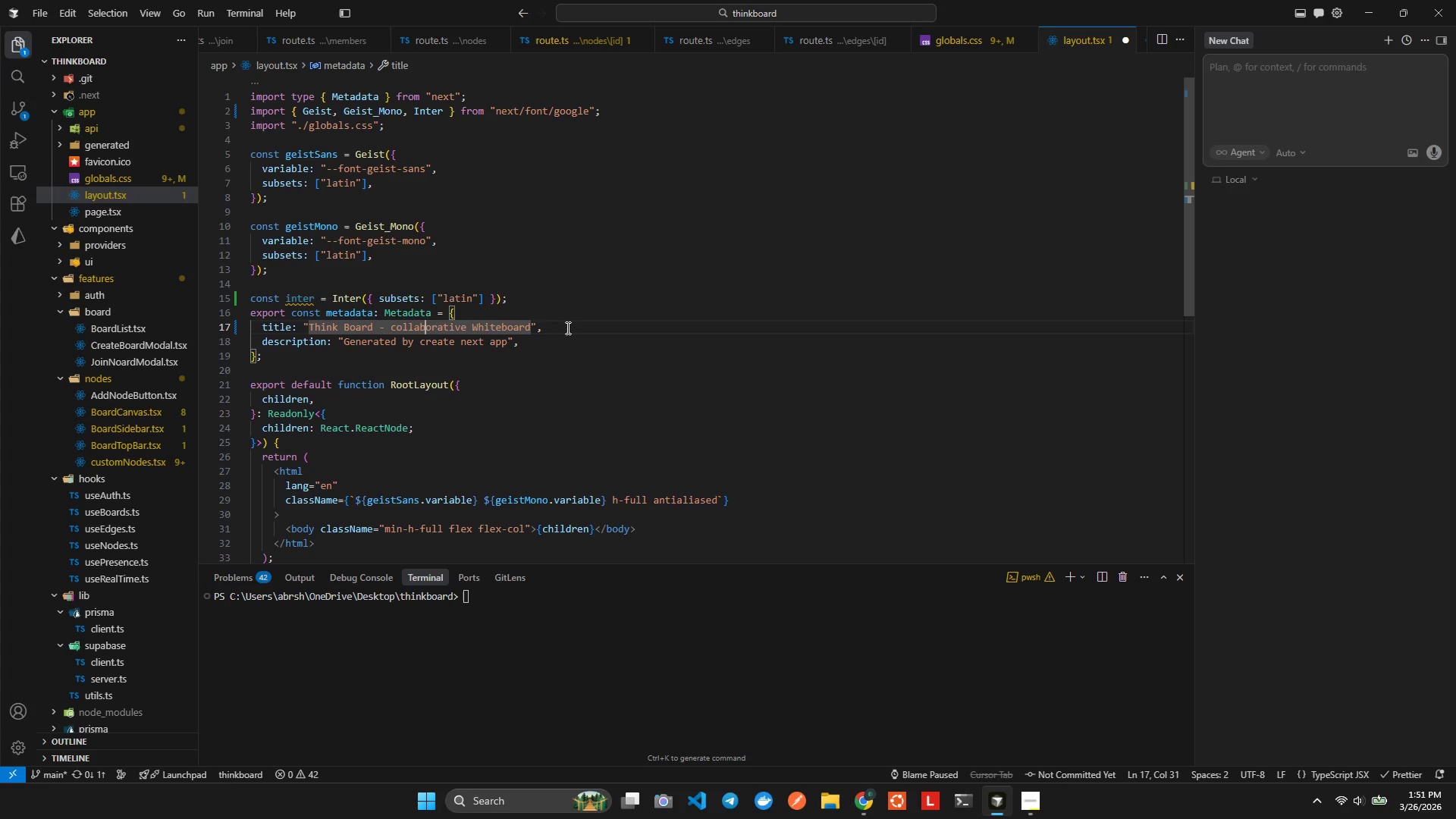 
hold_key(key=ArrowLeft, duration=0.56)
 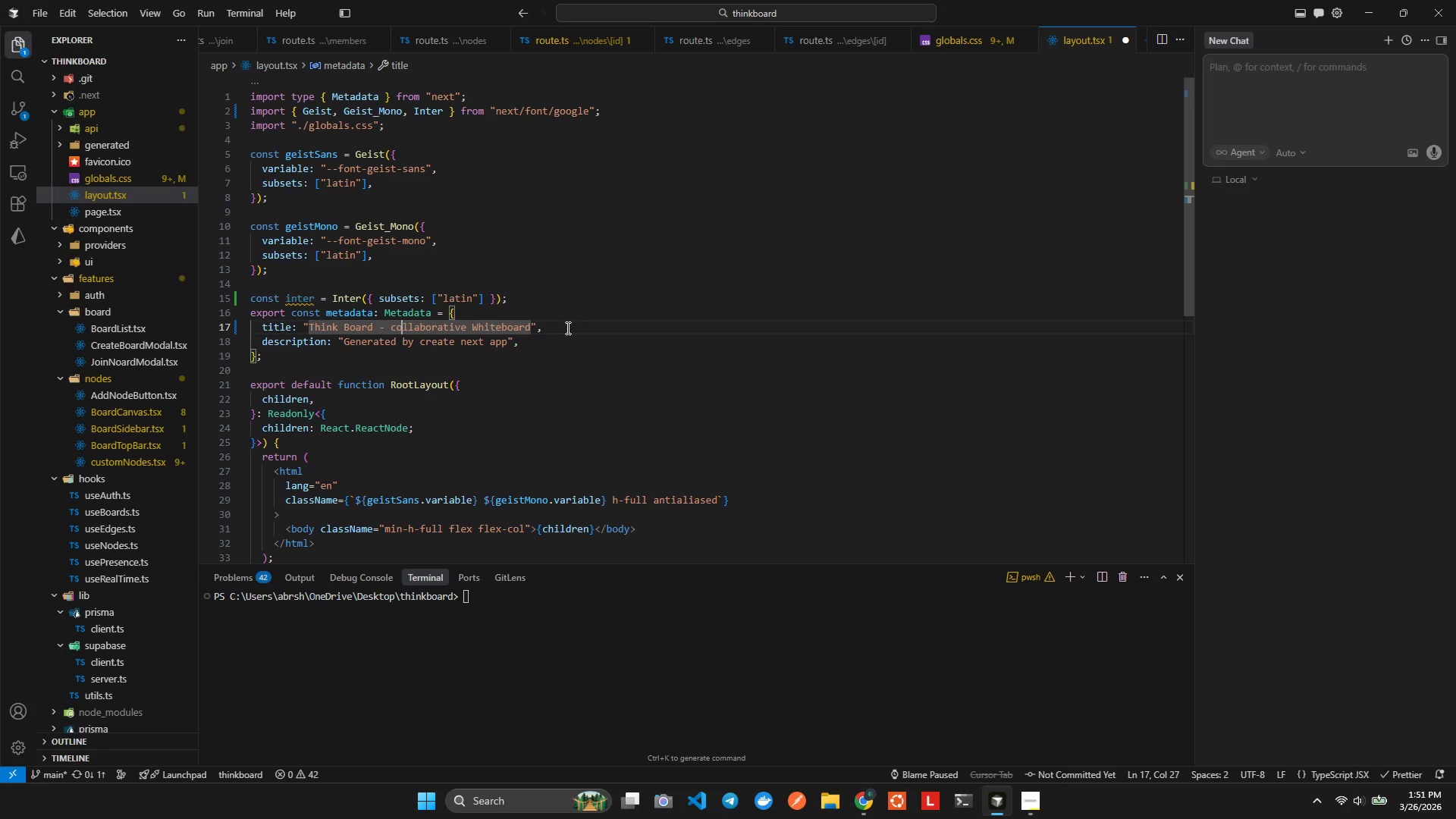 
key(ArrowLeft)
 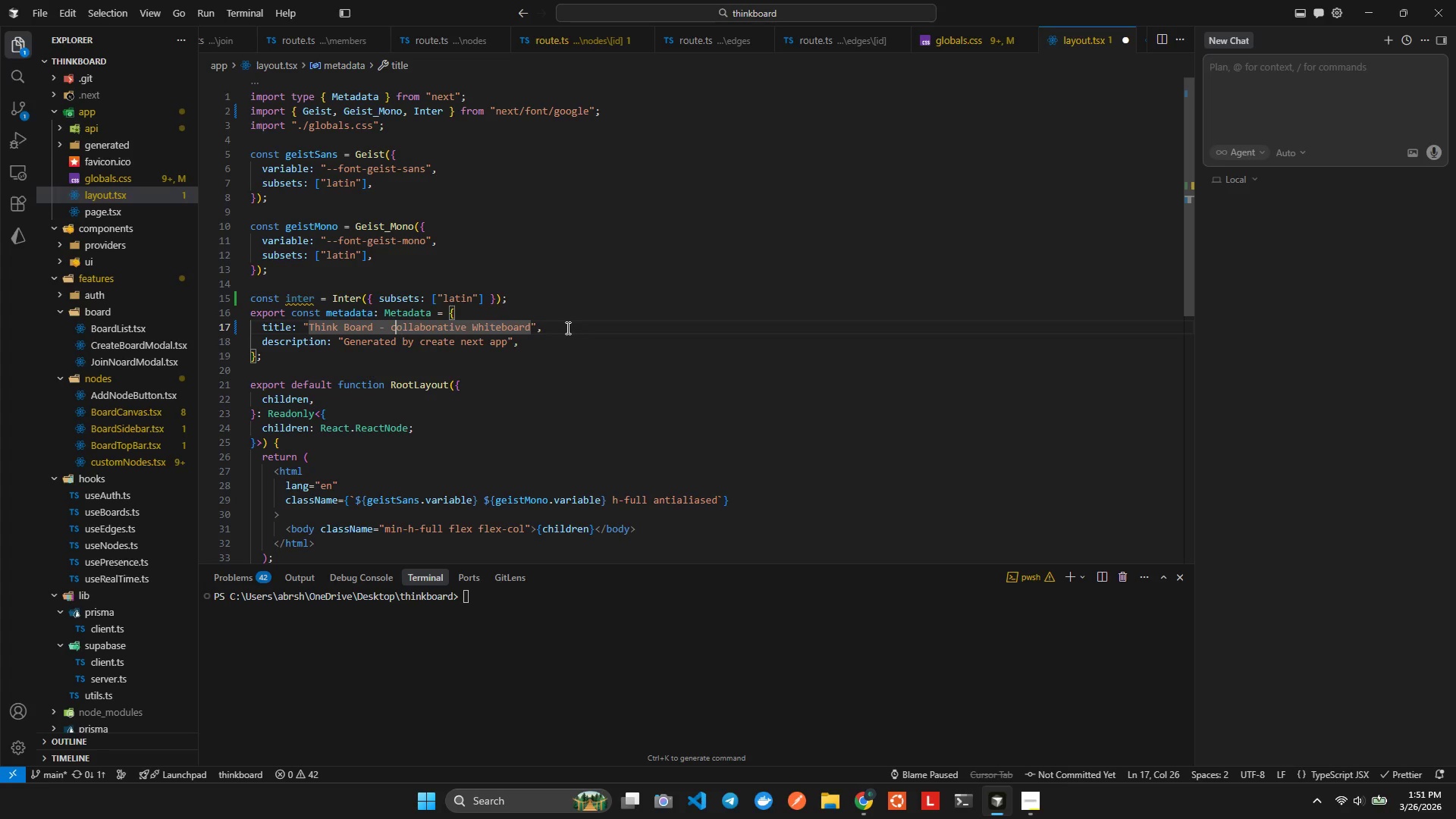 
key(ArrowLeft)
 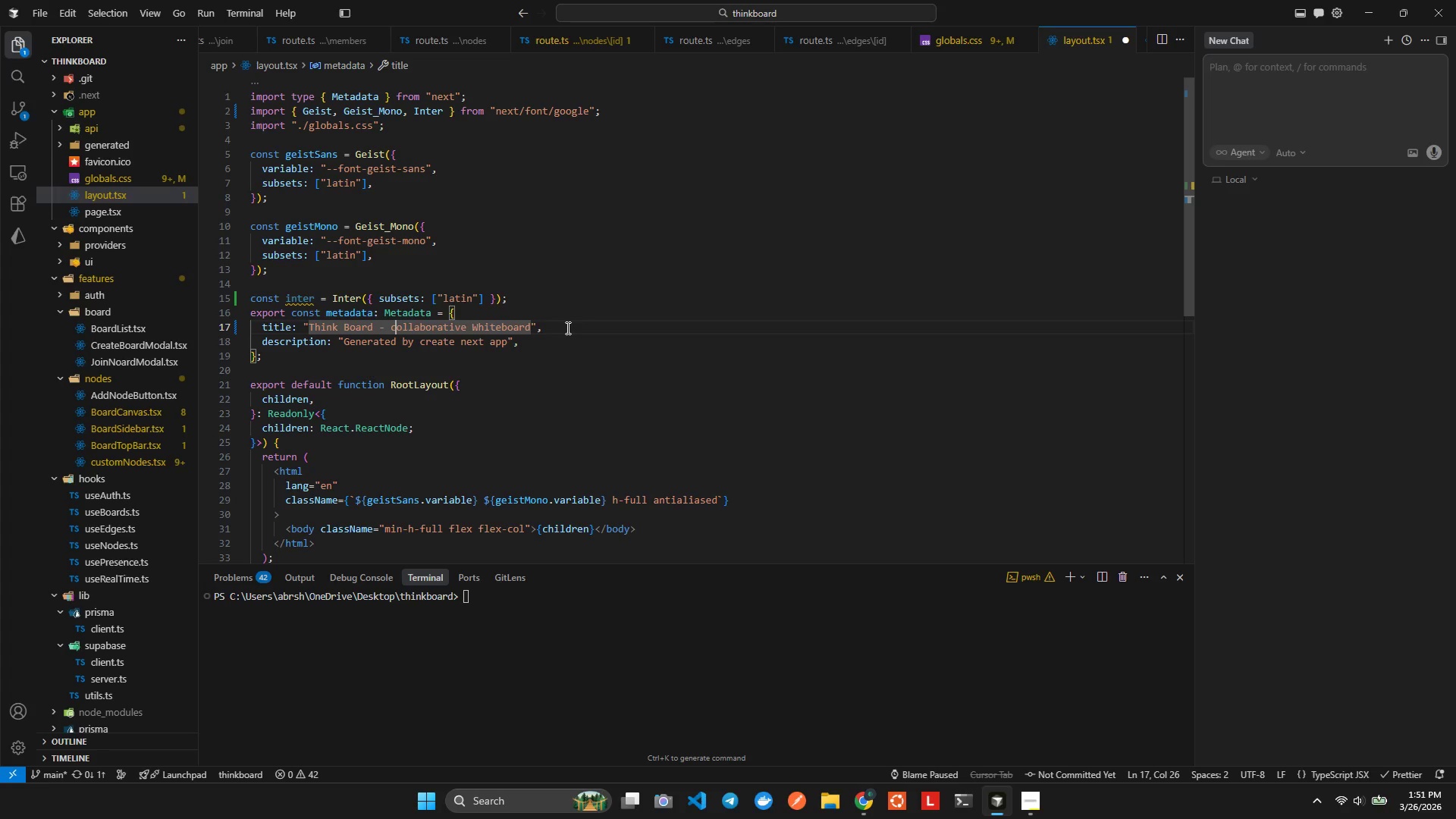 
key(Backspace)
 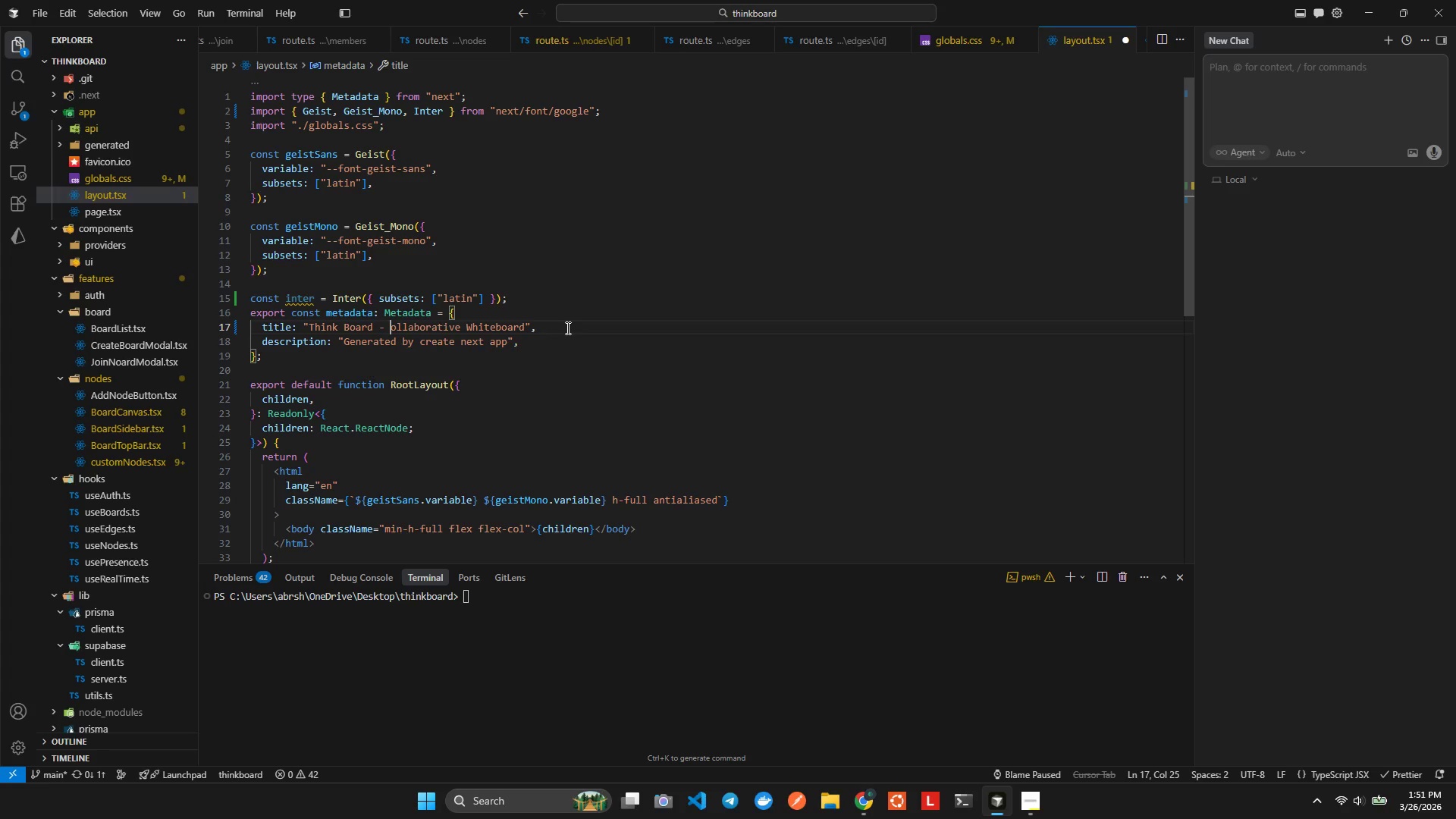 
key(Shift+ShiftLeft)
 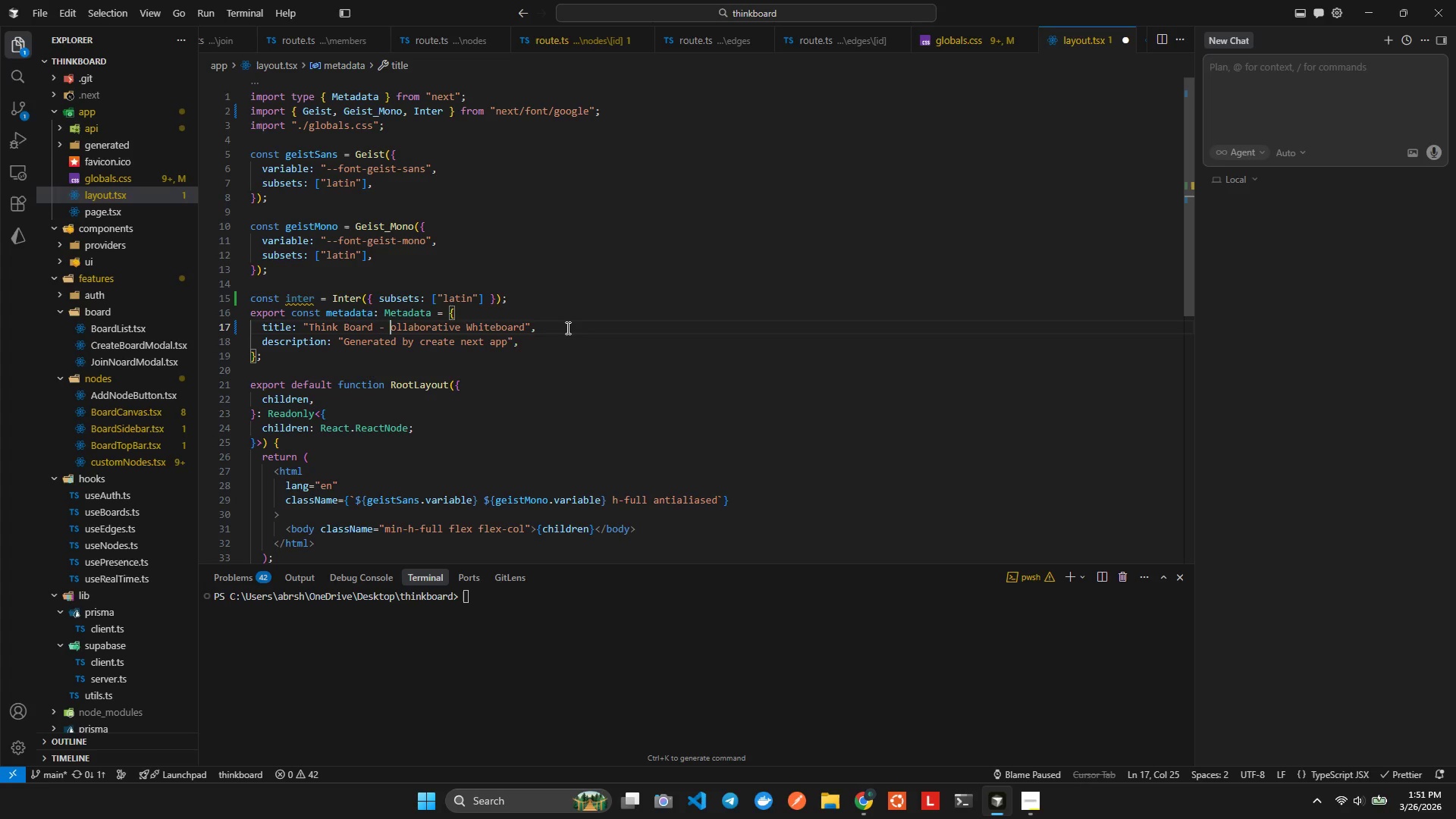 
key(Shift+C)
 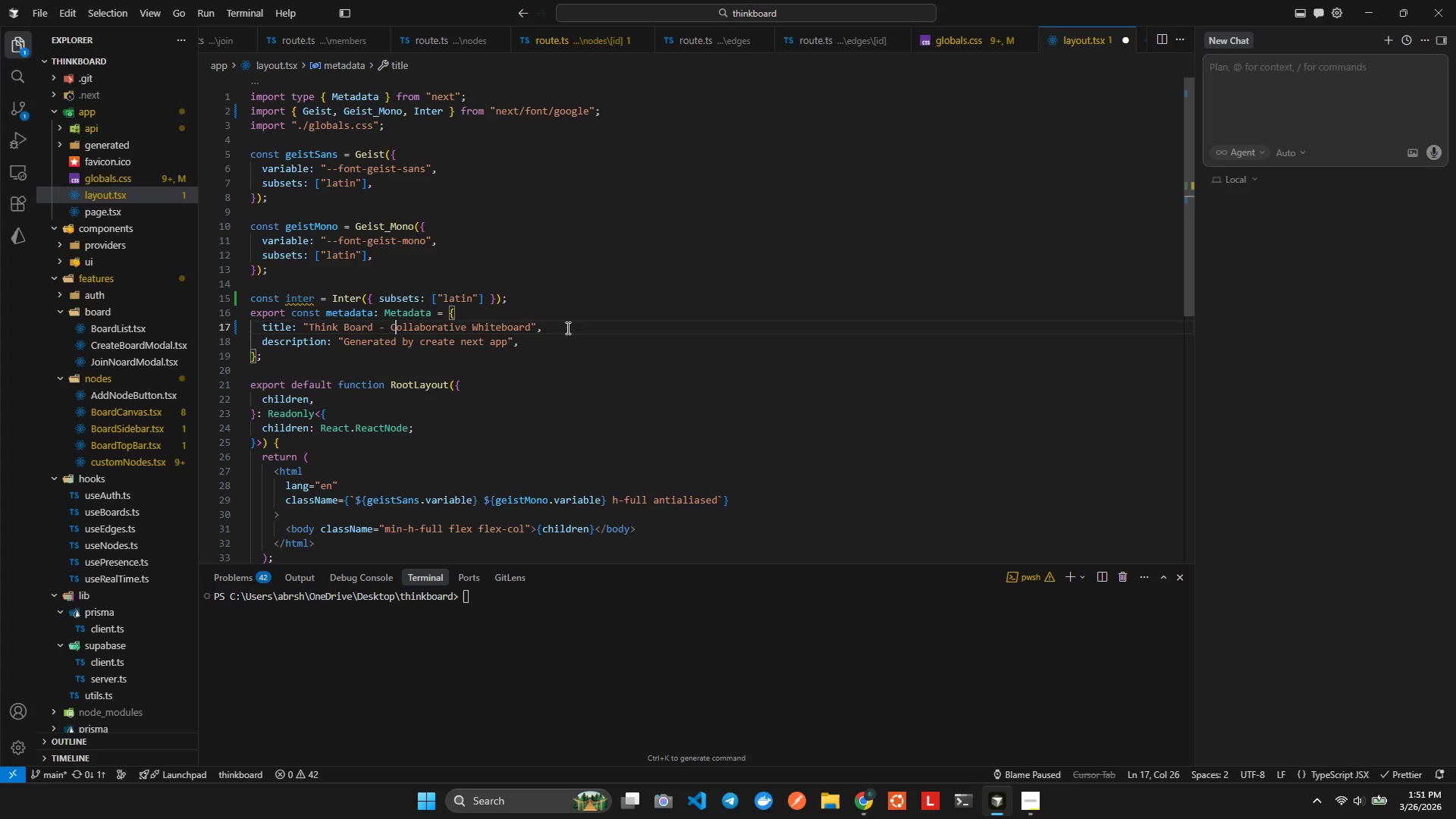 
key(ArrowUp)
 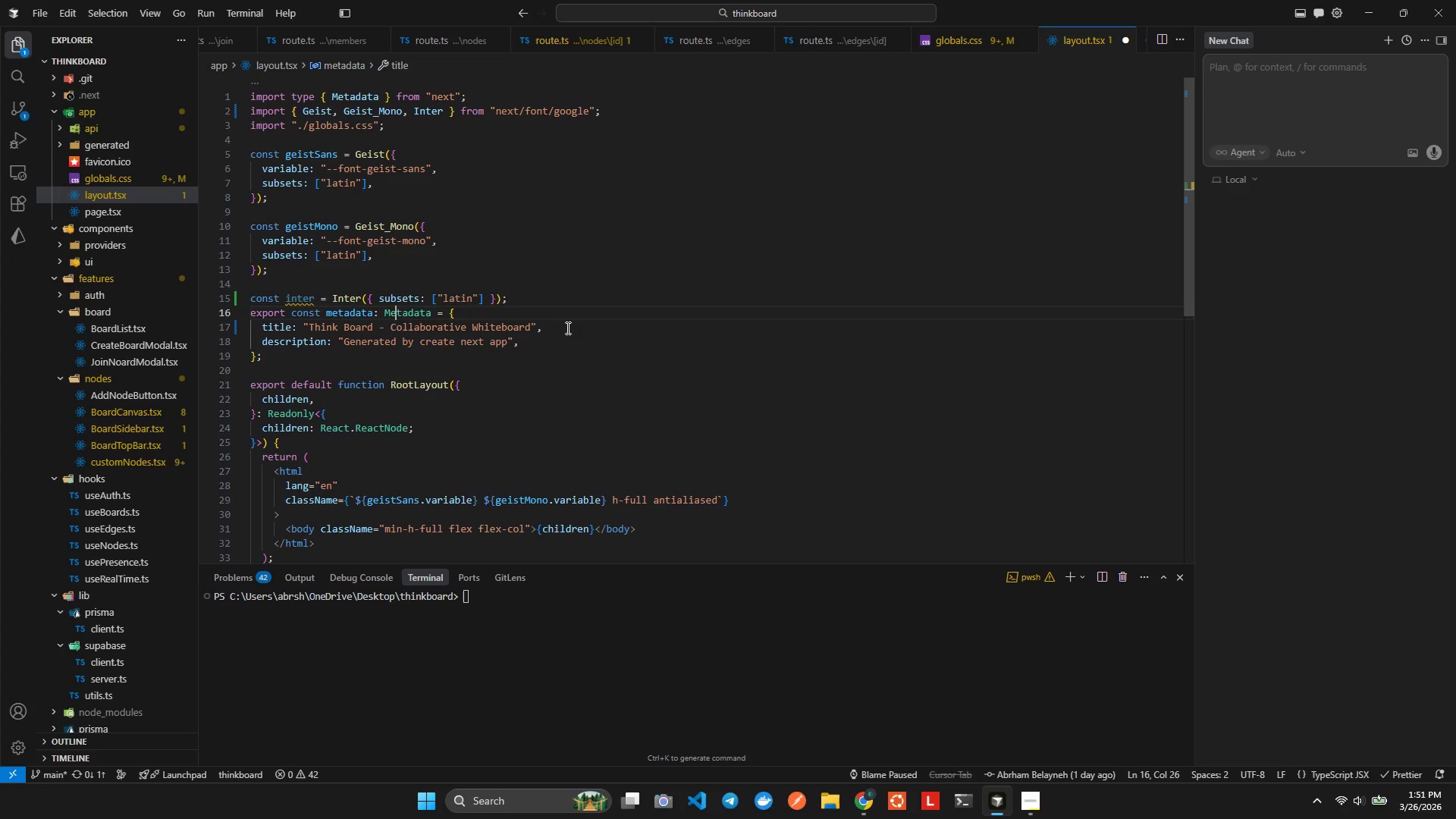 
hold_key(key=ArrowRight, duration=1.08)
 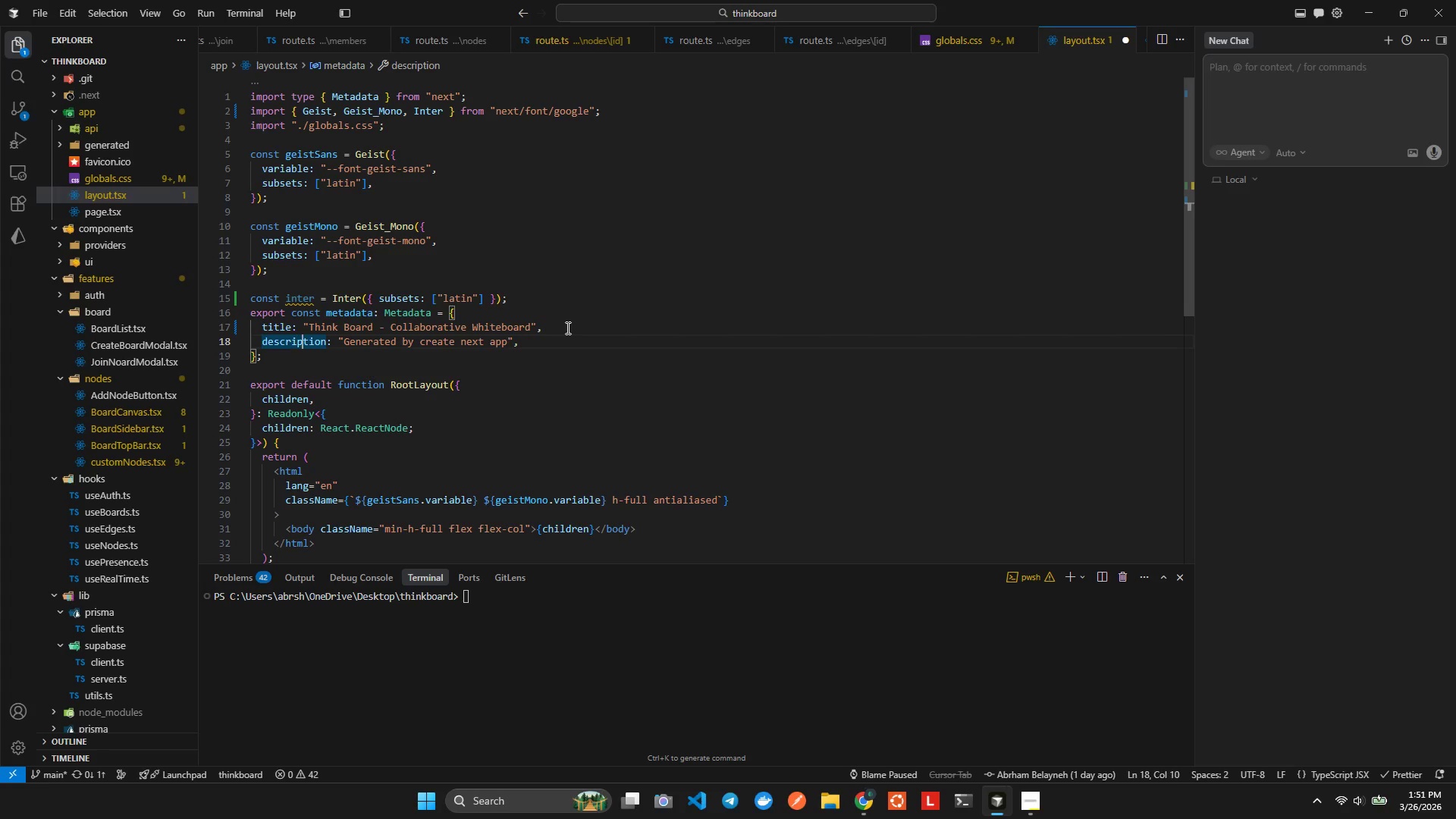 
hold_key(key=ArrowRight, duration=0.75)
 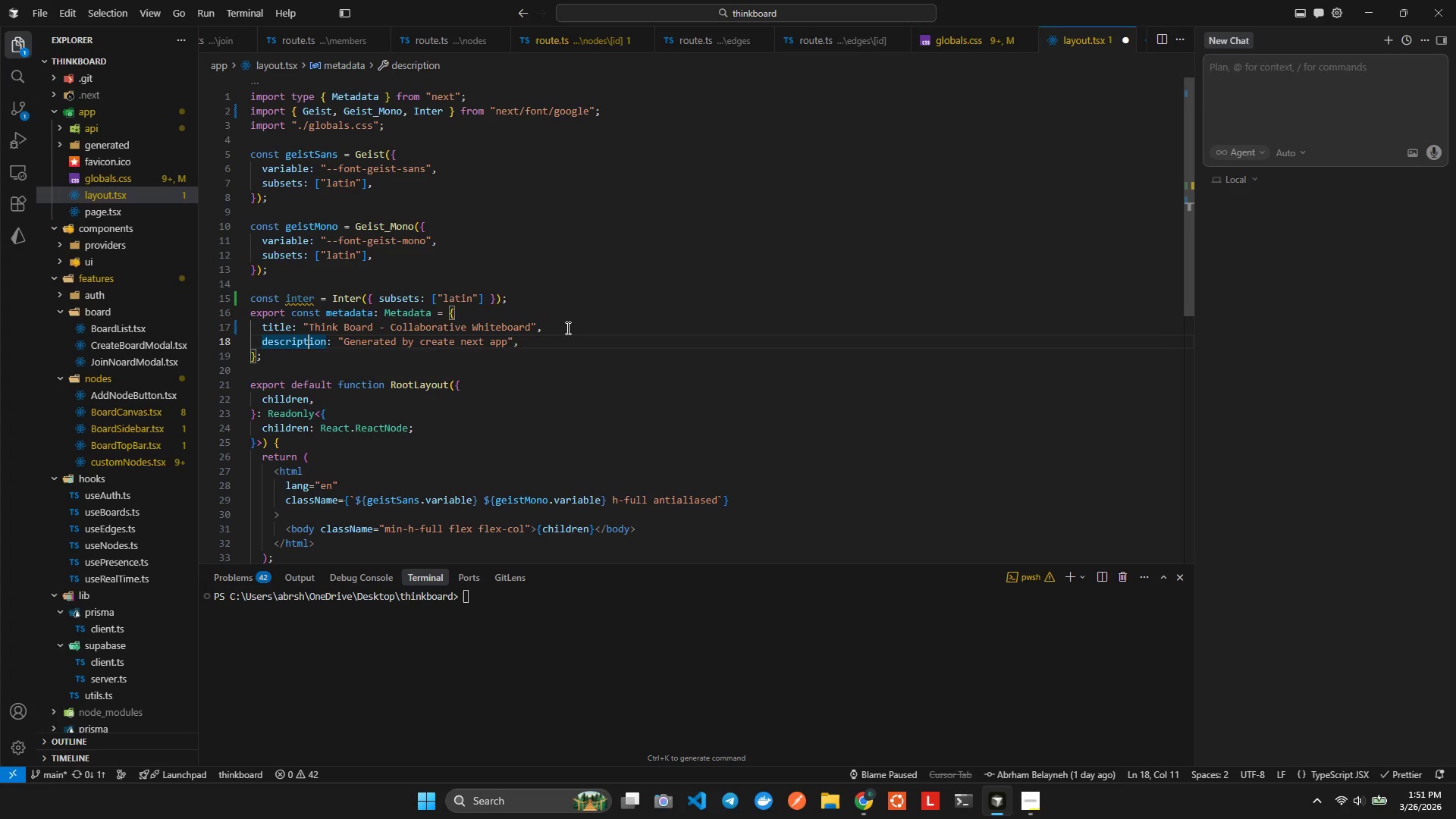 
key(ArrowDown)
 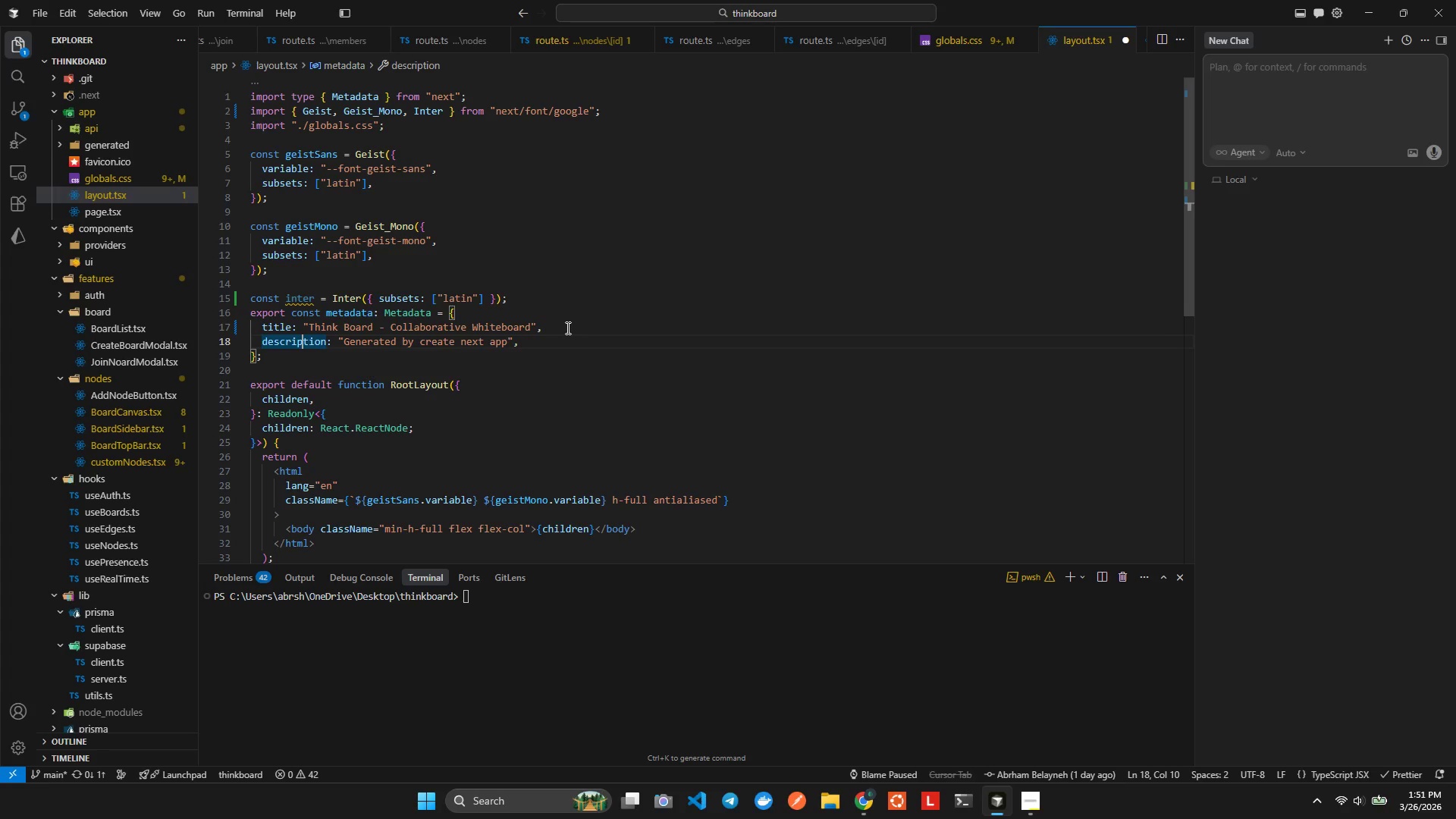 
key(ArrowRight)
 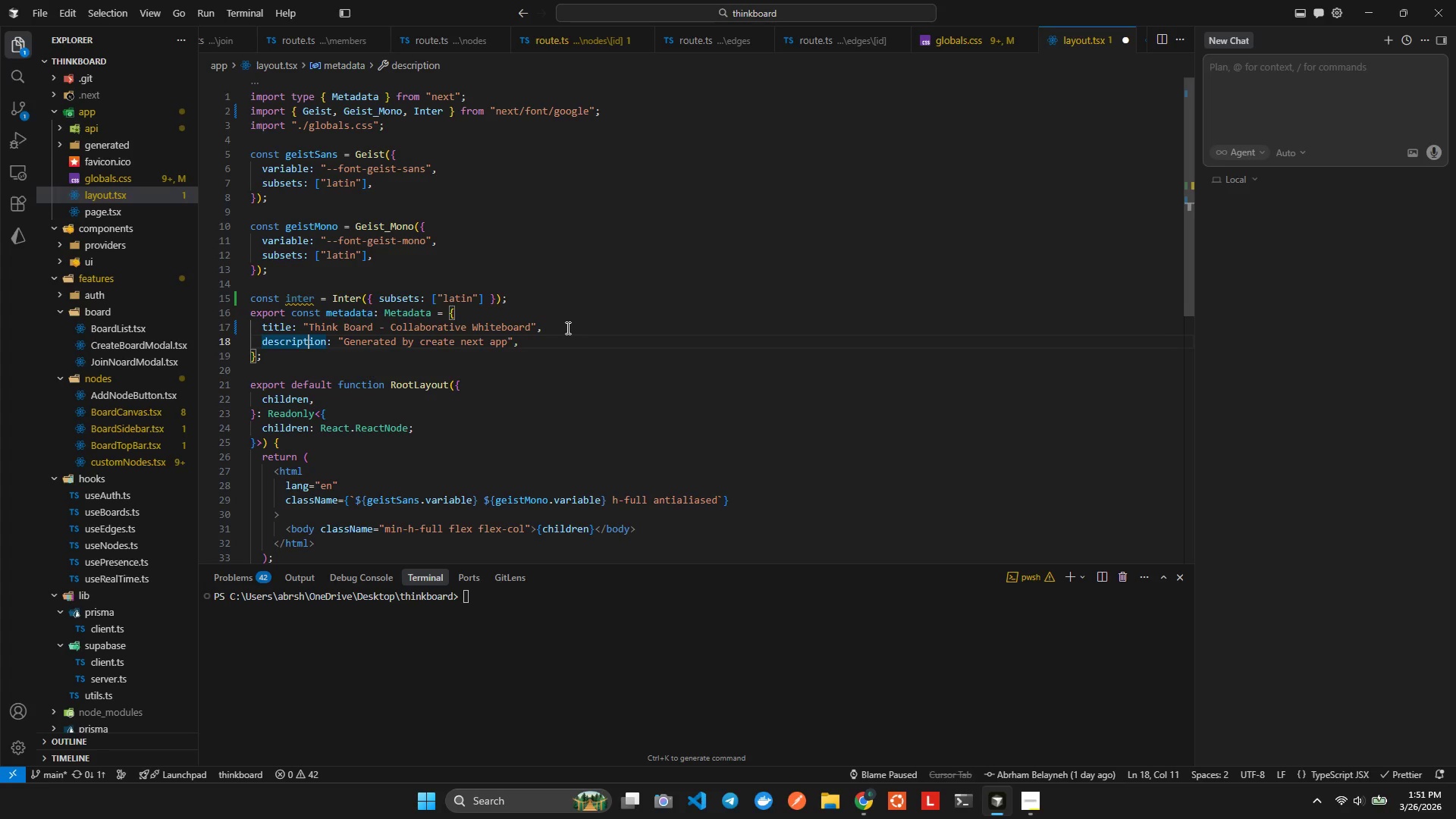 
key(ArrowRight)
 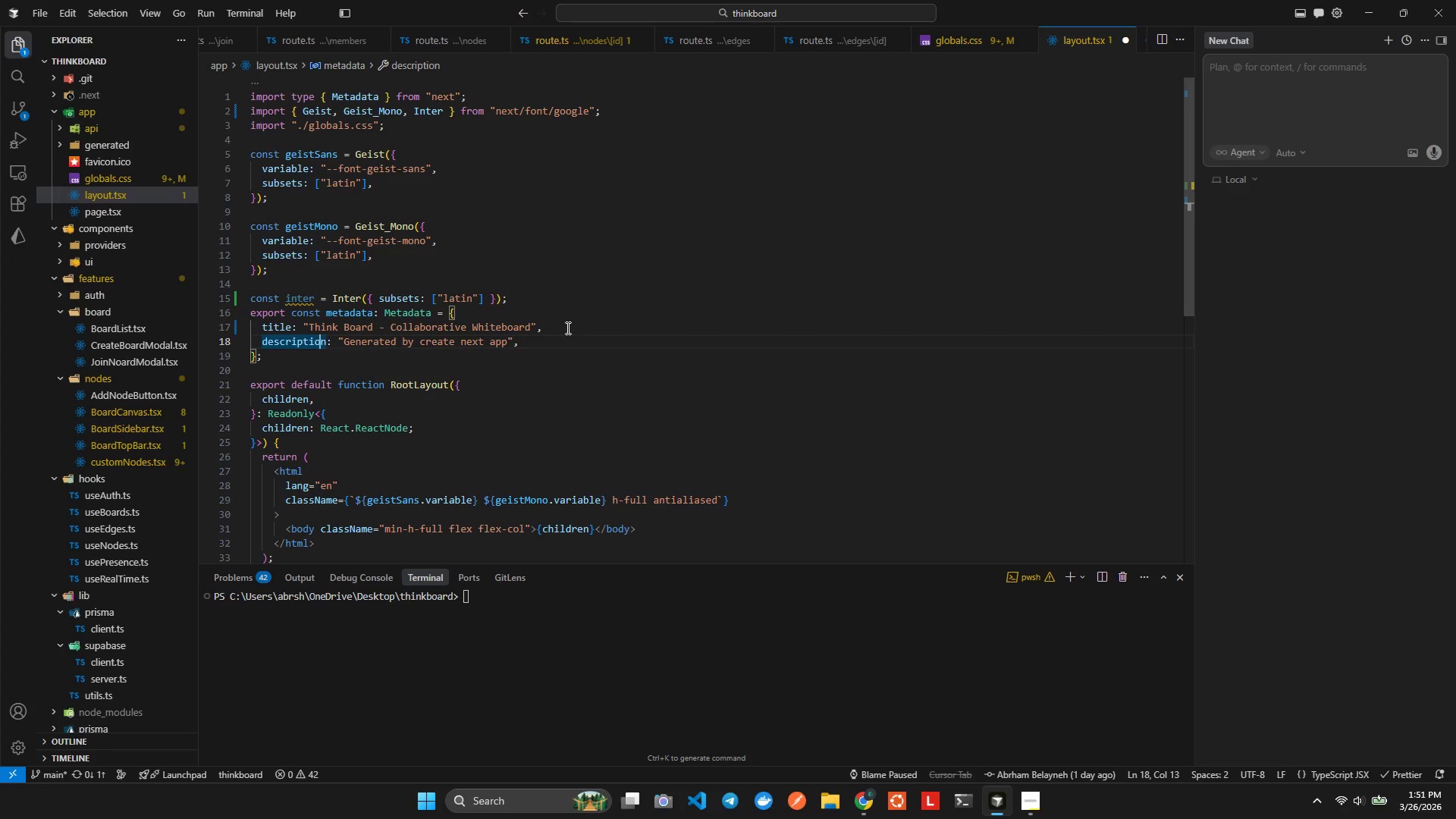 
key(ArrowRight)
 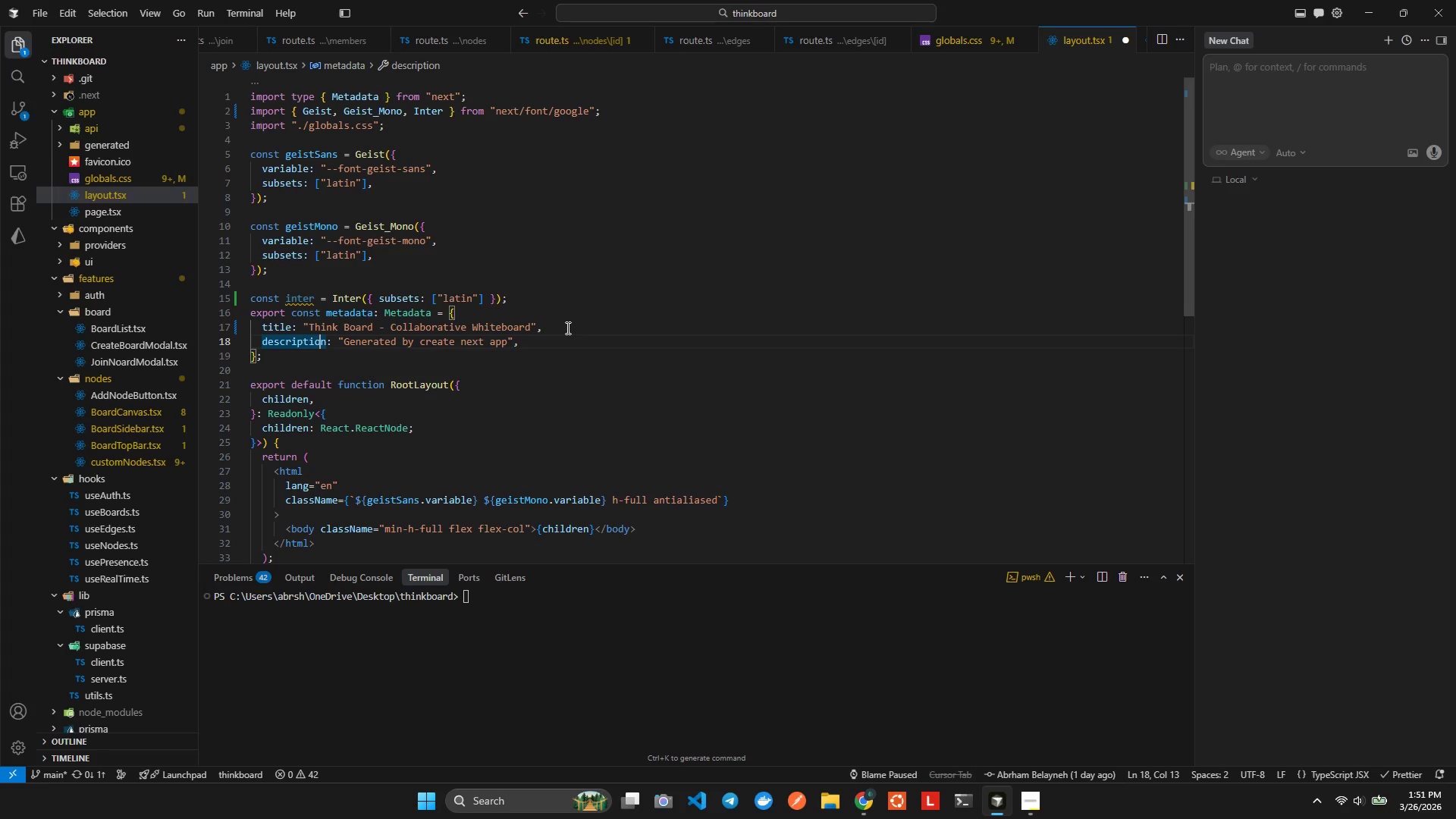 
key(ArrowRight)
 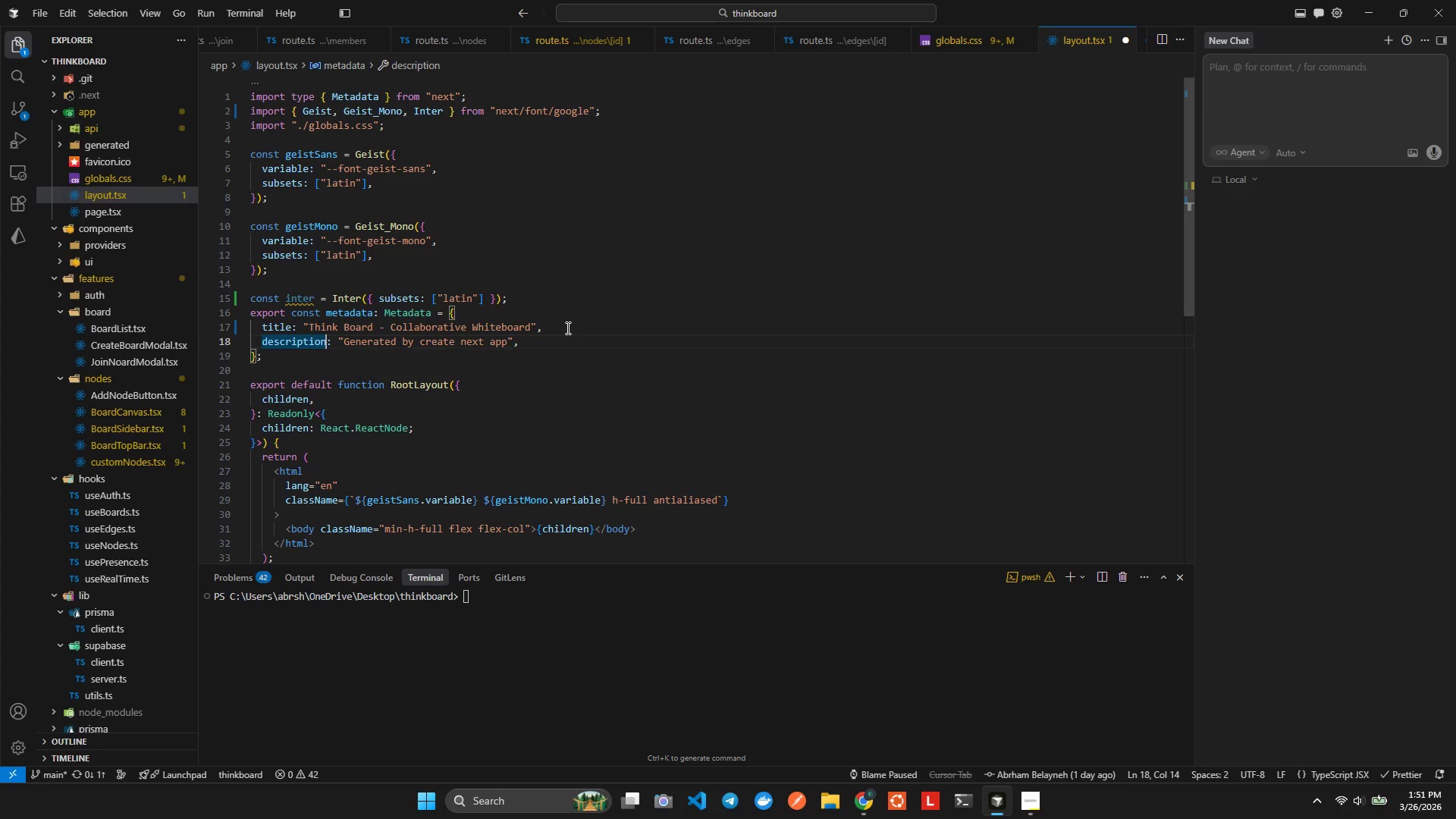 
key(ArrowRight)
 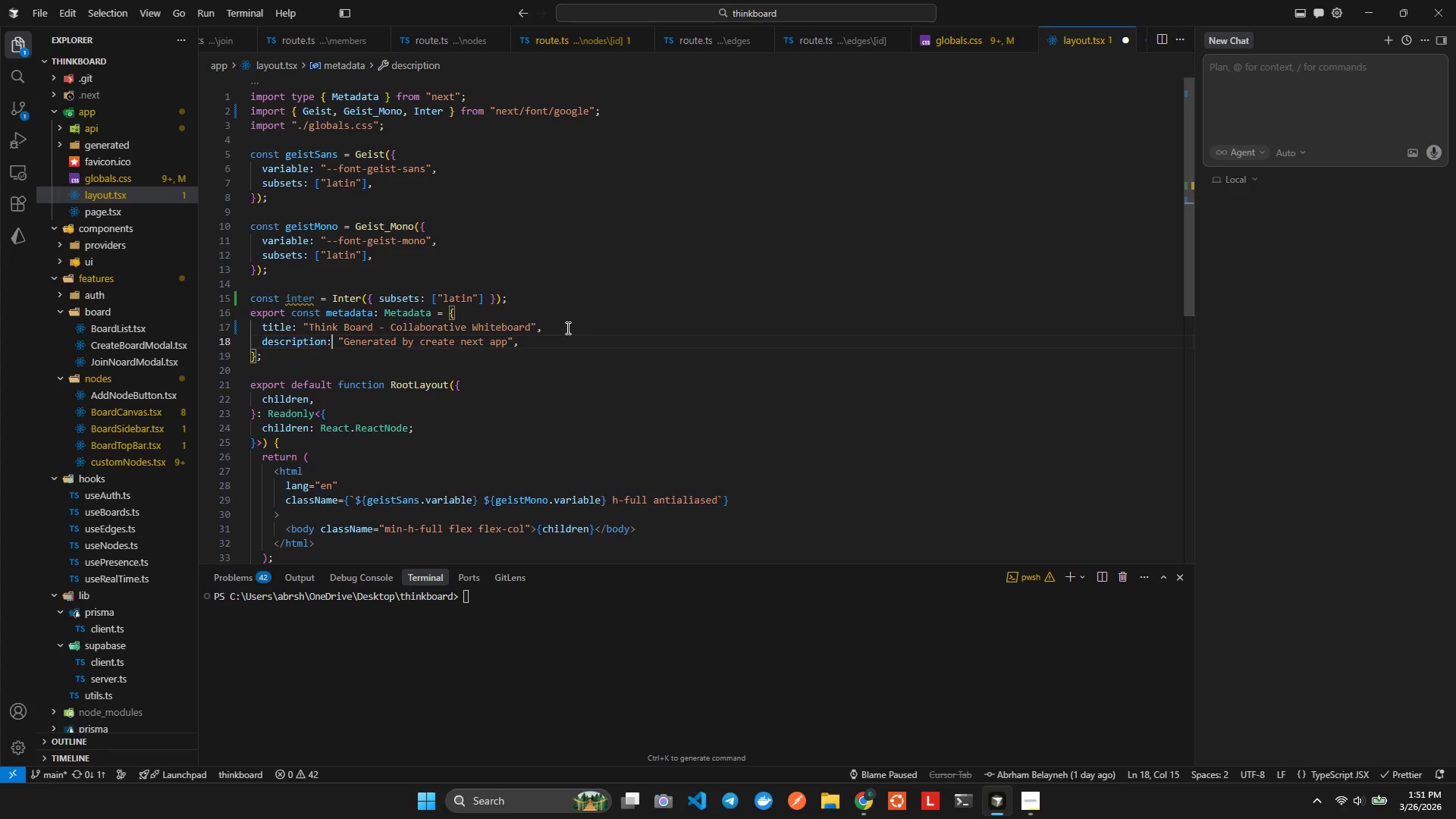 
key(ArrowRight)
 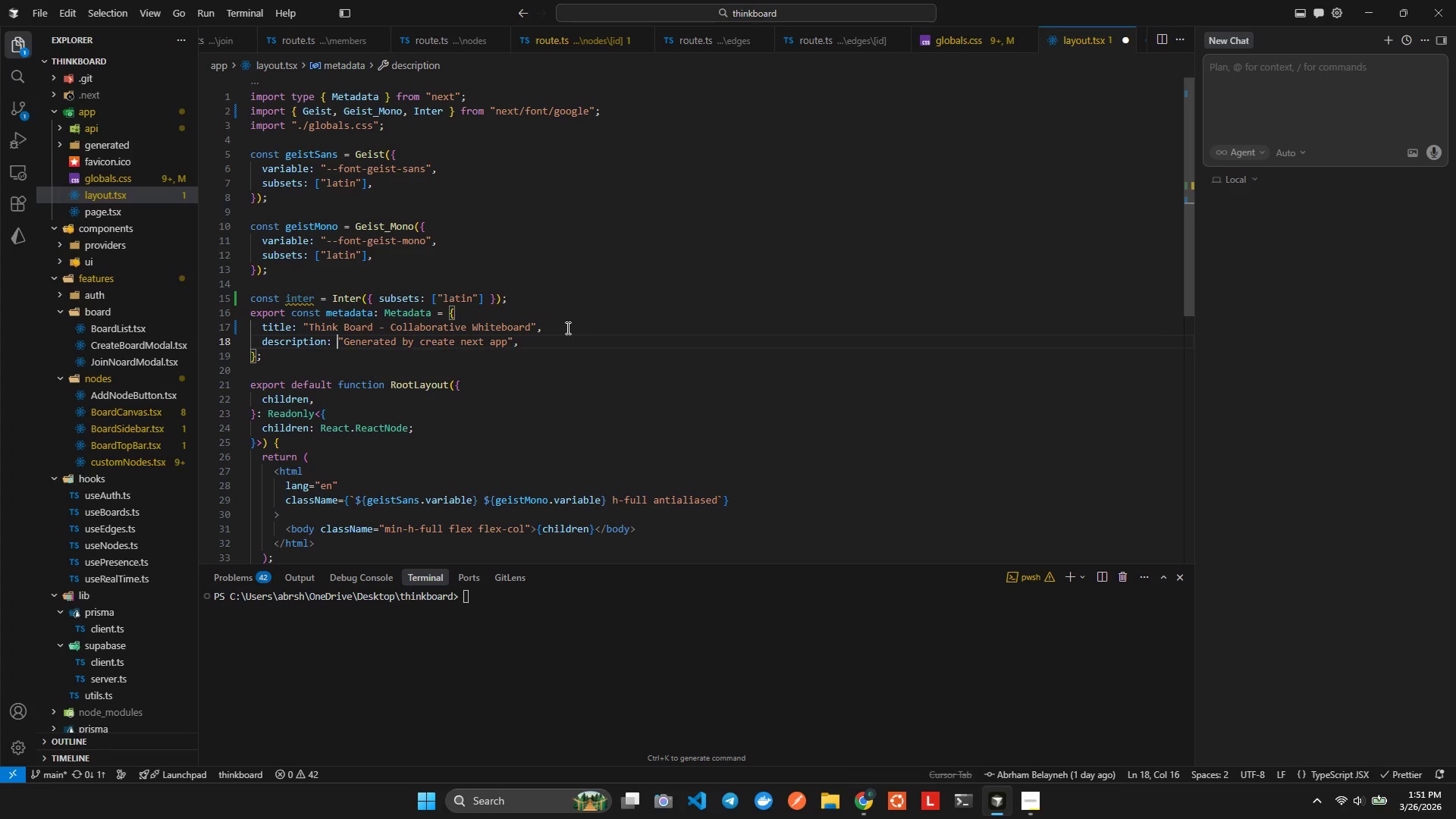 
key(ArrowRight)
 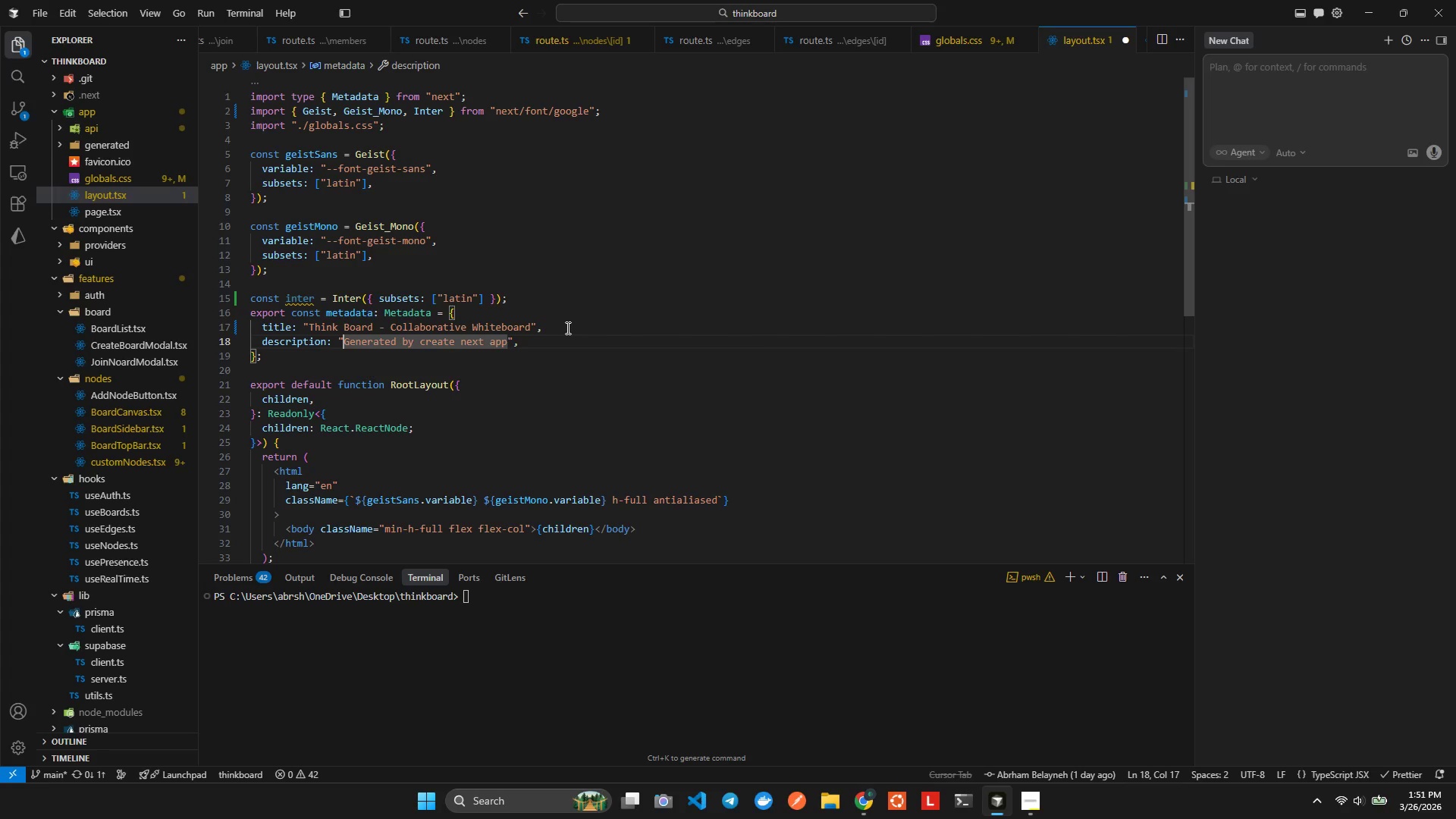 
key(Shift+ArrowDown)
 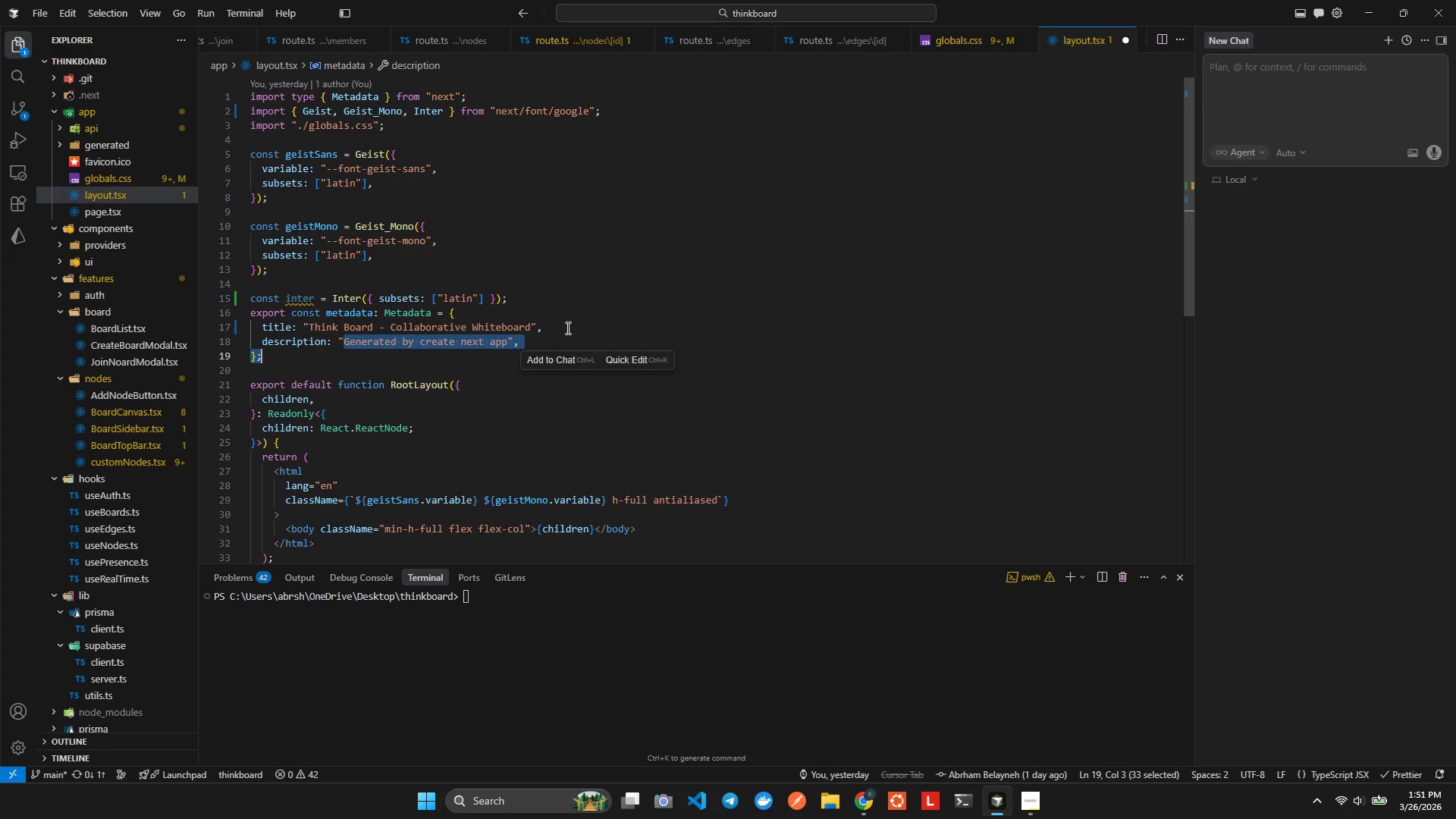 
hold_key(key=ArrowLeft, duration=0.59)
 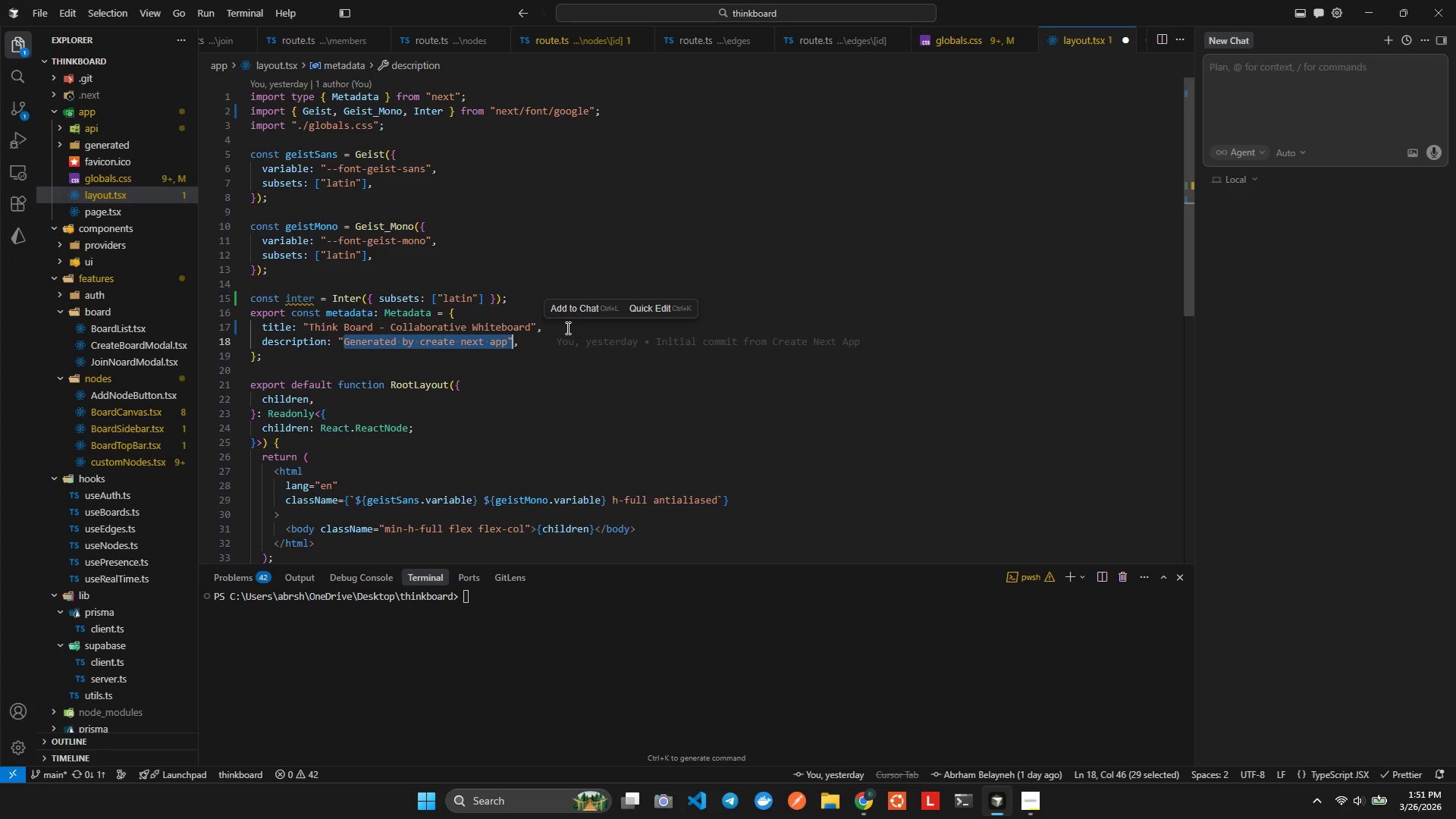 
key(Shift+ArrowLeft)
 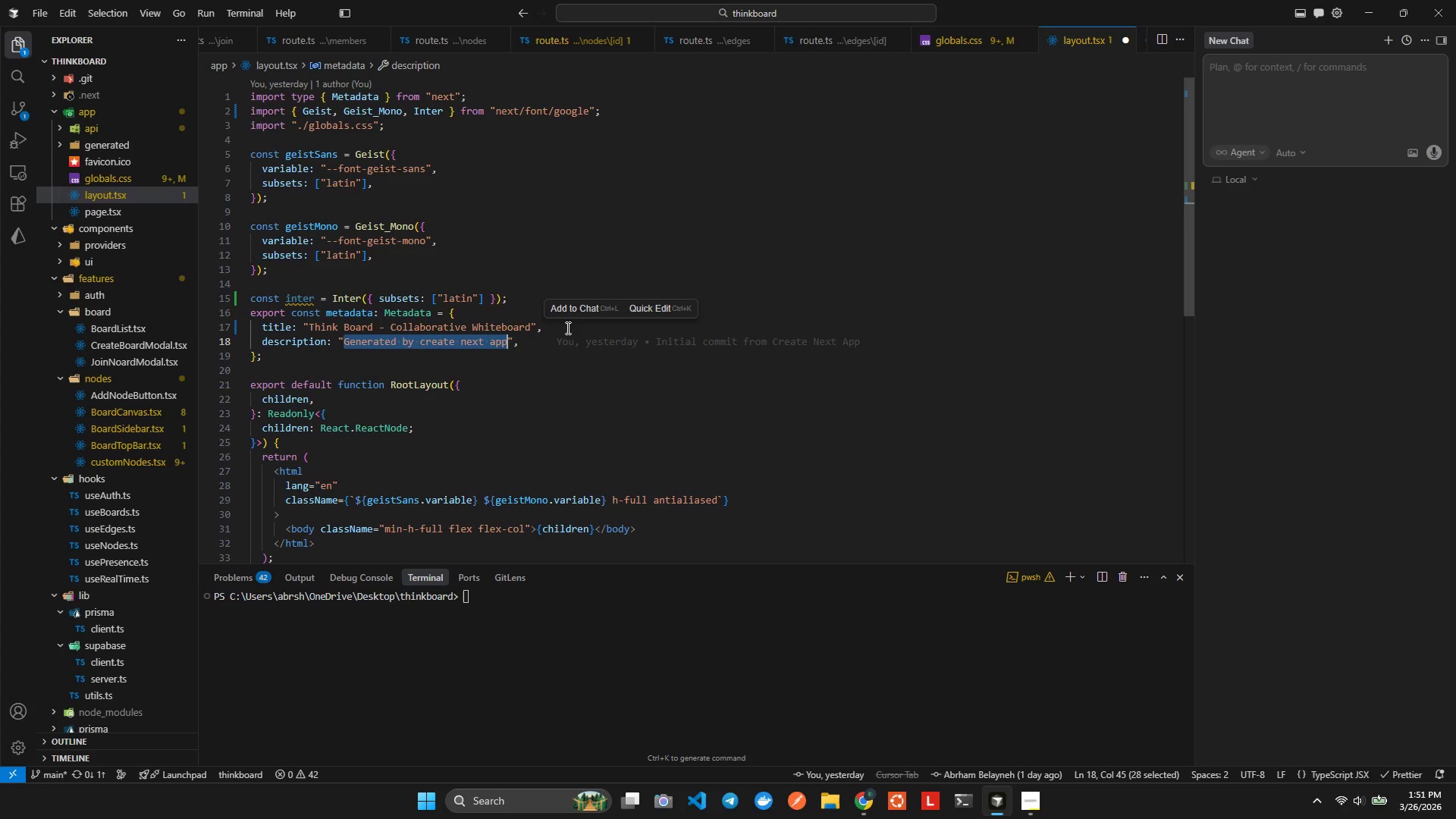 
hold_key(key=ShiftLeft, duration=0.45)
 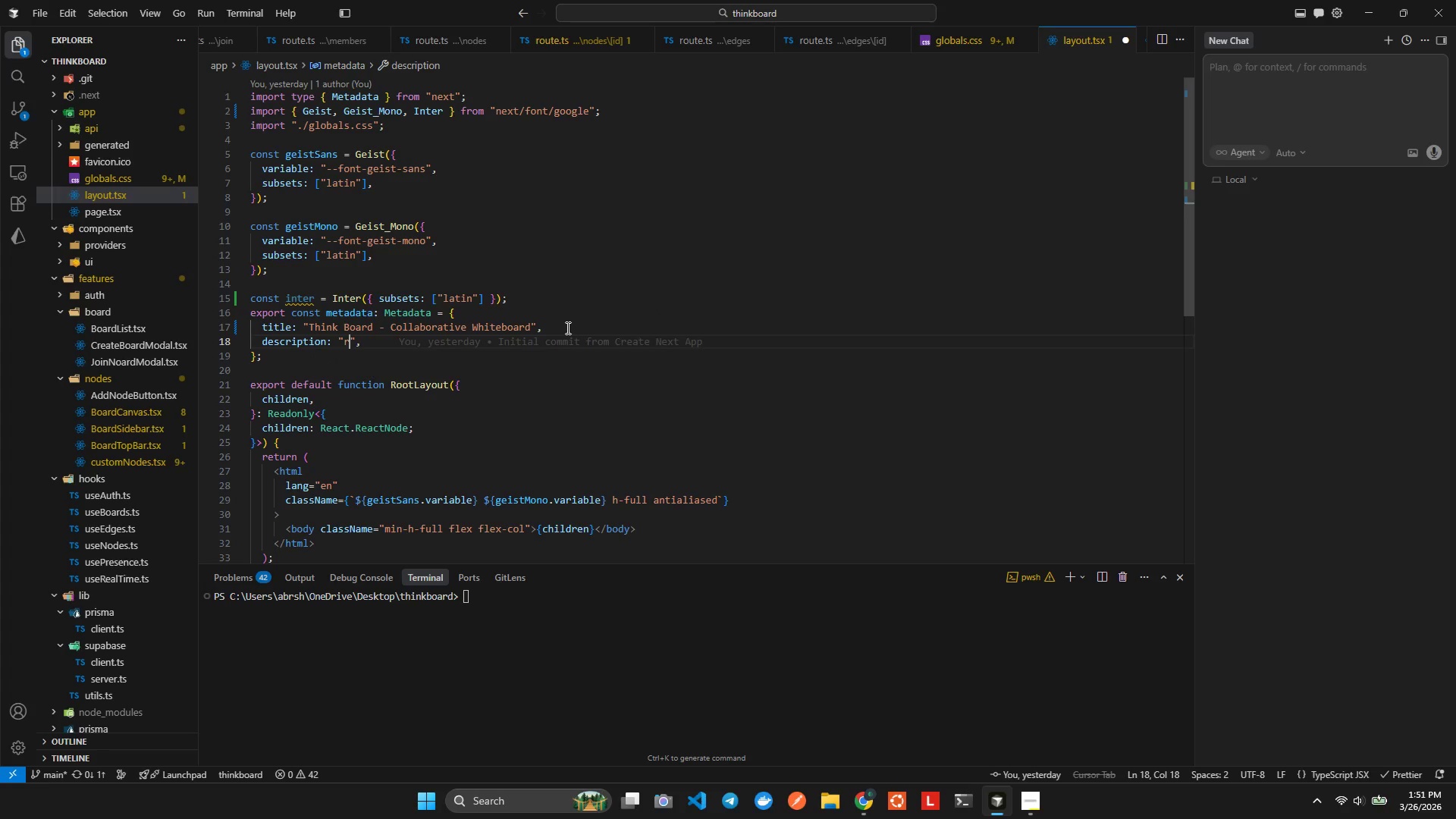 
type(r)
key(Backspace)
type(Realte collaborai=tive)
key(Backspace)
key(Backspace)
key(Backspace)
key(Backspace)
key(Backspace)
type(ve)
key(Backspace)
key(Backspace)
key(Backspace)
type(tic)
key(Backspace)
type(ve witeborad wth logic lat)
key(Backspace)
type(yes)
key(Backspace)
type(rs)
 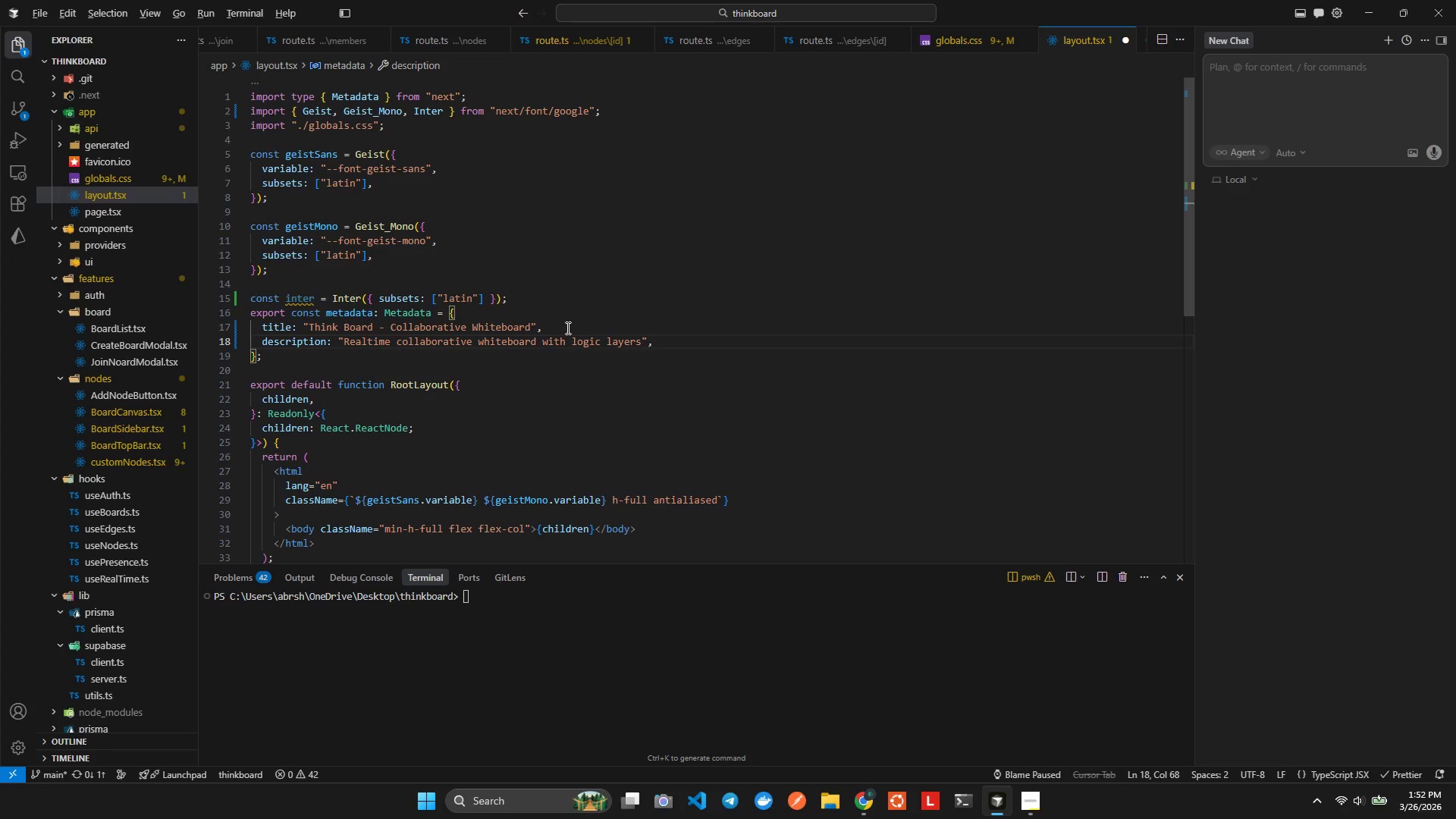 
hold_key(key=M, duration=0.31)
 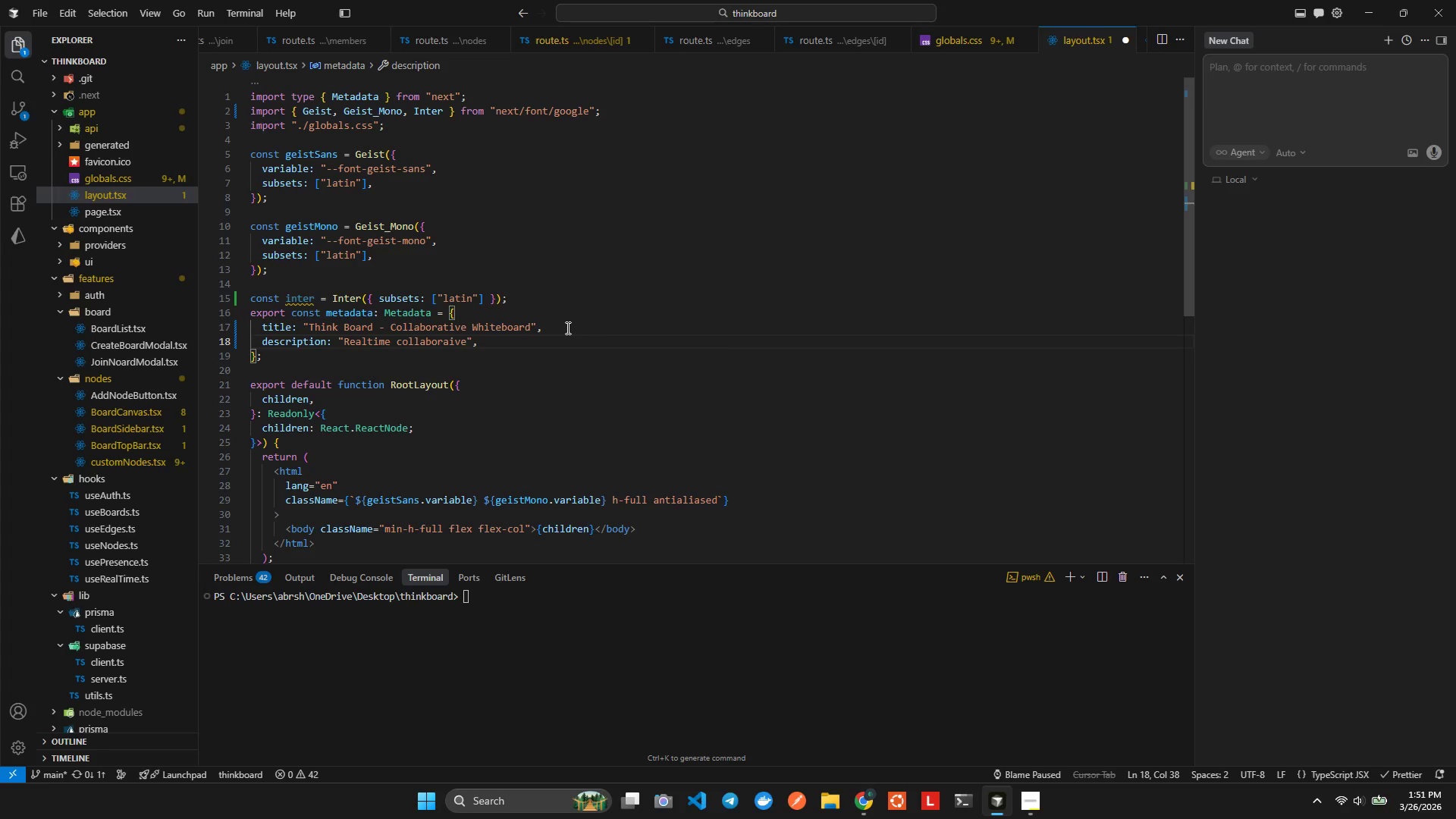 
key(Alt+AltLeft)
 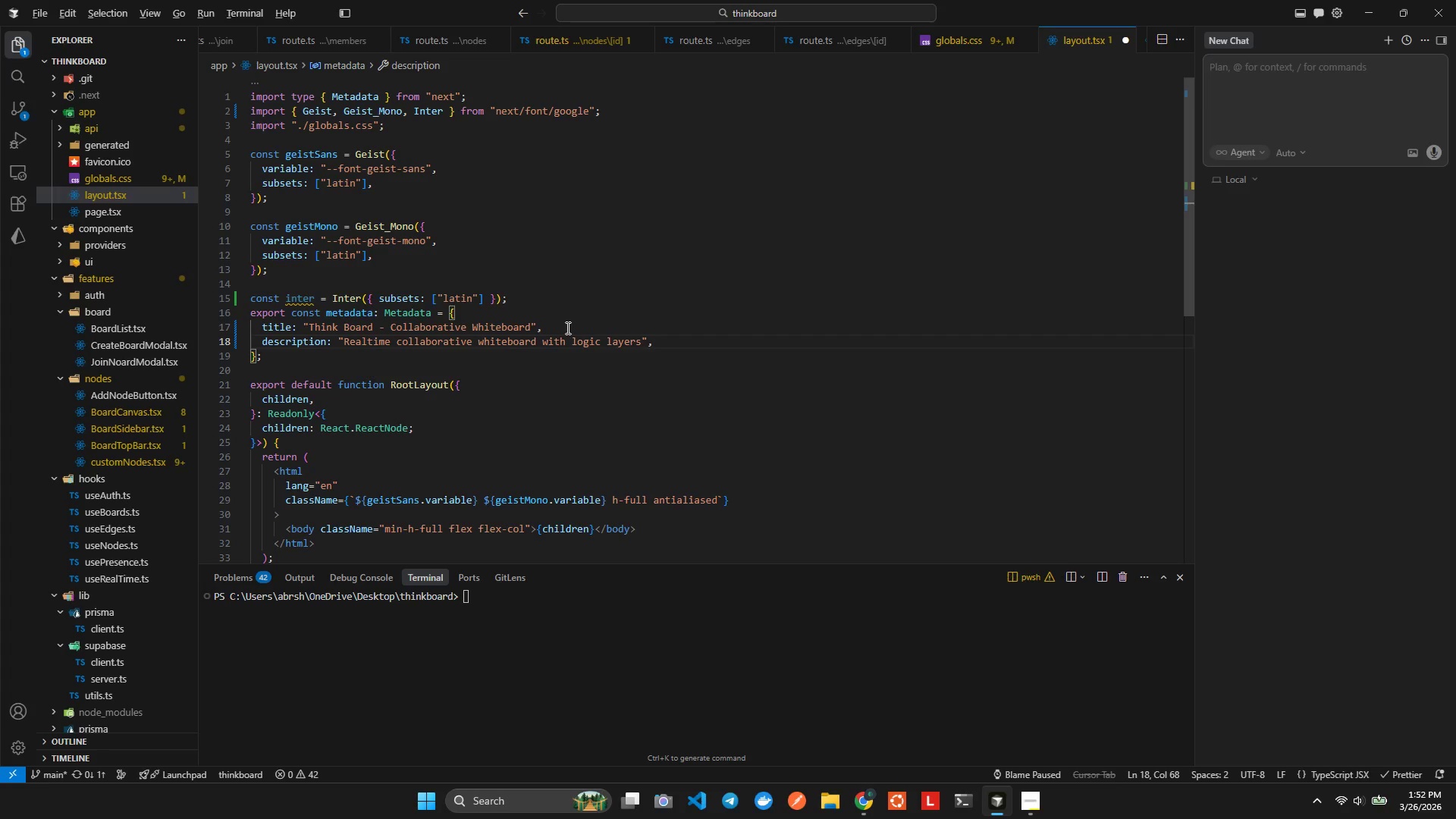 
key(Alt+Shift+ShiftLeft)
 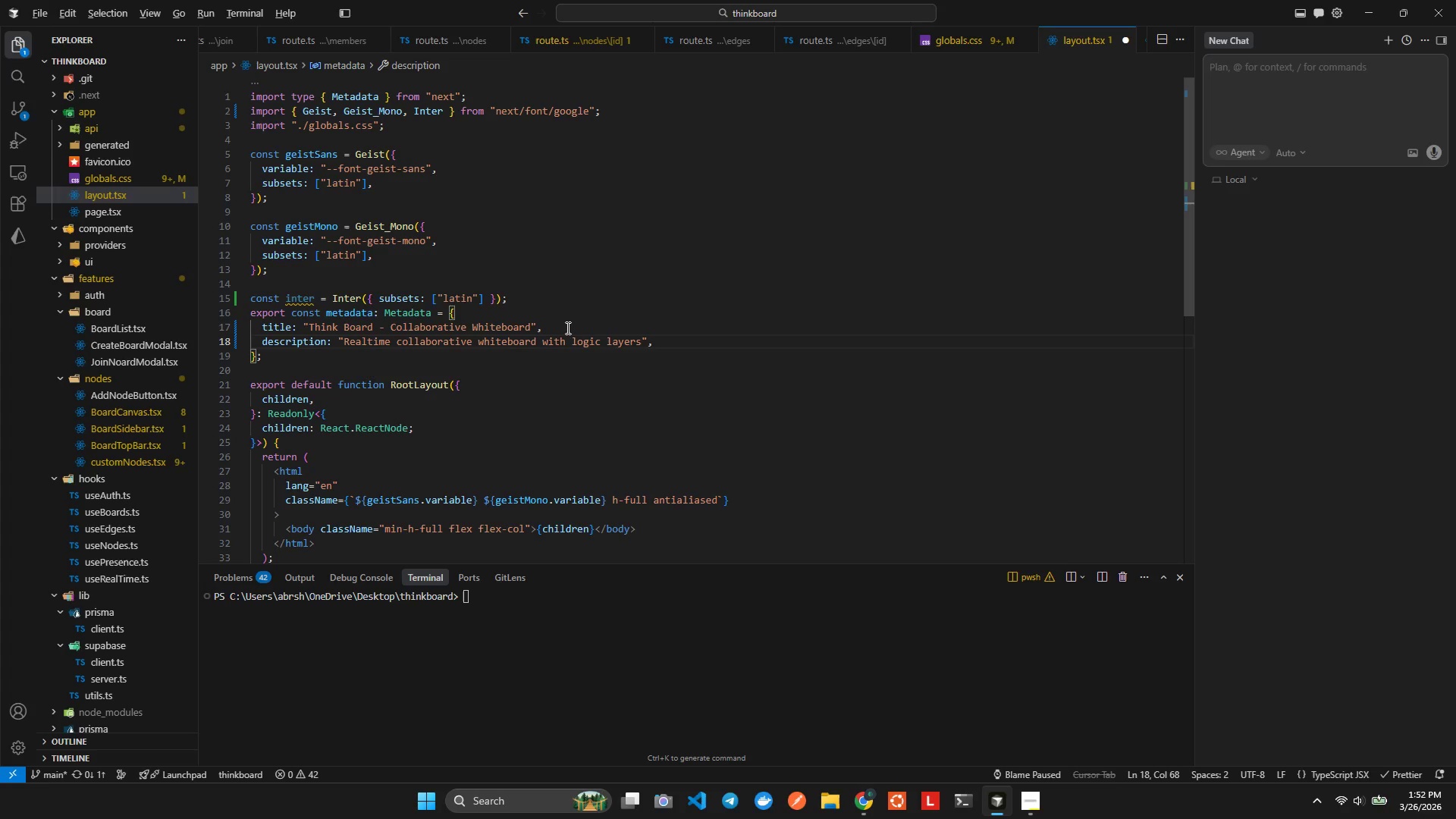 
key(Alt+Shift+F)
 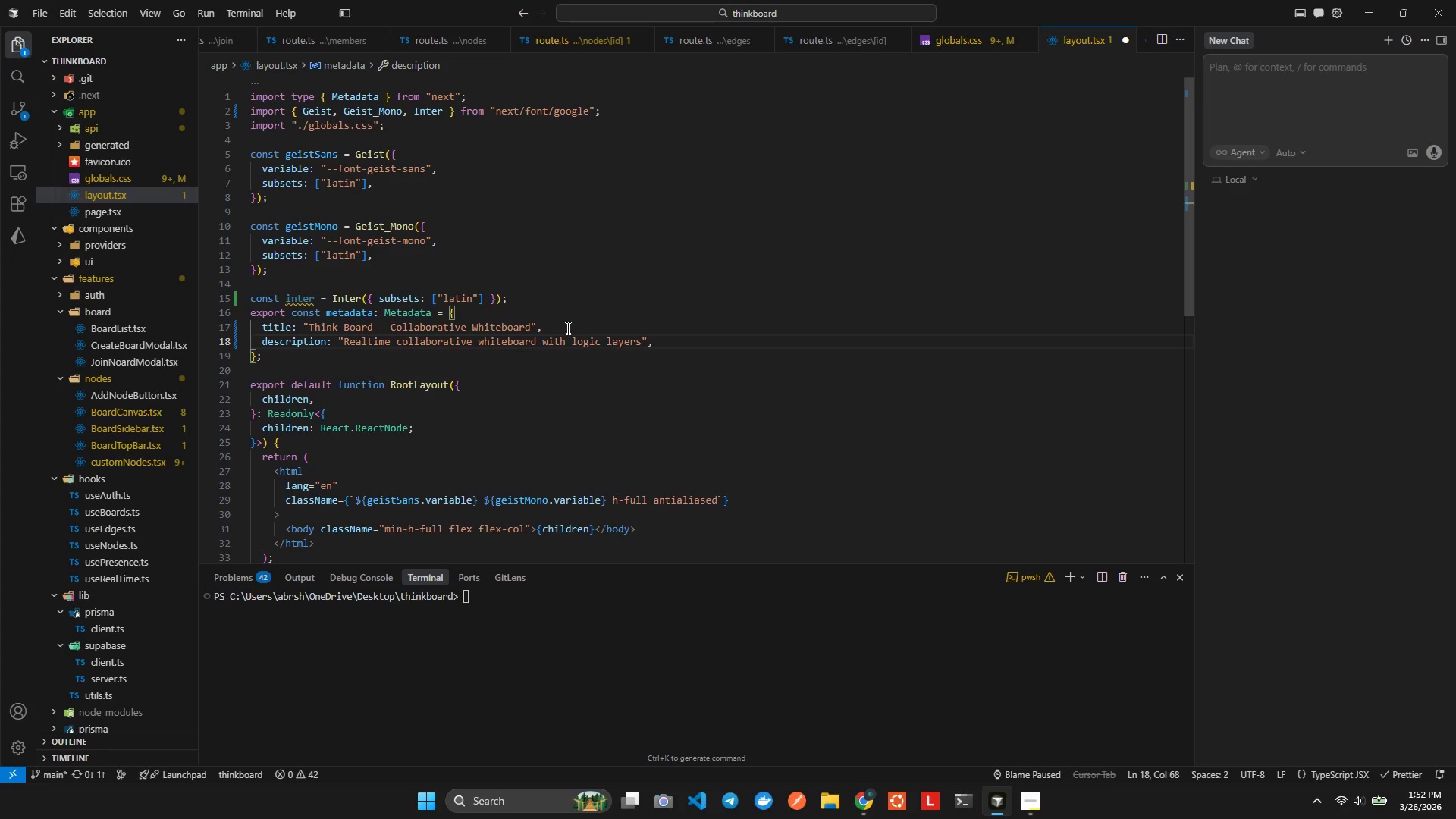 
key(ArrowRight)
 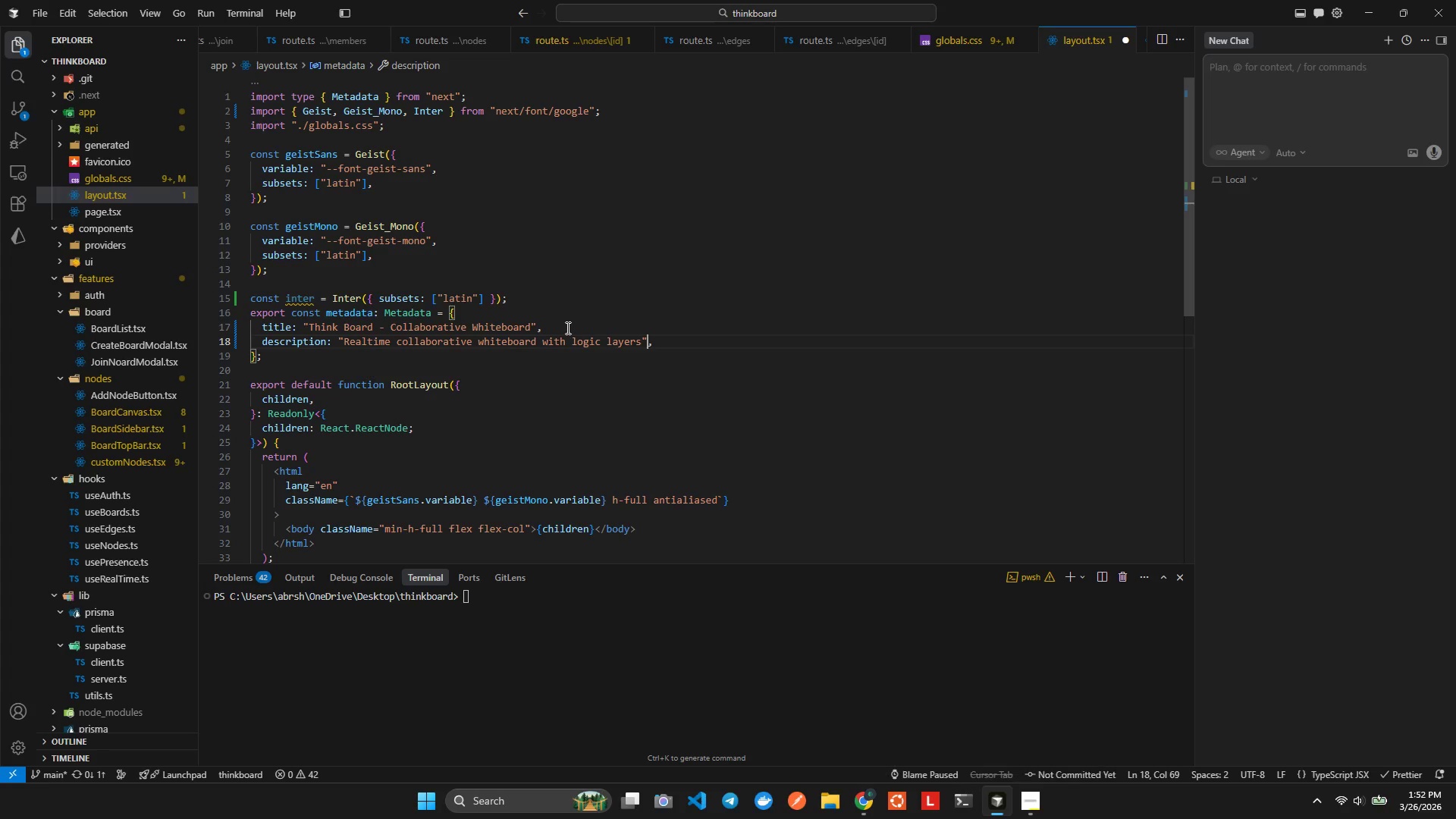 
key(ArrowRight)
 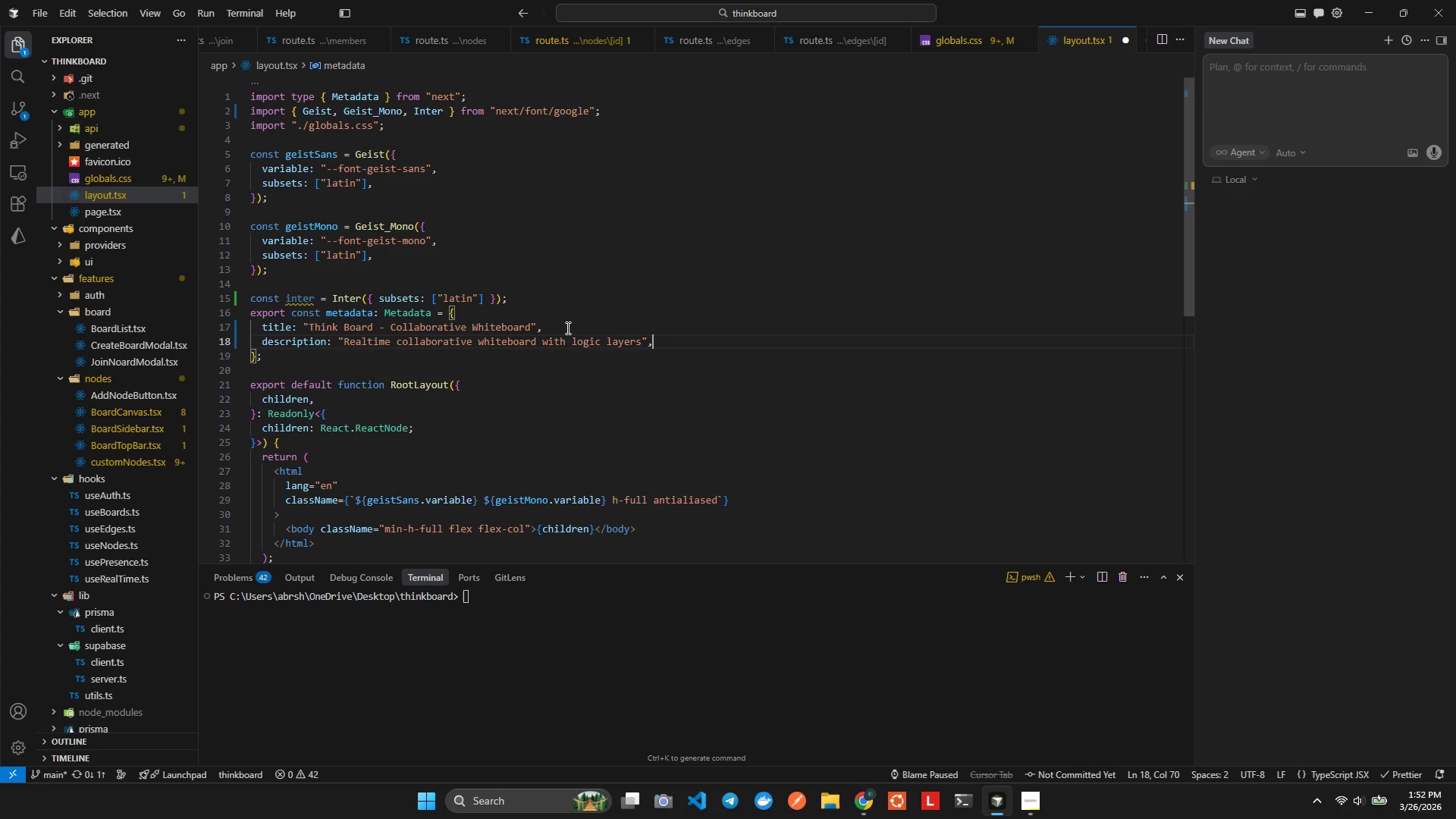 
key(ArrowDown)
 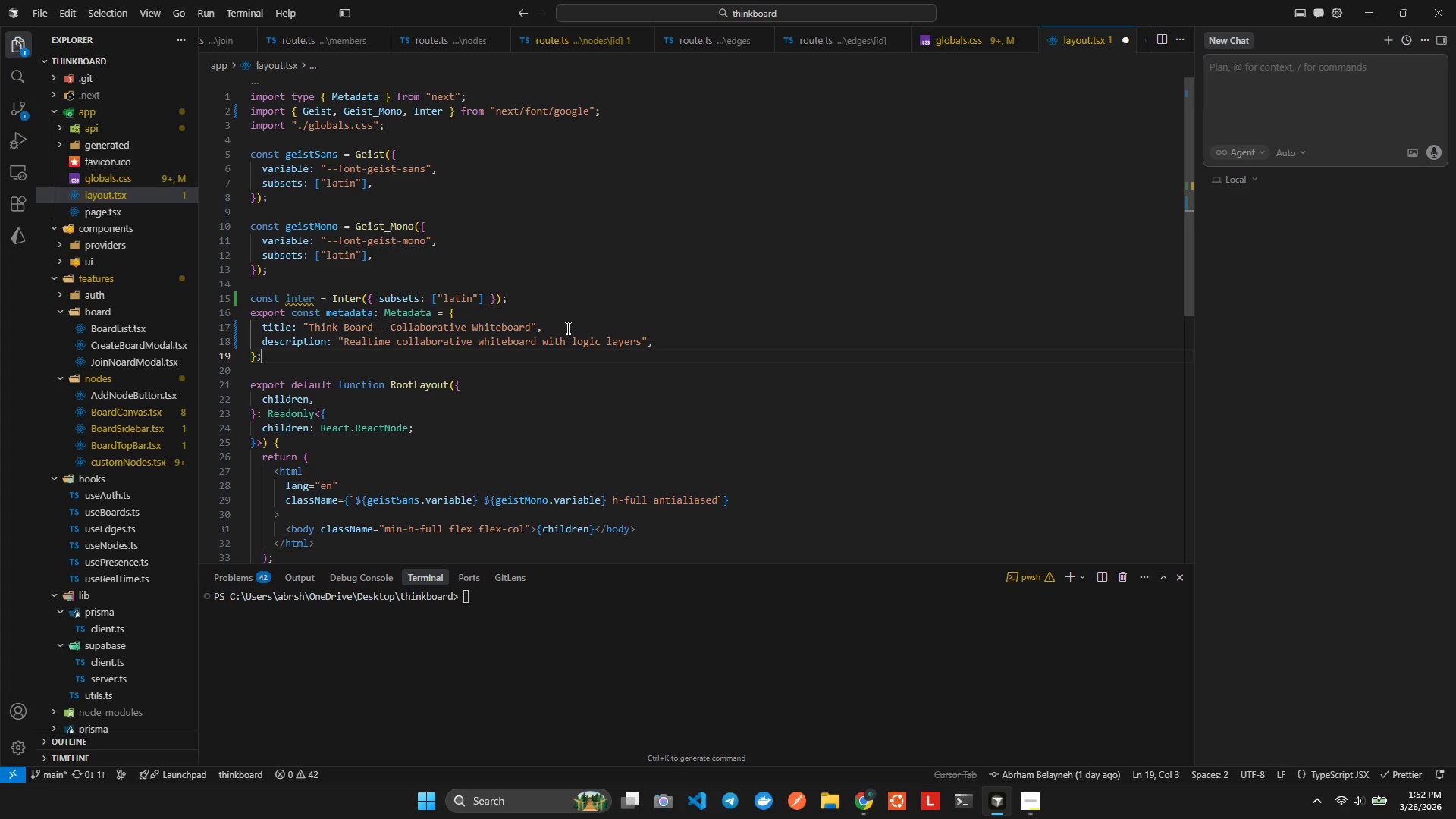 
key(ArrowLeft)
 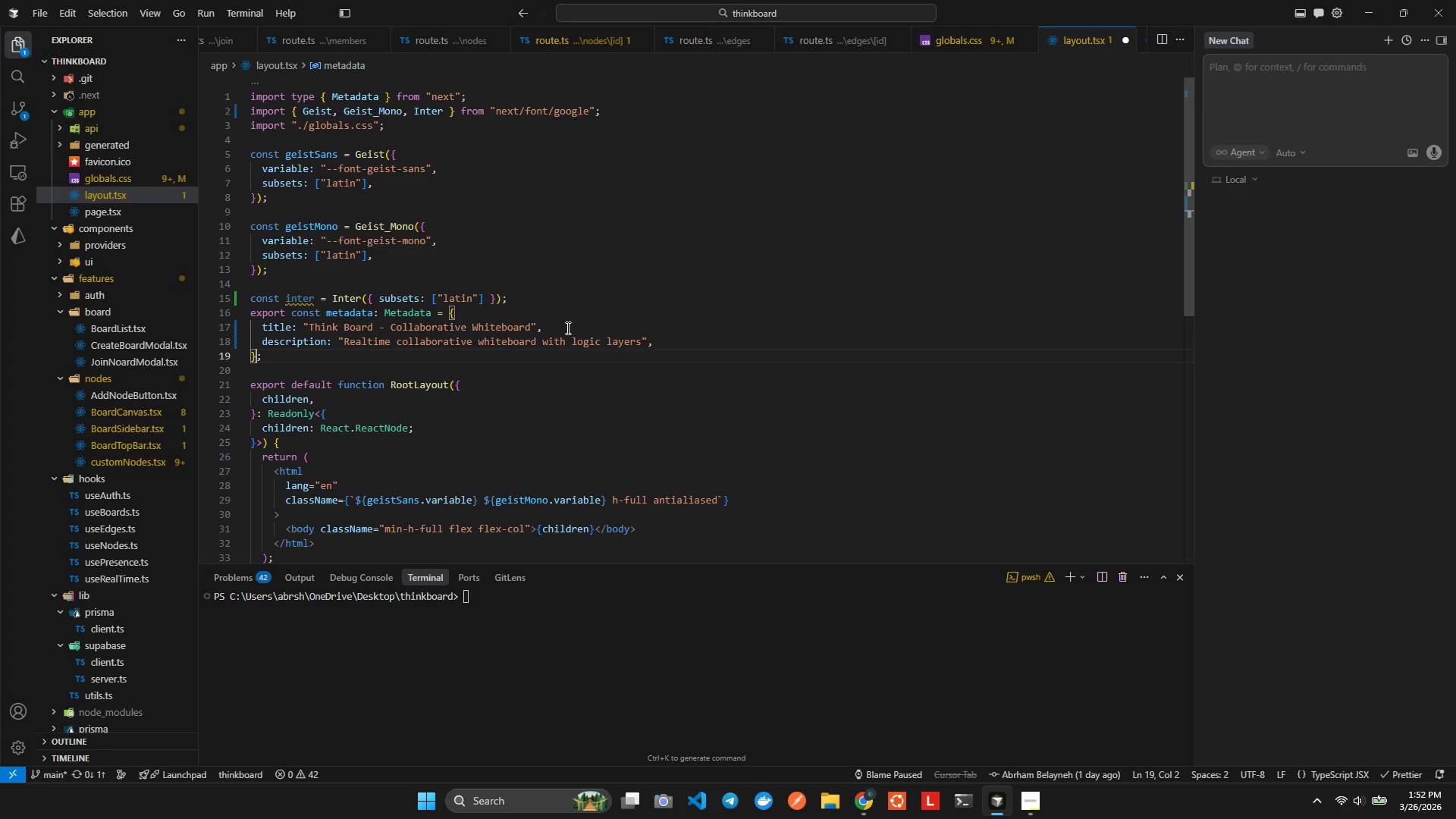 
key(ArrowRight)
 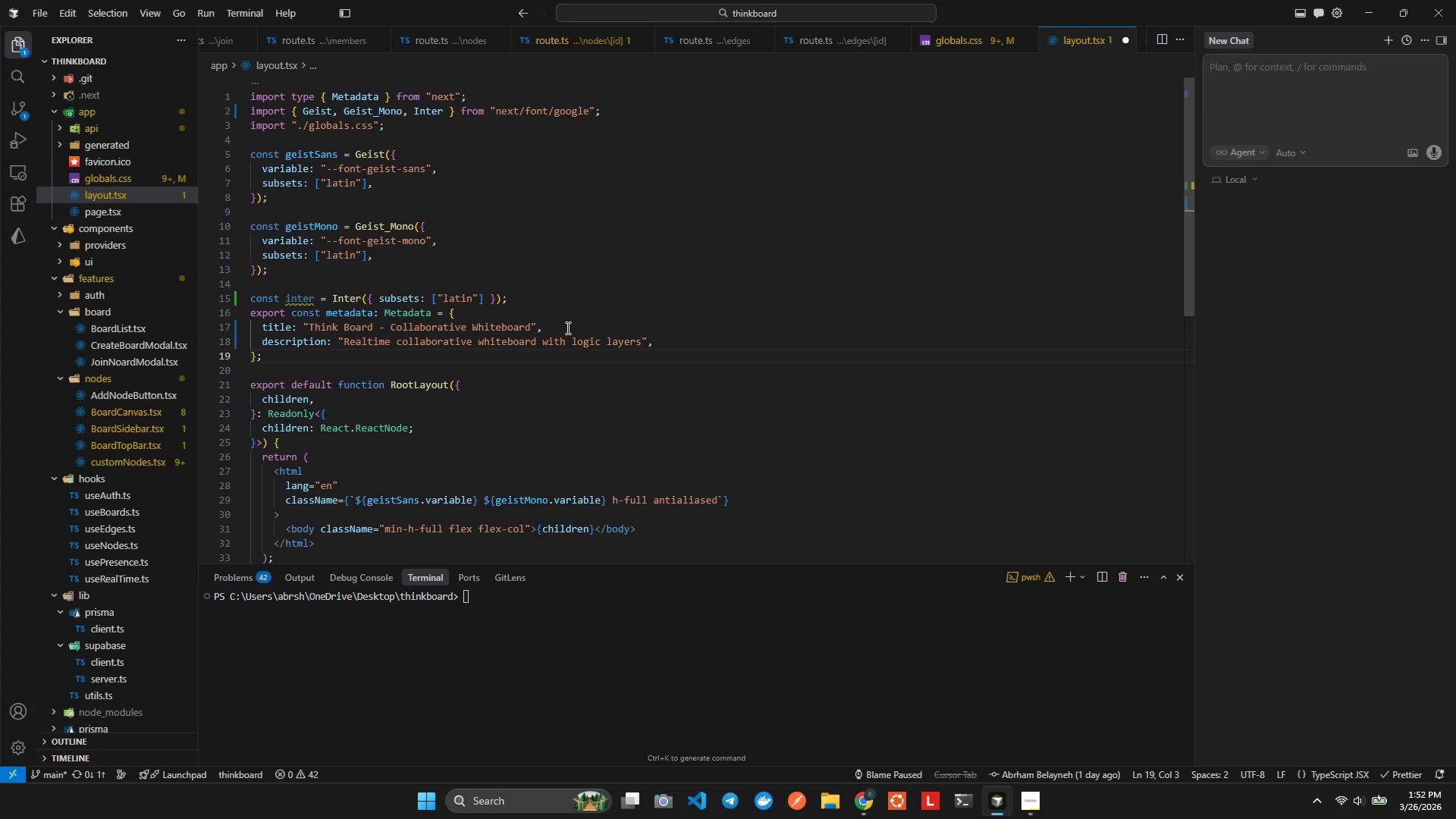 
key(ArrowDown)
 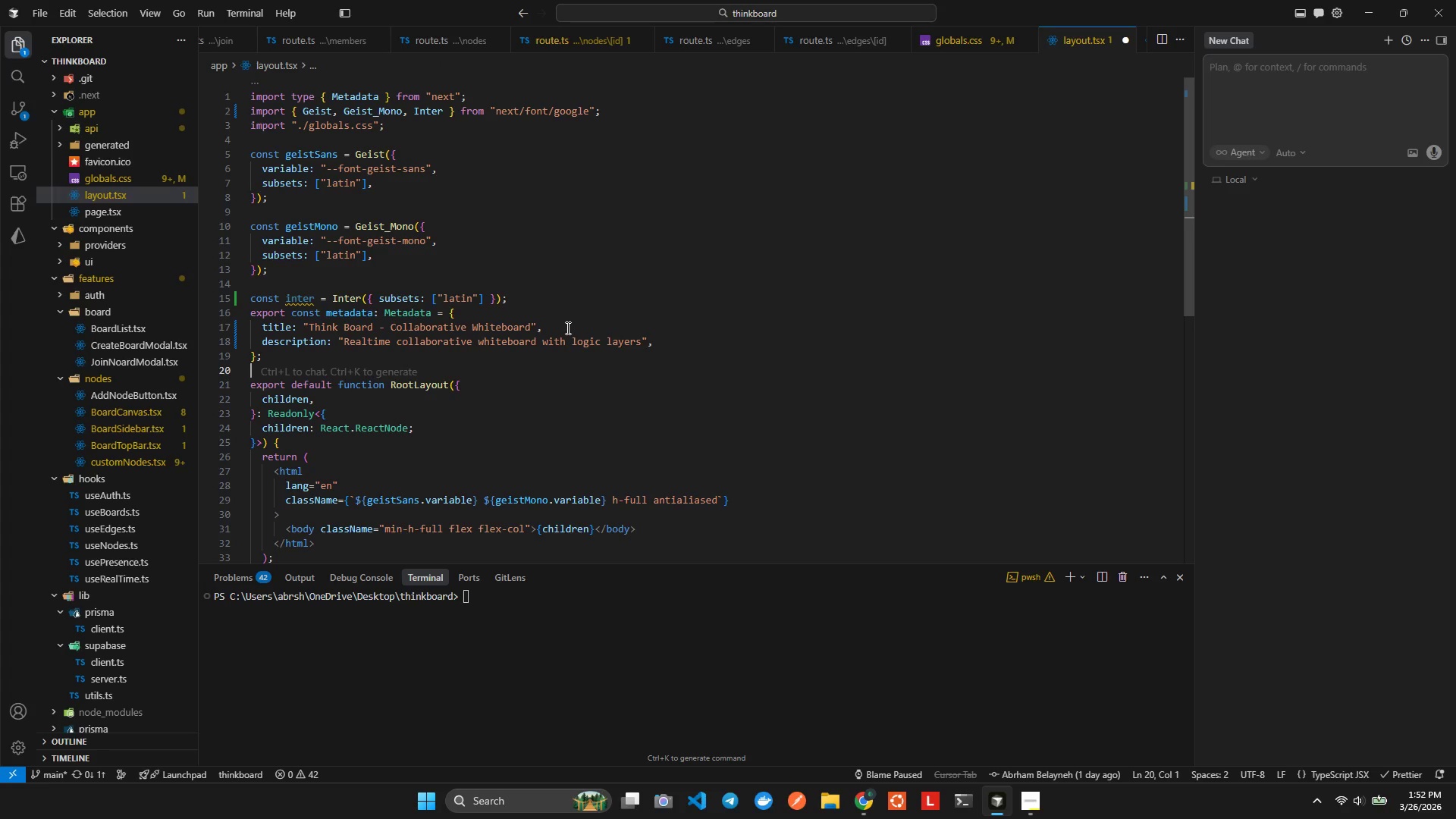 
key(ArrowDown)
 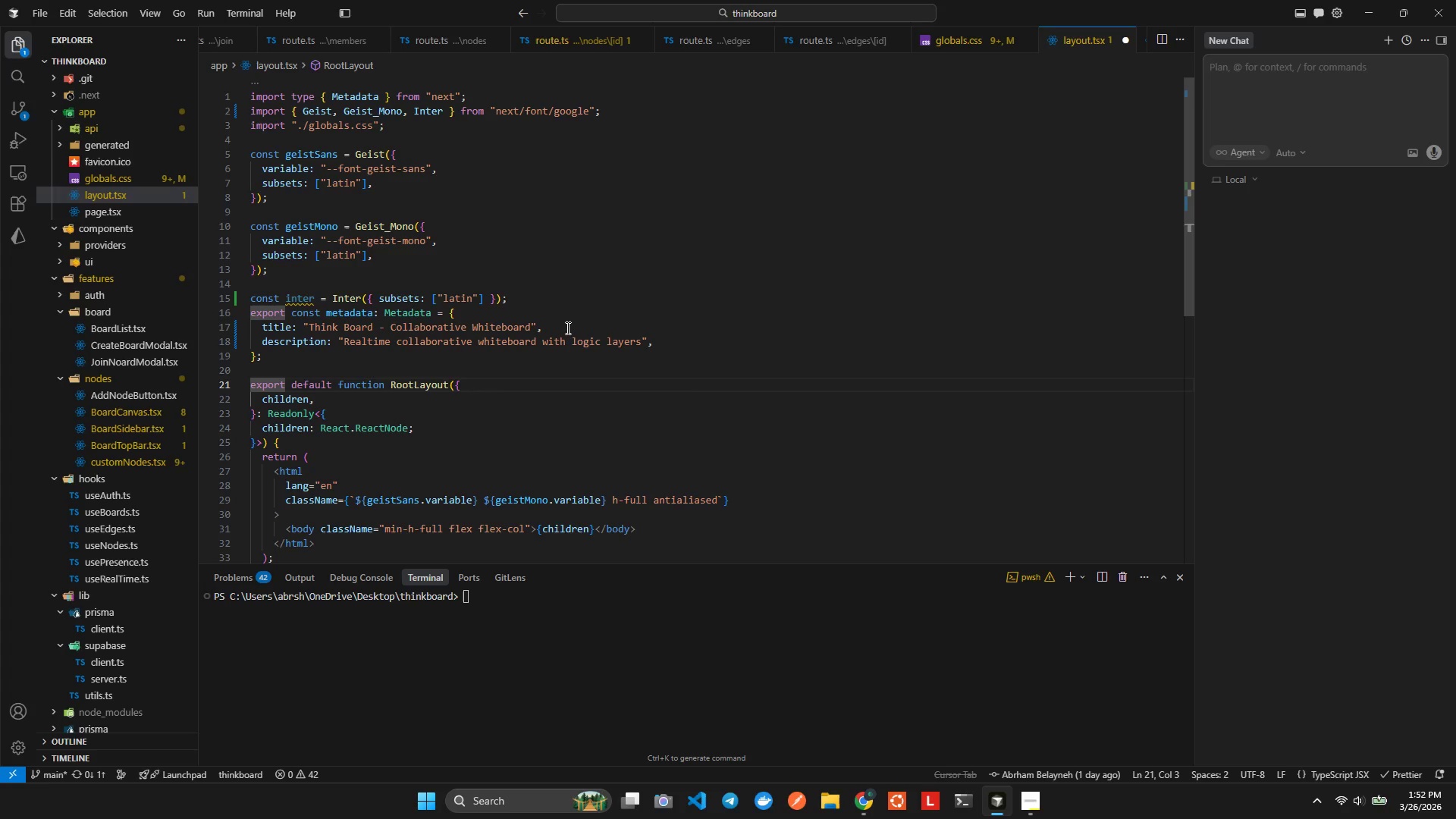 
key(ArrowDown)
 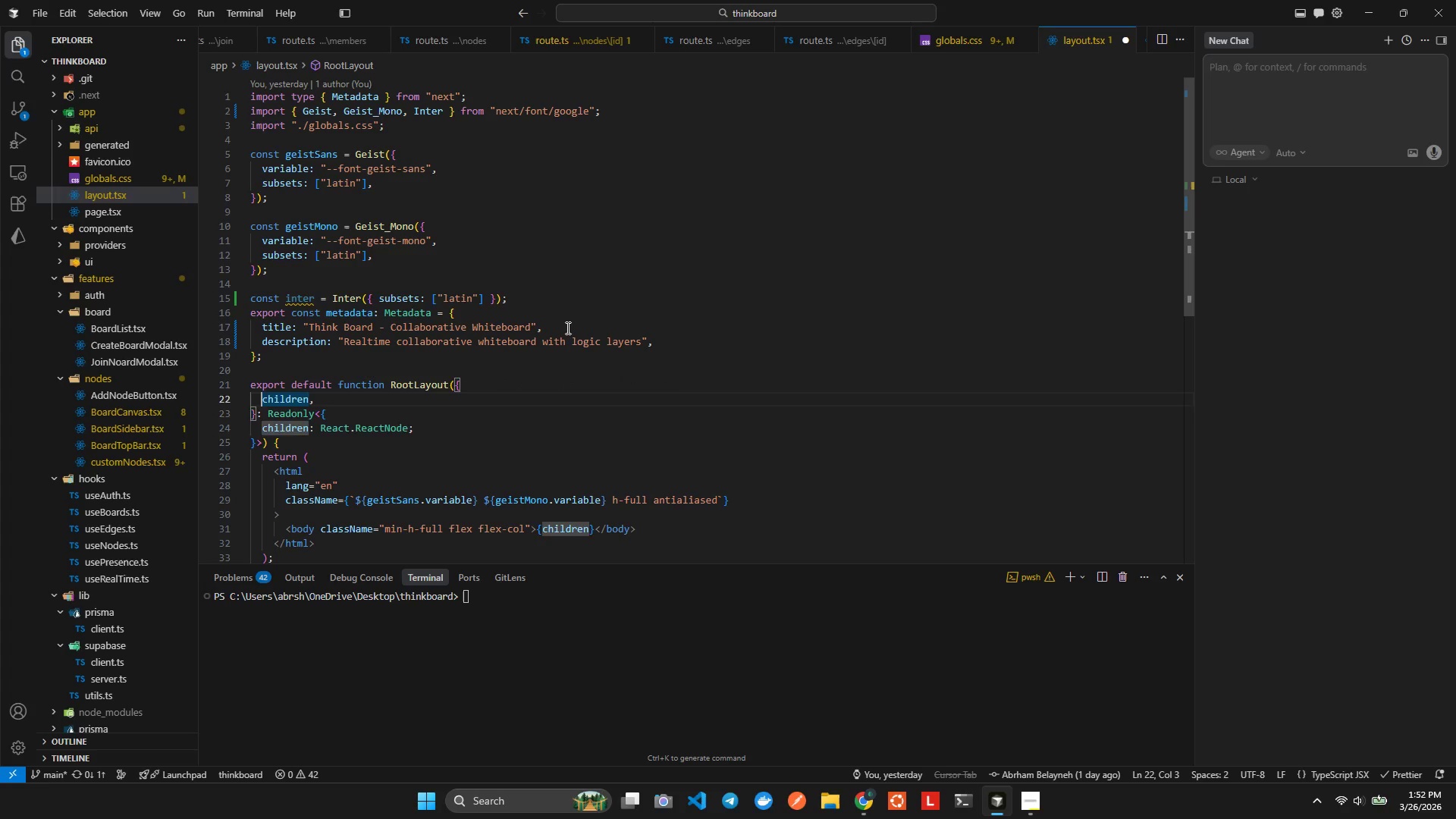 
key(ArrowDown)
 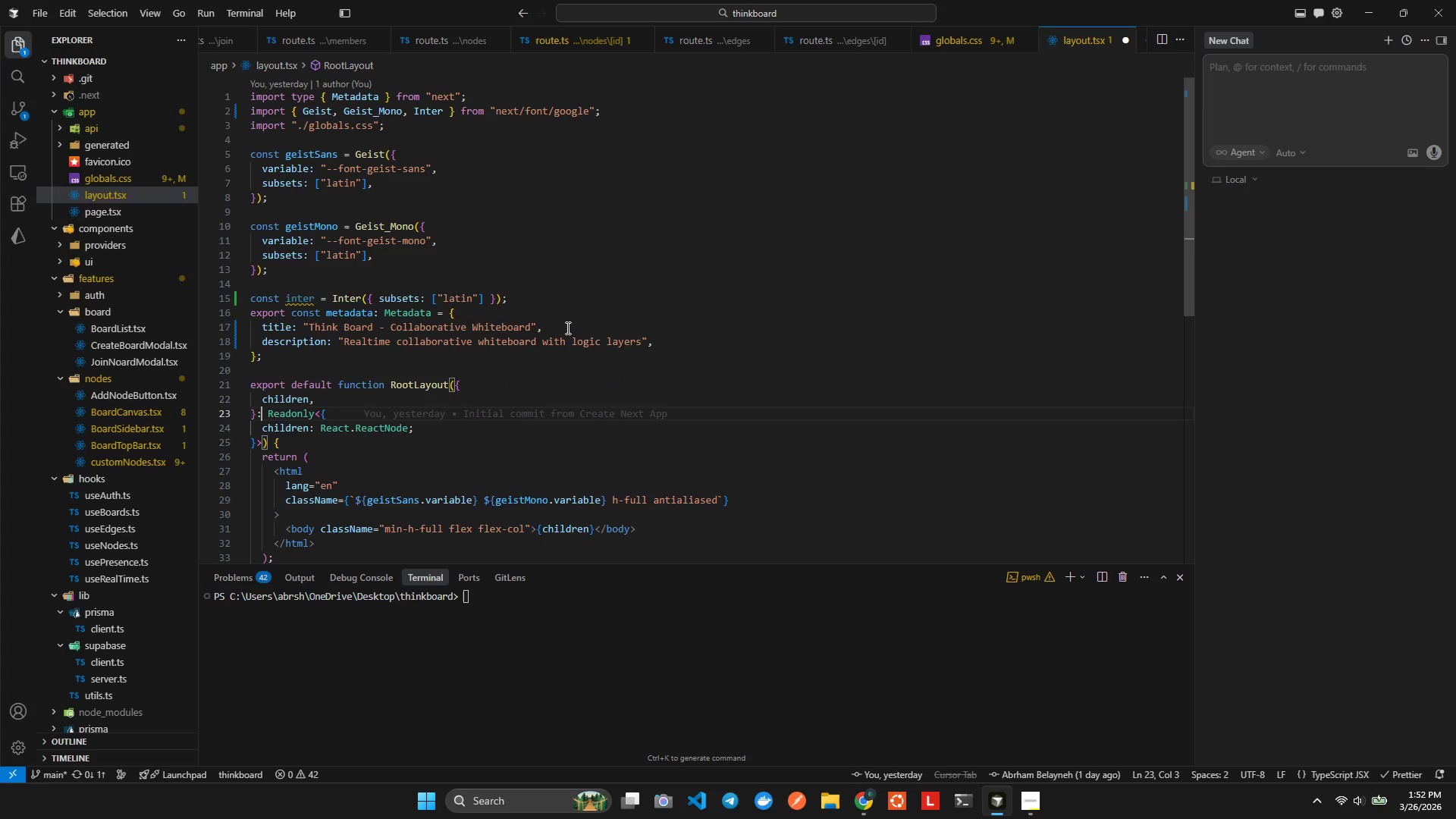 
key(ArrowUp)
 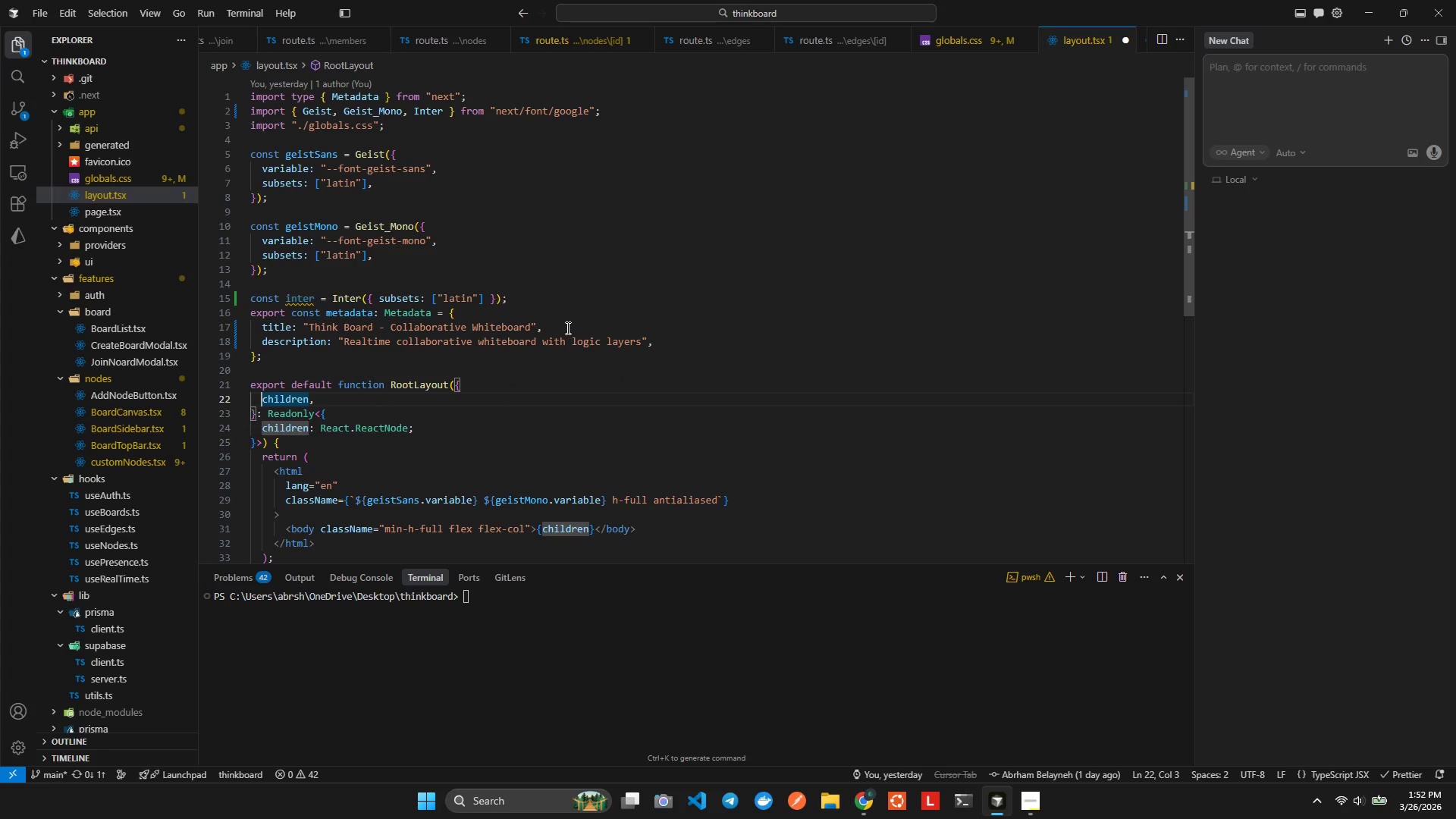 
key(ArrowUp)
 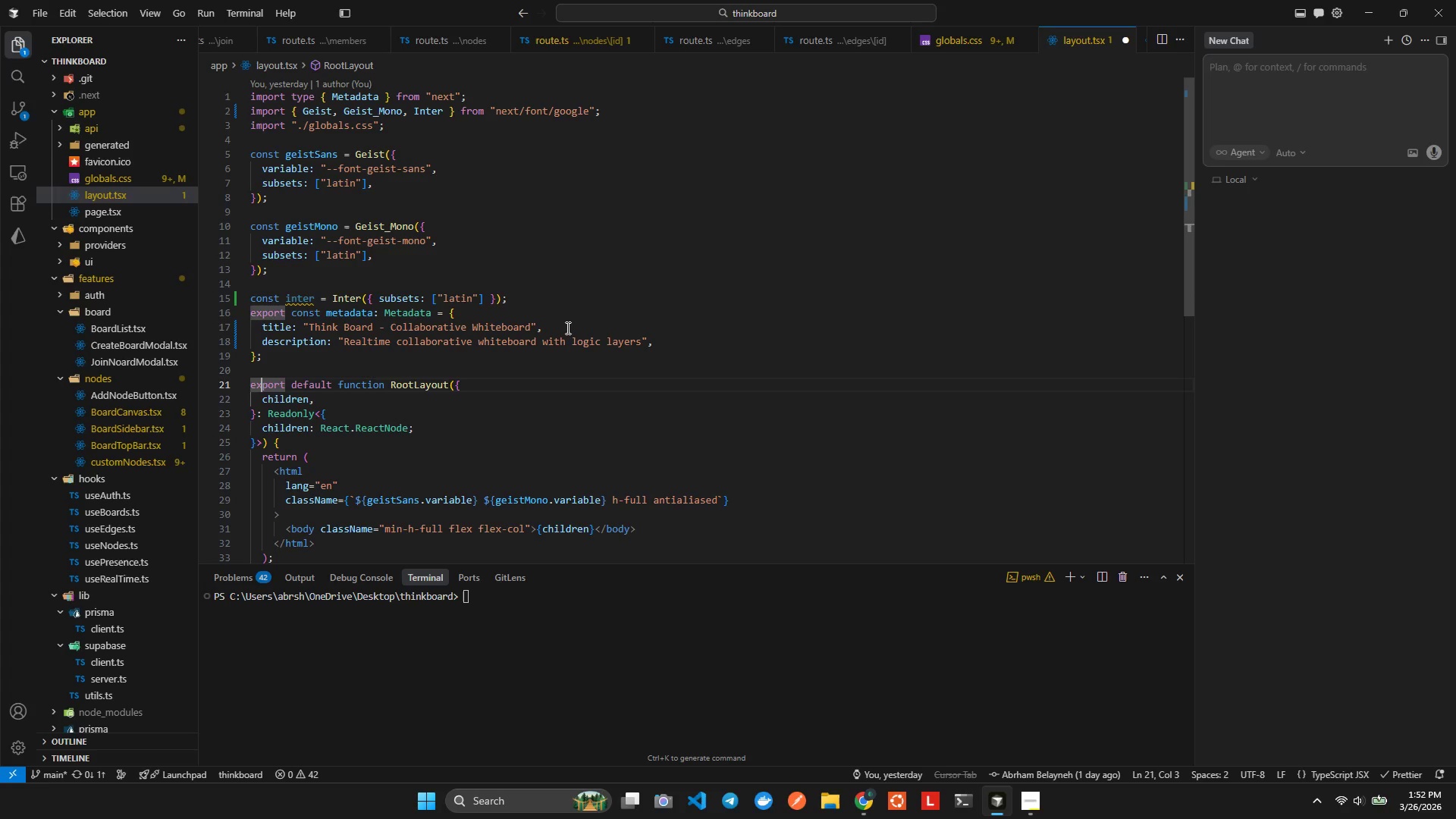 
key(ArrowUp)
 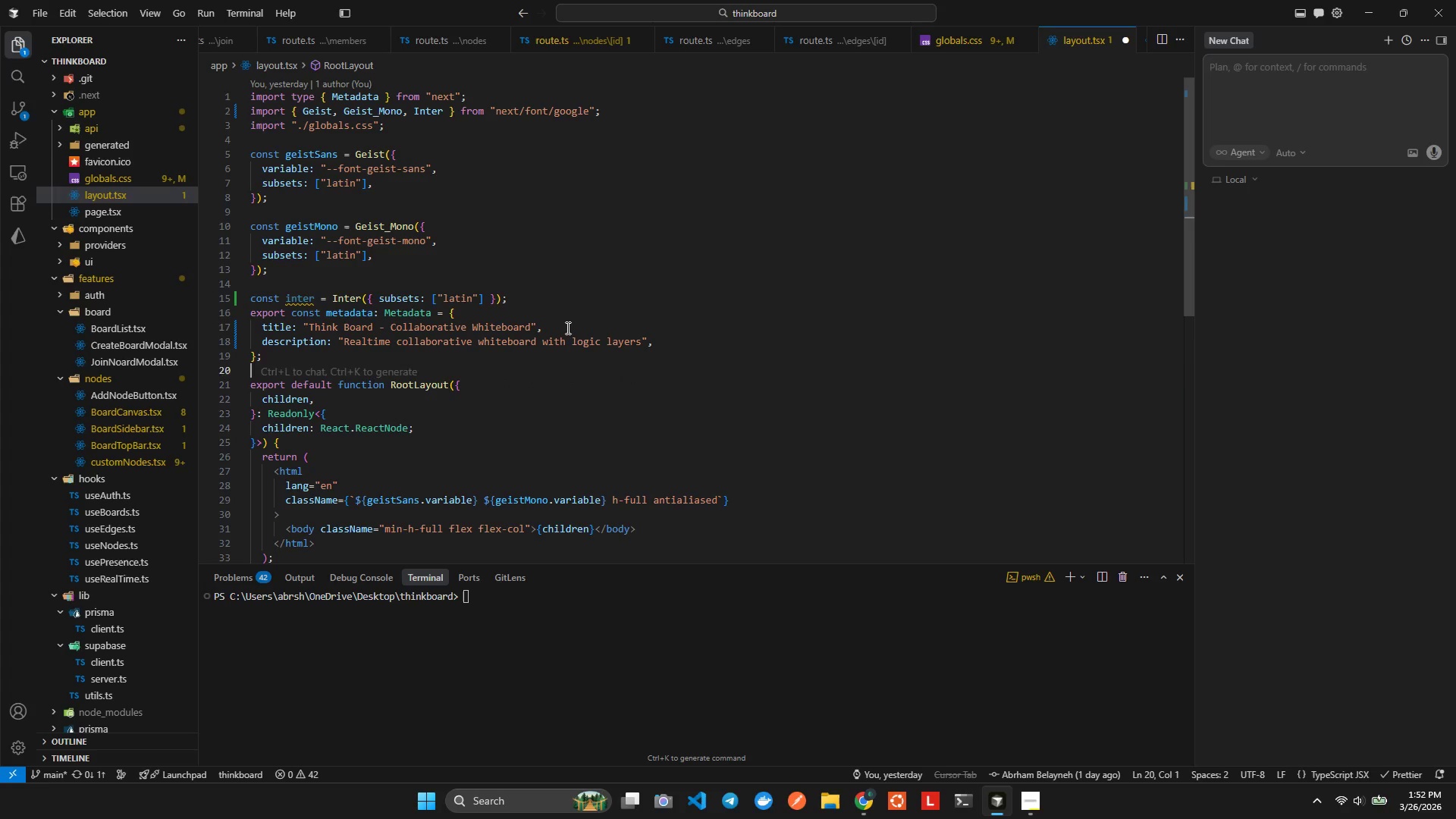 
key(ArrowUp)
 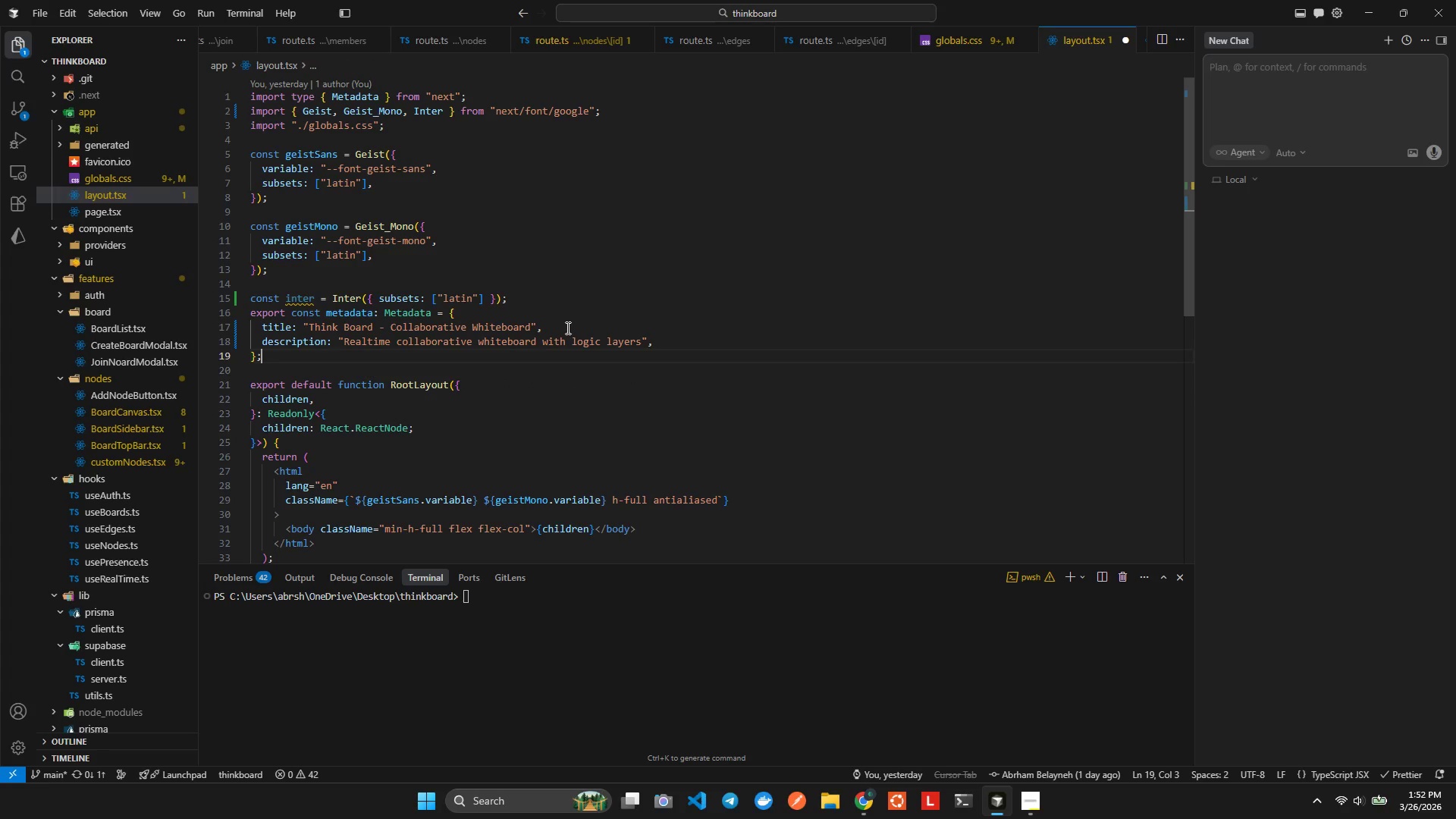 
key(ArrowUp)
 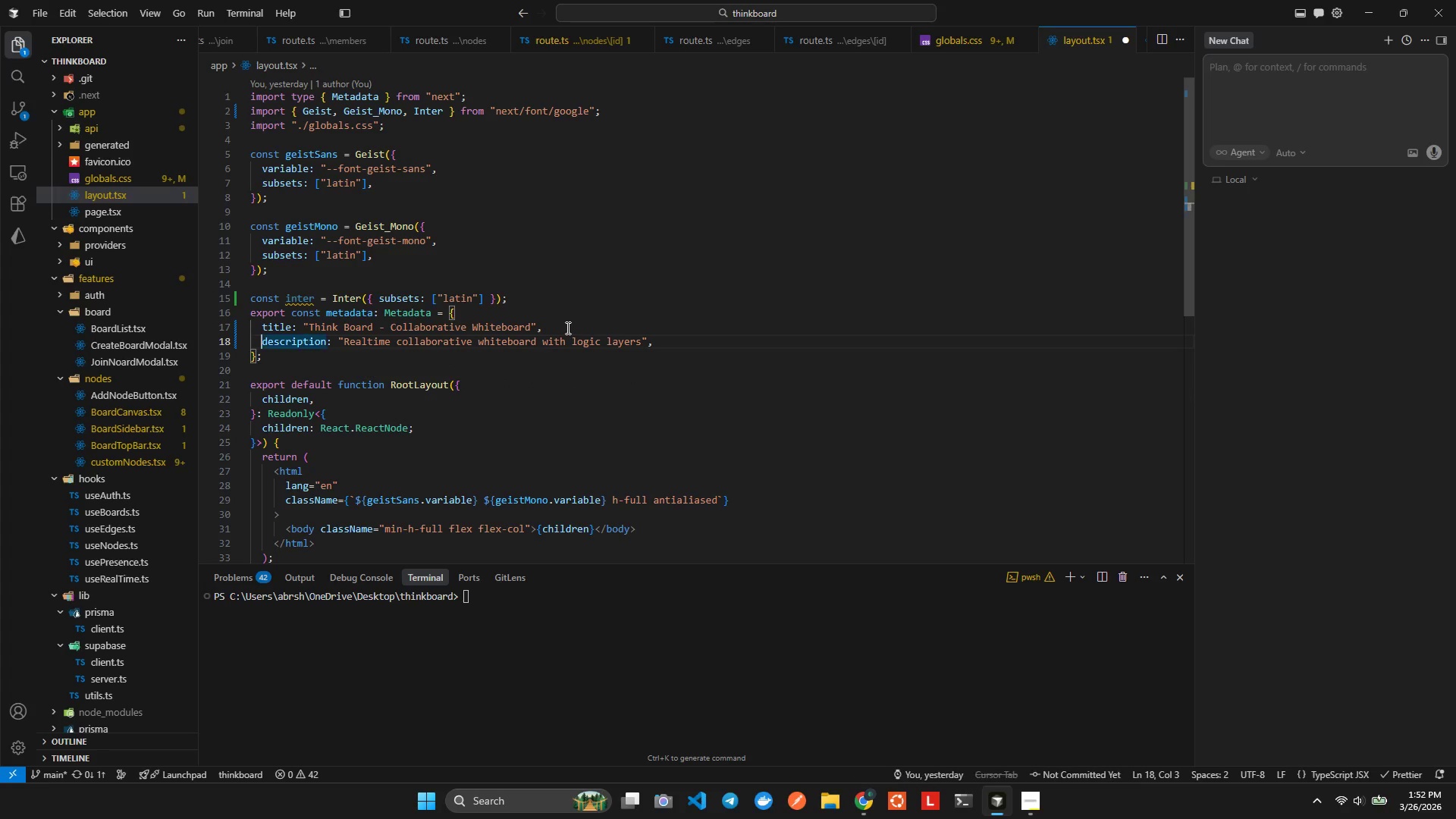 
key(ArrowUp)
 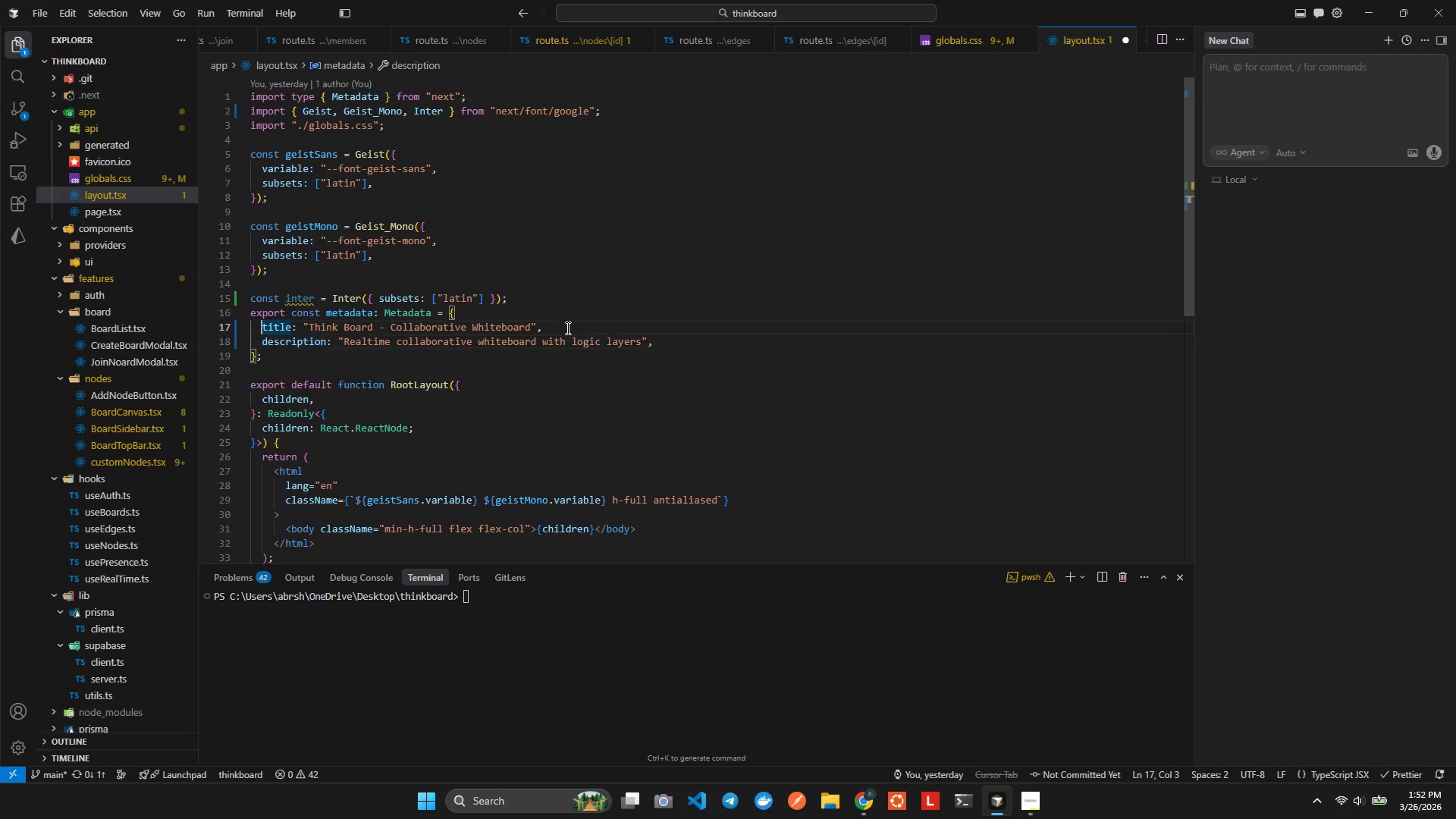 
key(ArrowUp)
 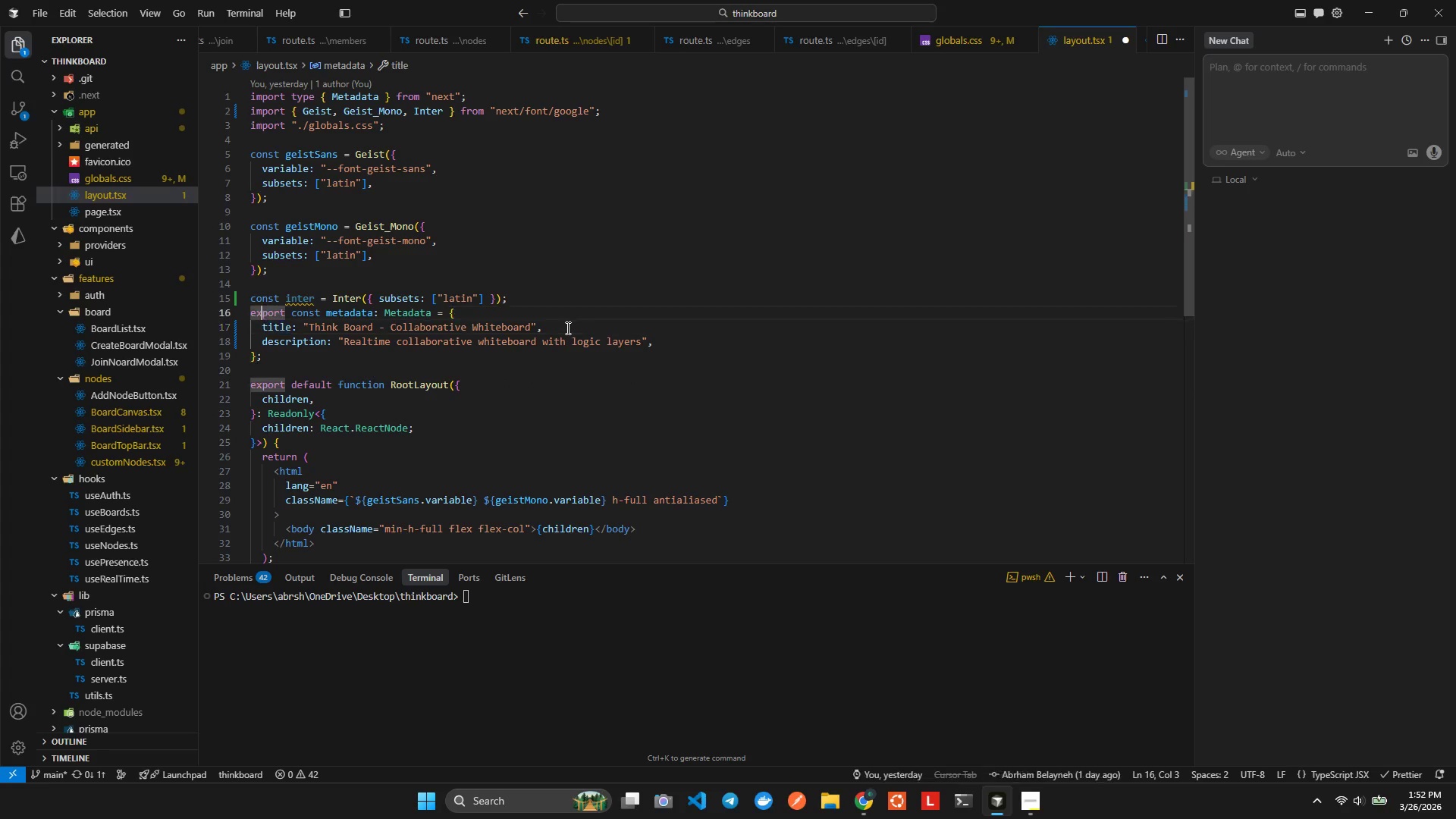 
key(ArrowUp)
 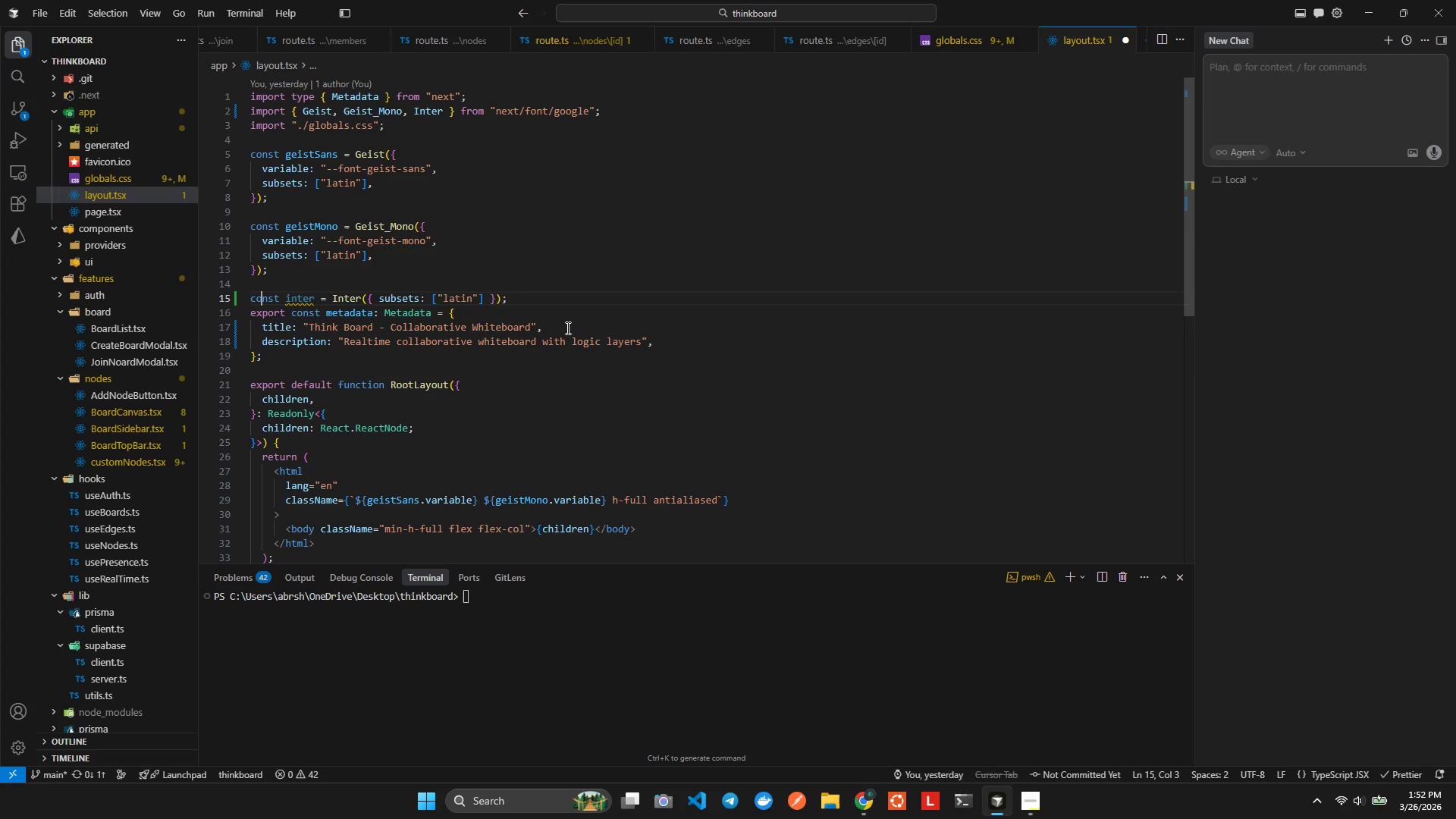 
key(ArrowUp)
 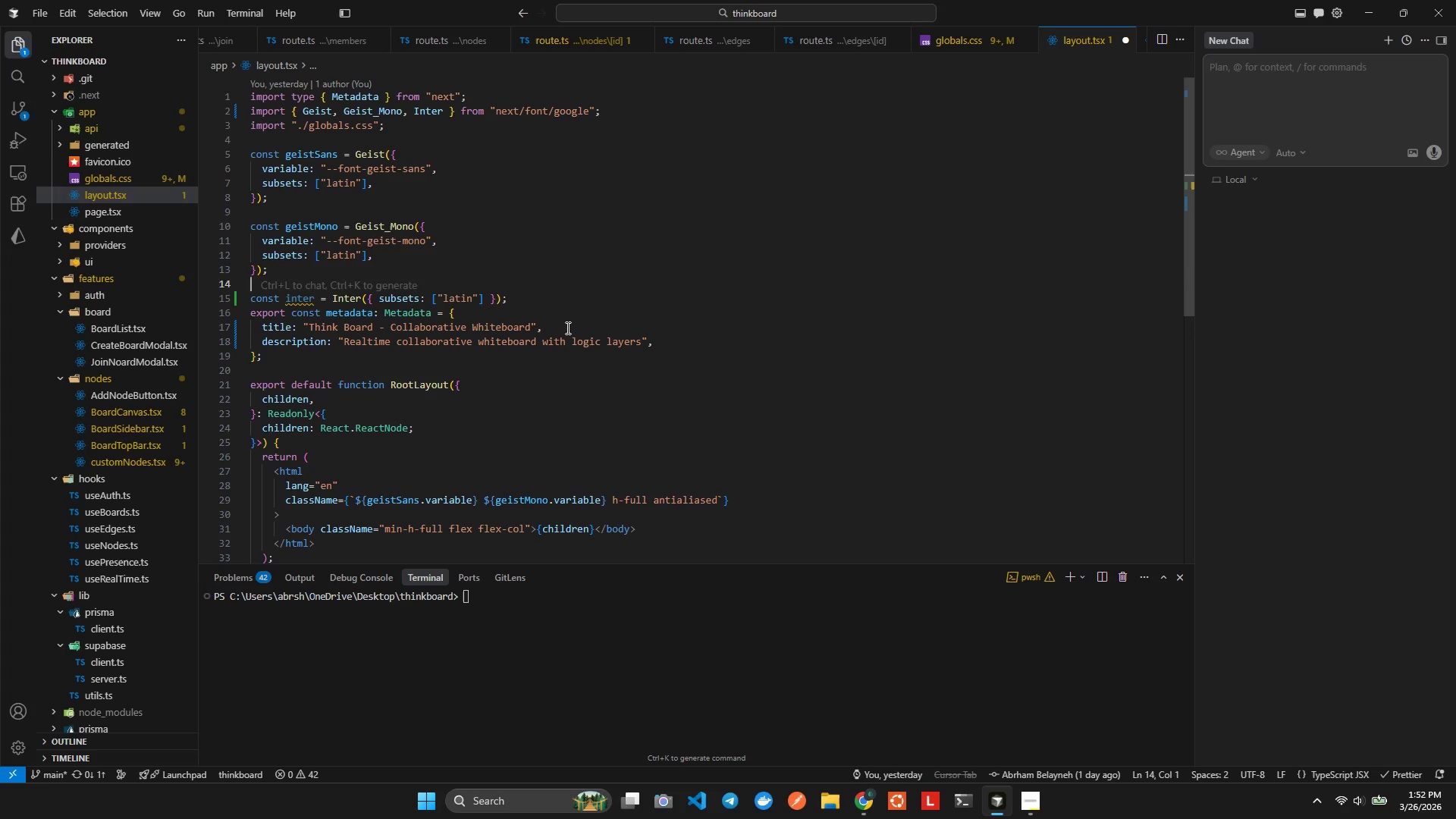 
key(ArrowUp)
 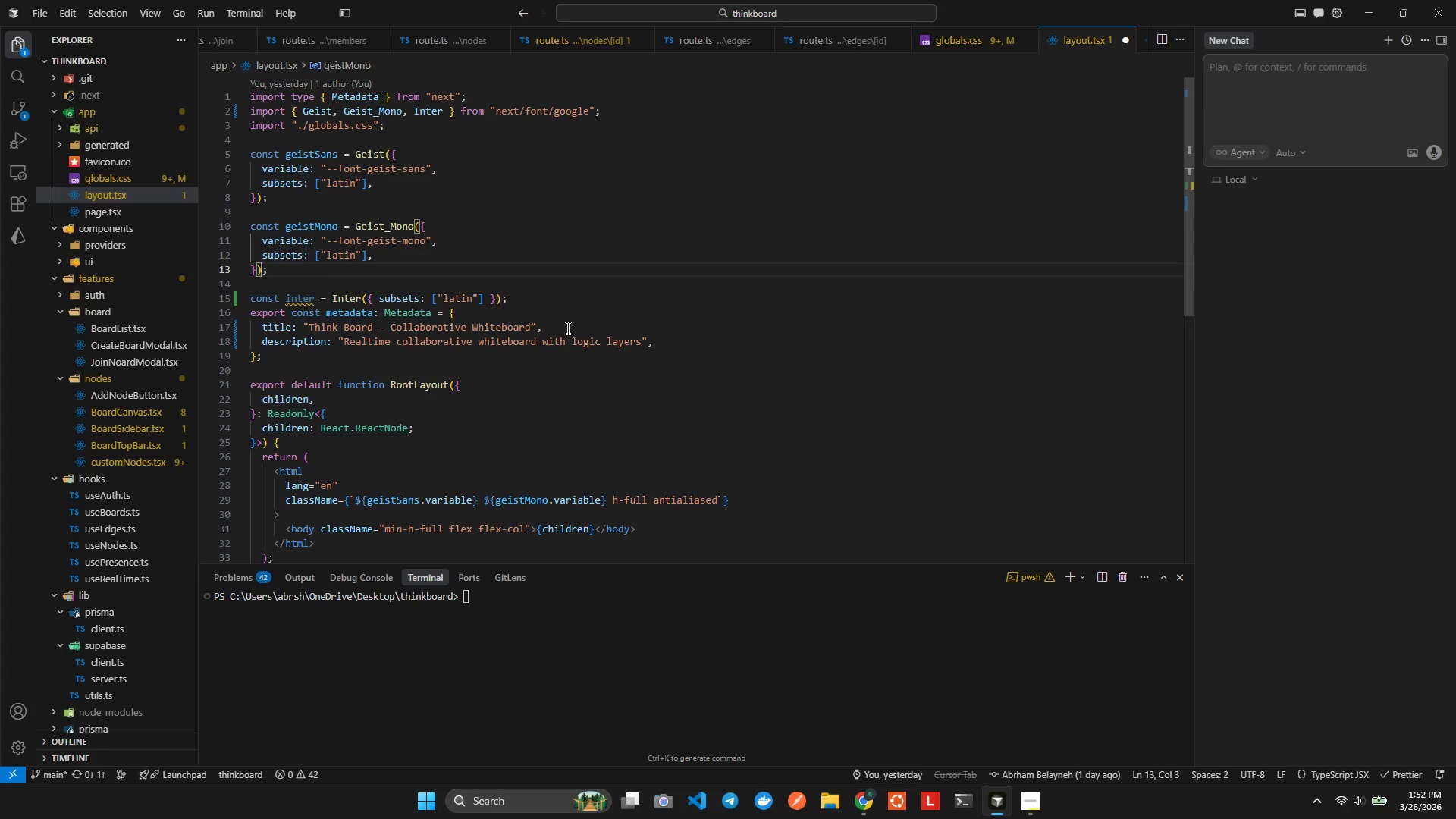 
key(ArrowDown)
 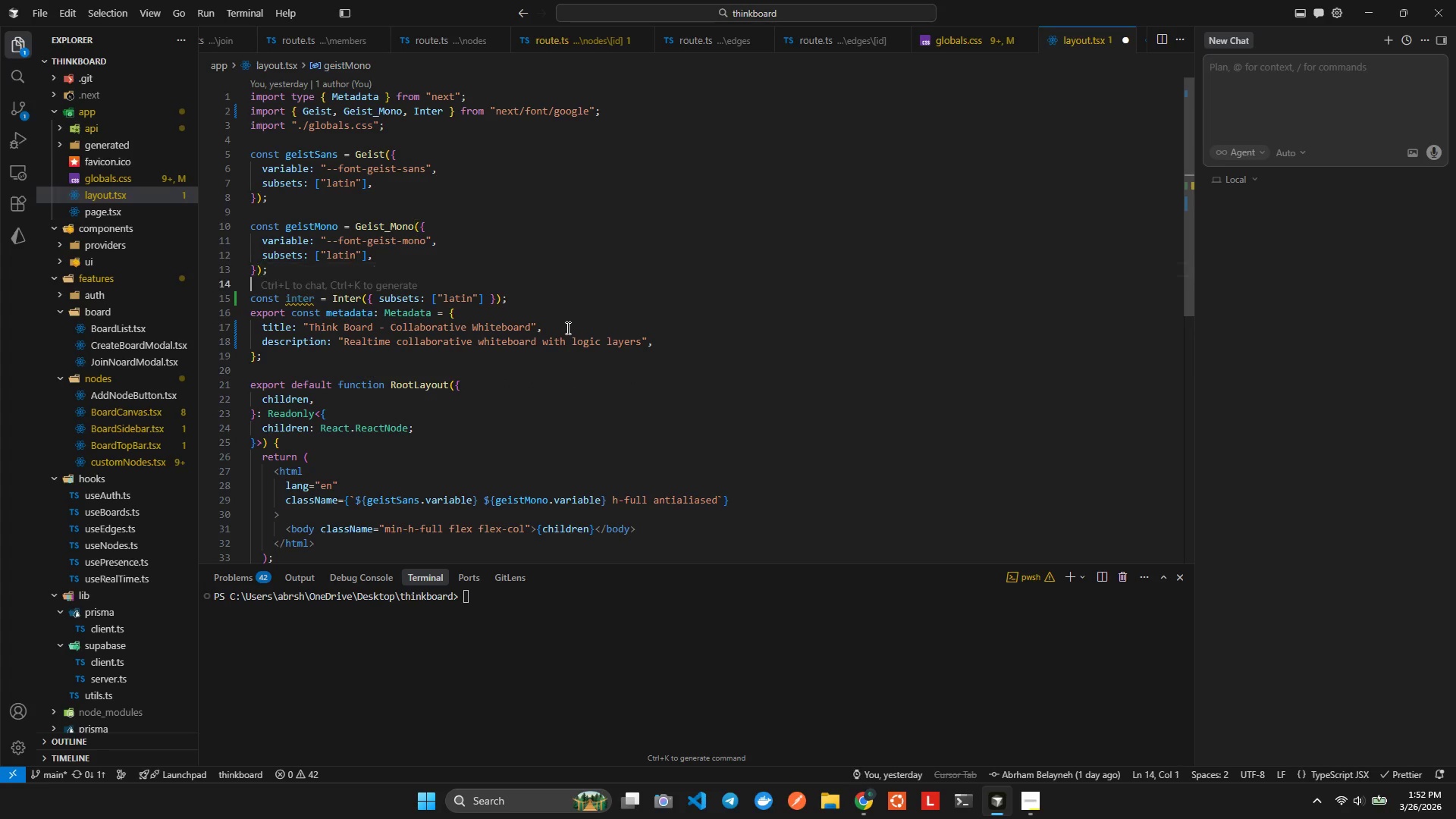 
key(Shift+ArrowUp)
 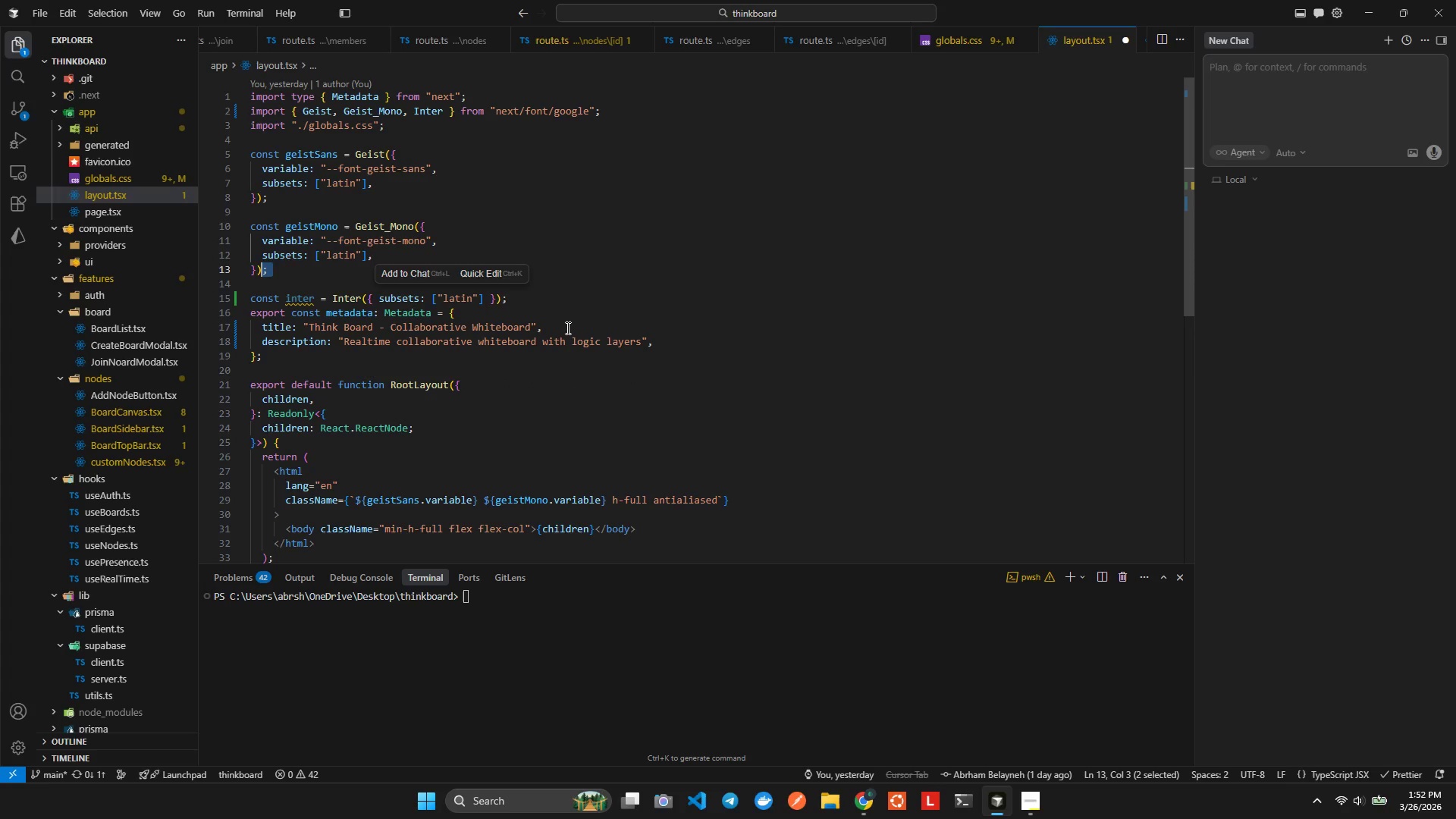 
key(Shift+ArrowUp)
 